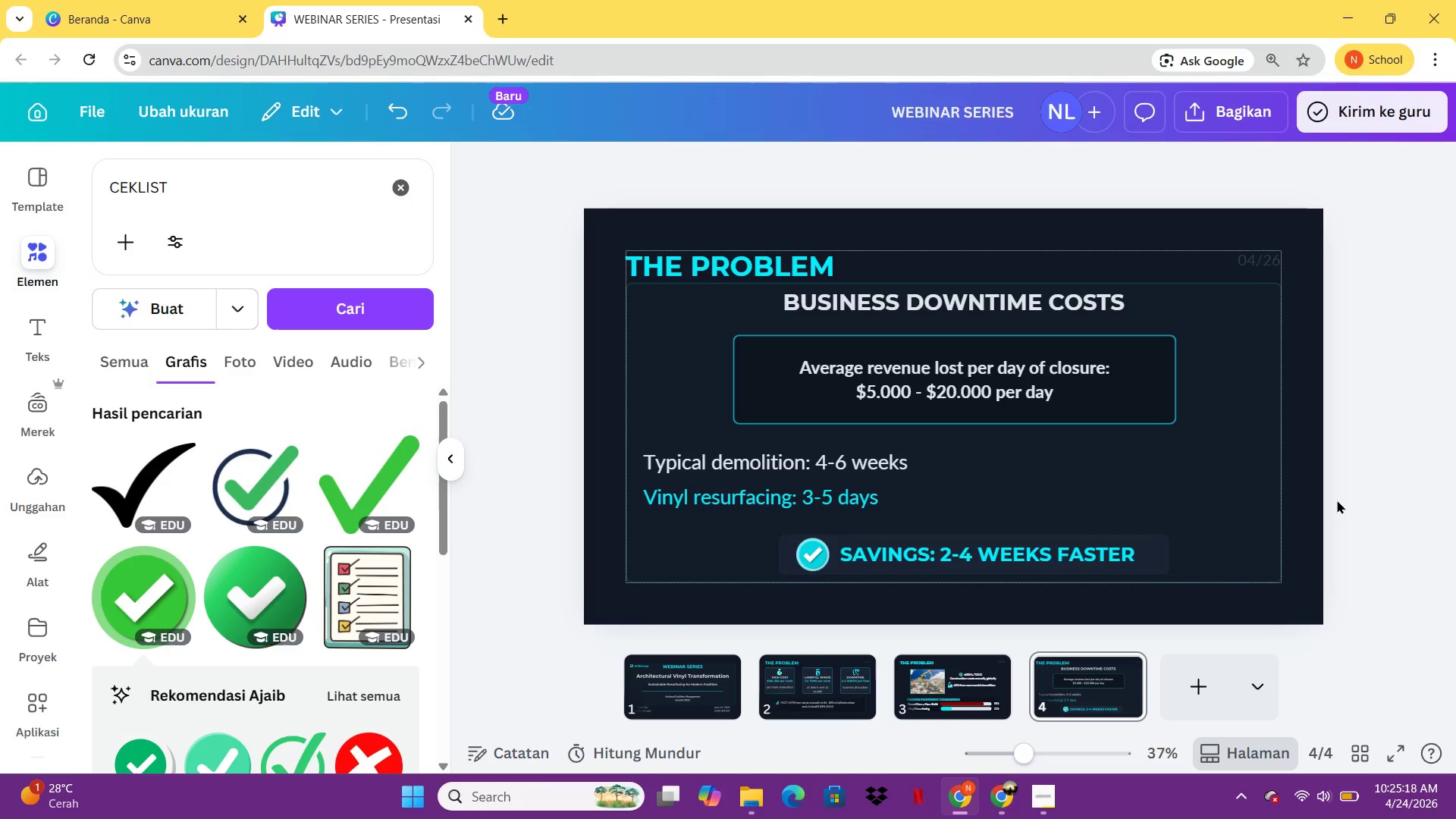 
left_click([1016, 293])
 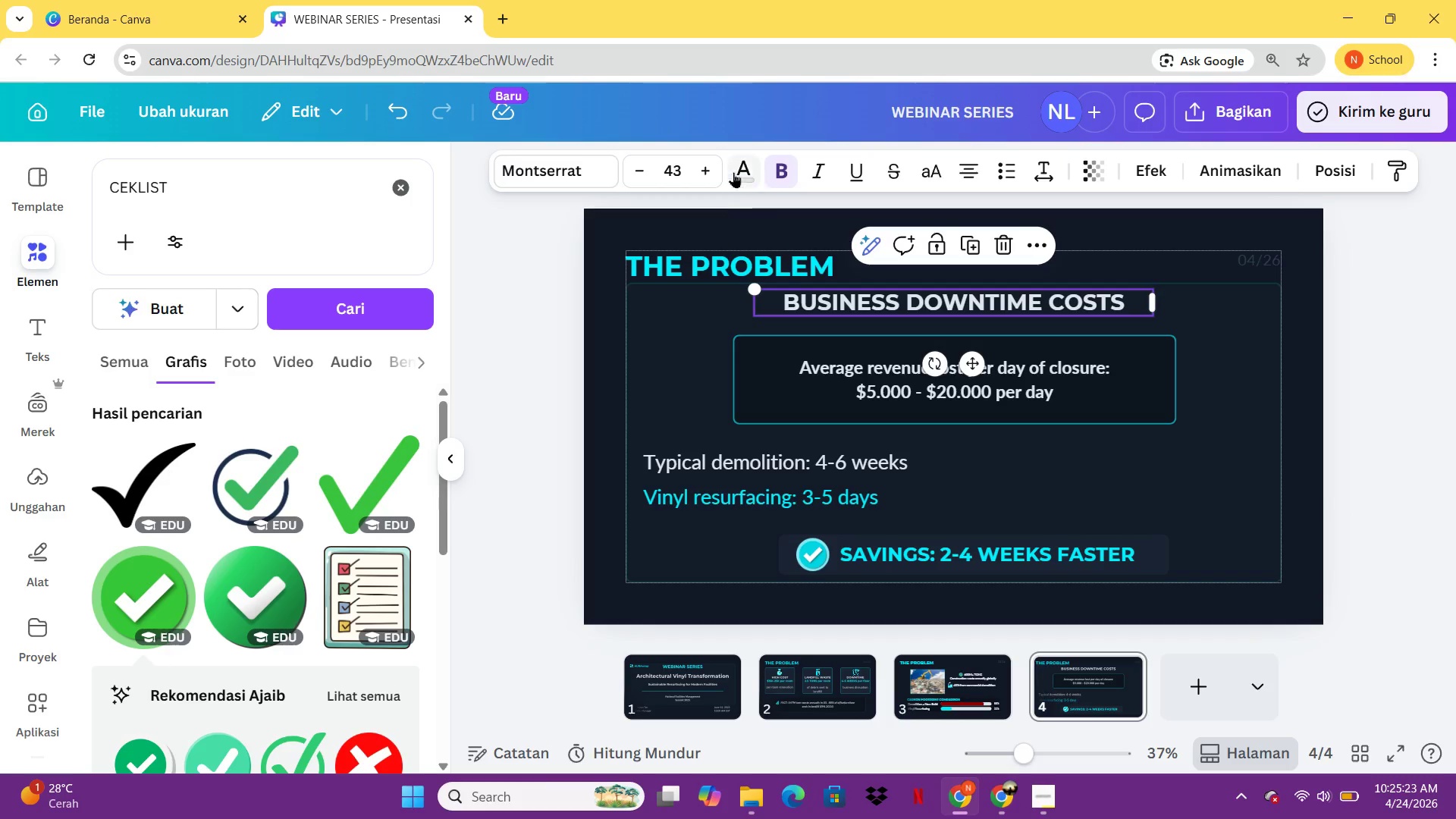 
left_click([733, 172])
 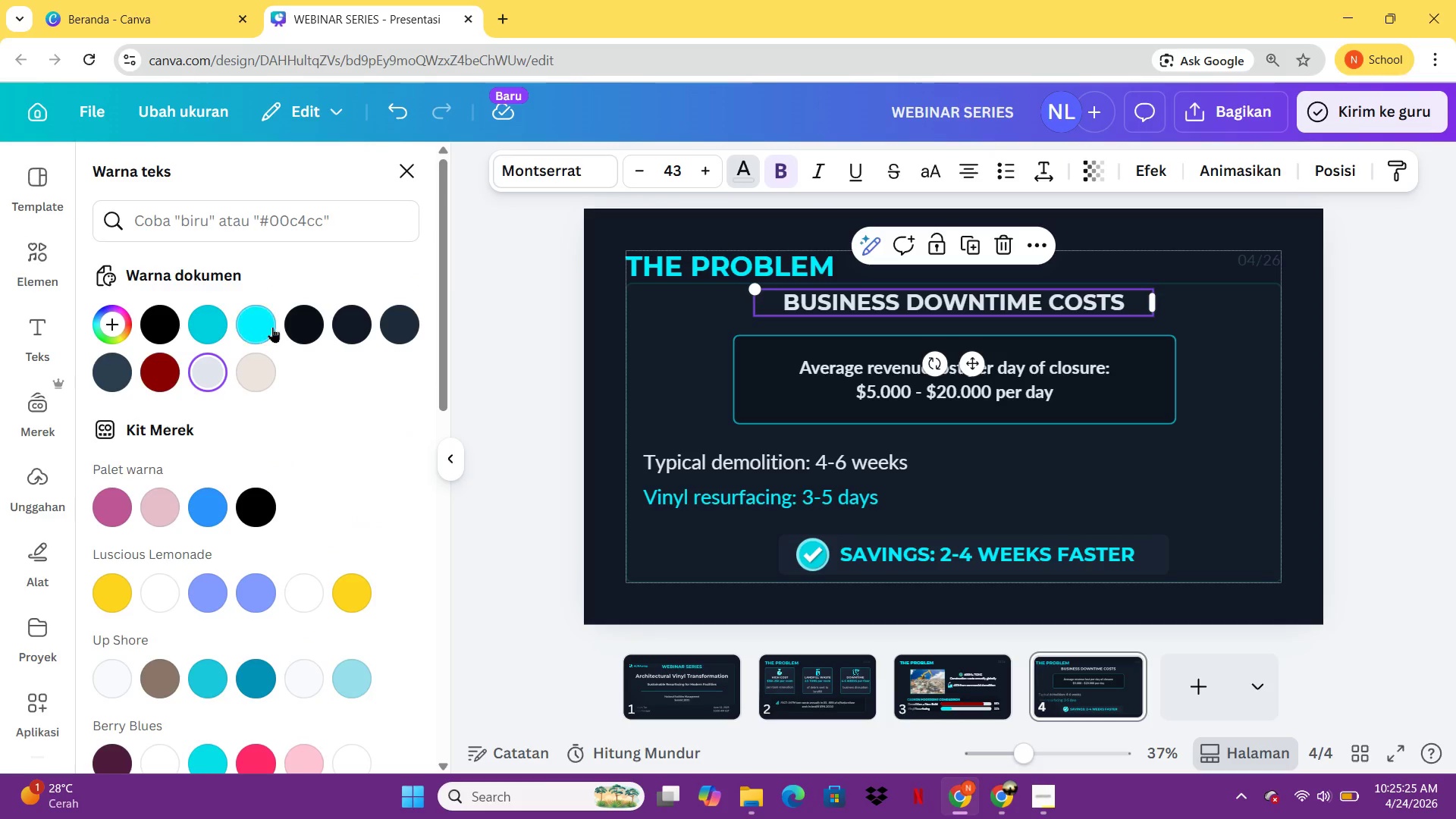 
left_click([272, 327])
 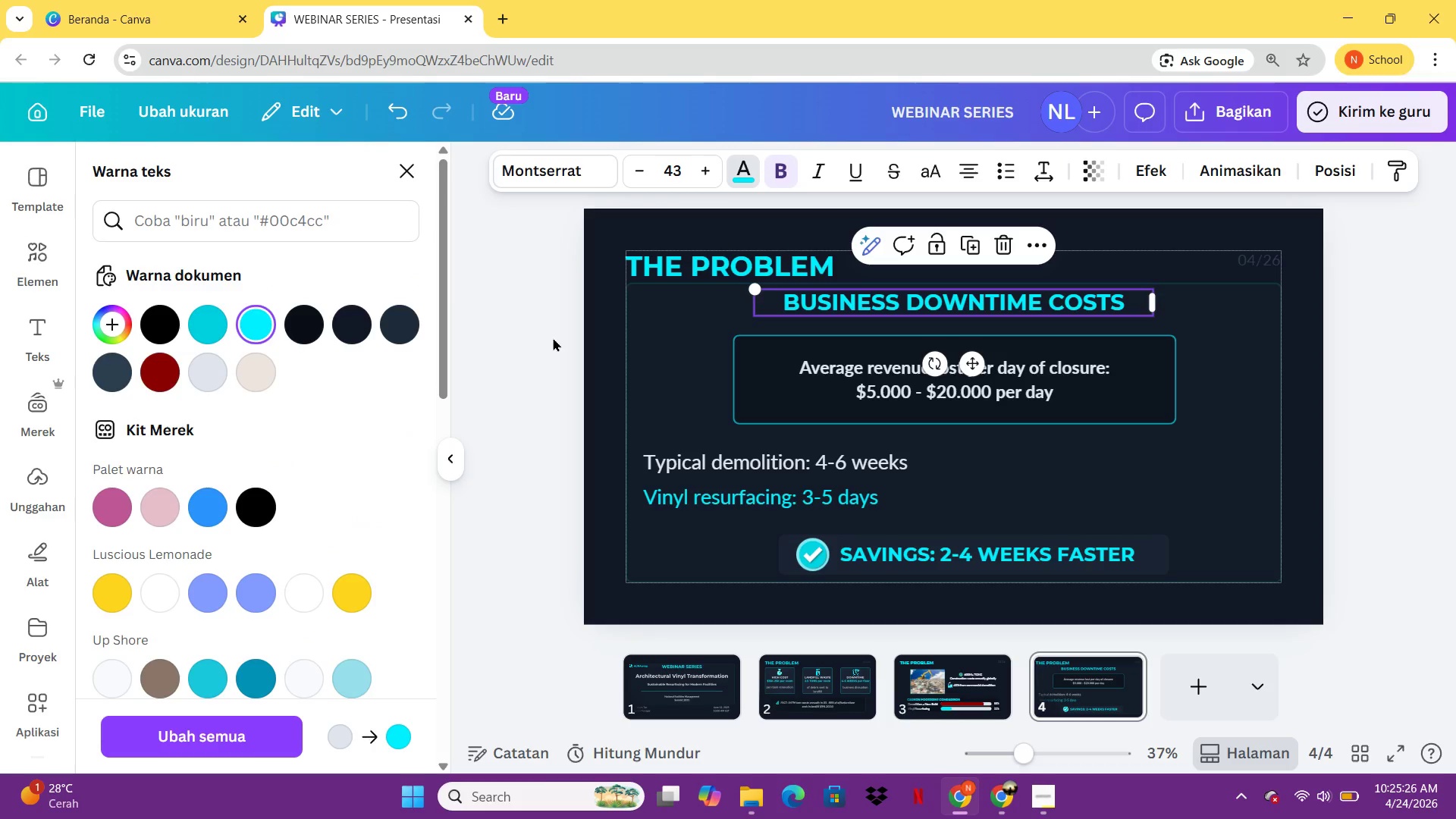 
left_click([557, 338])
 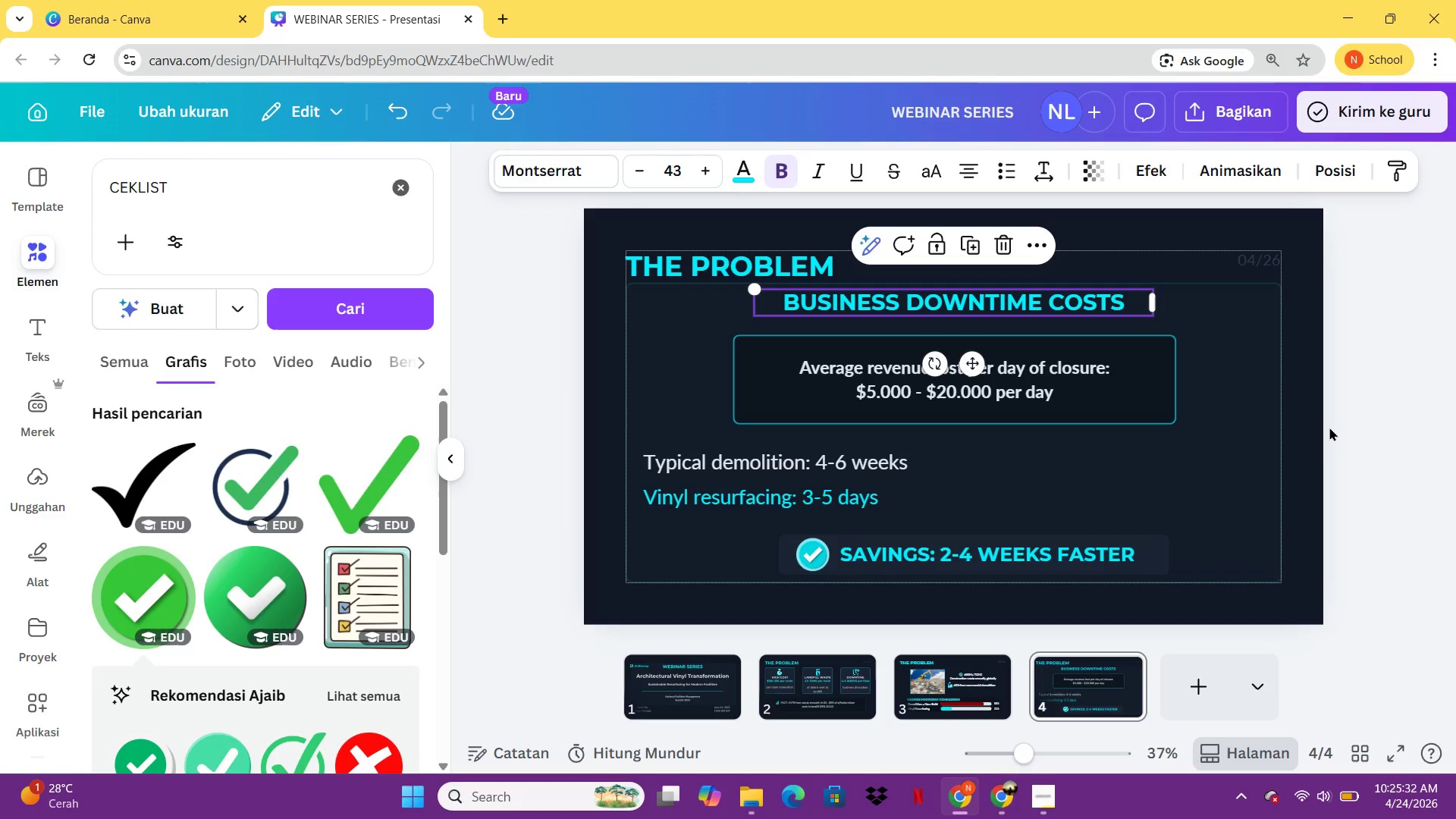 
wait(7.24)
 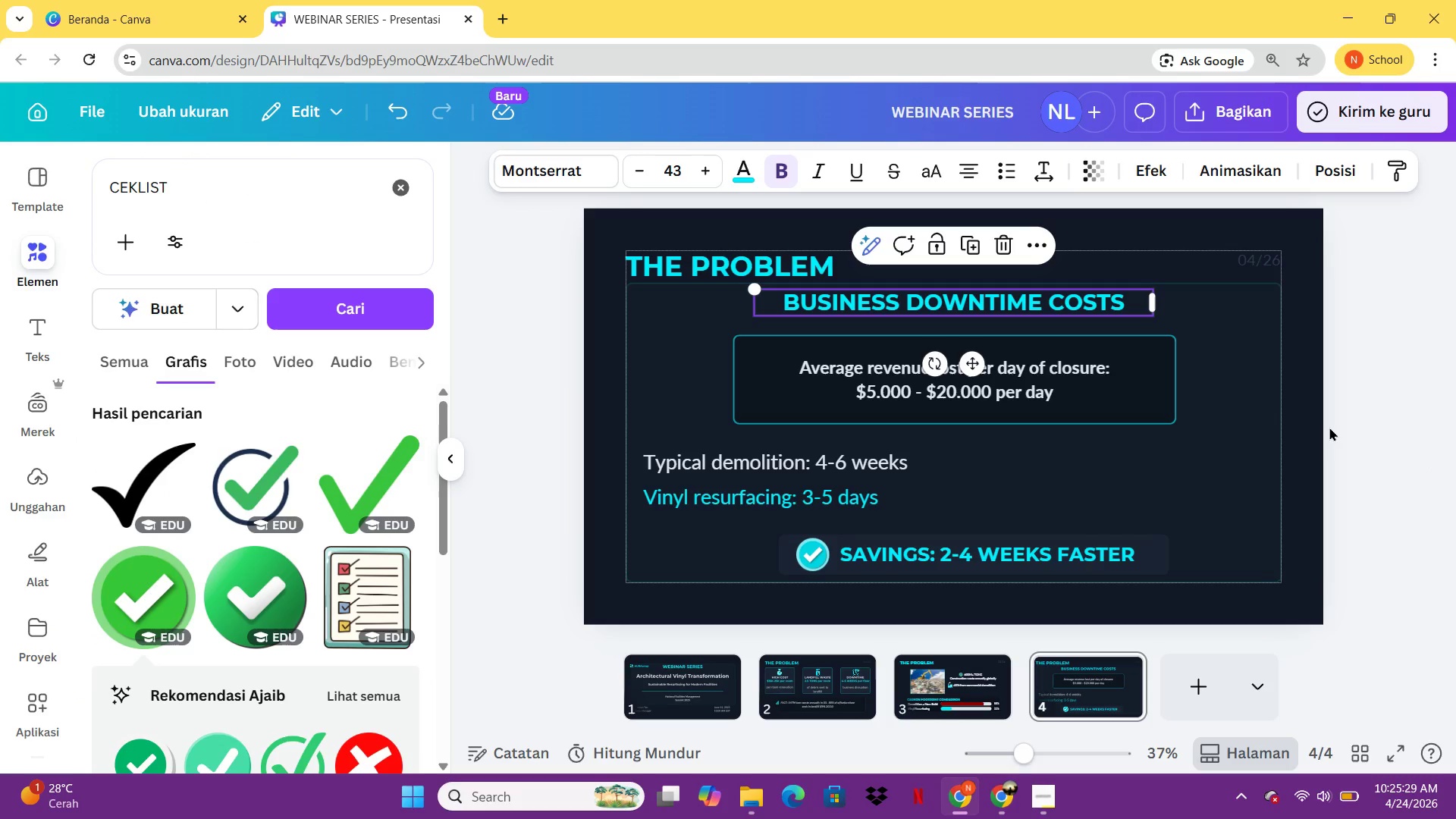 
left_click([1236, 538])
 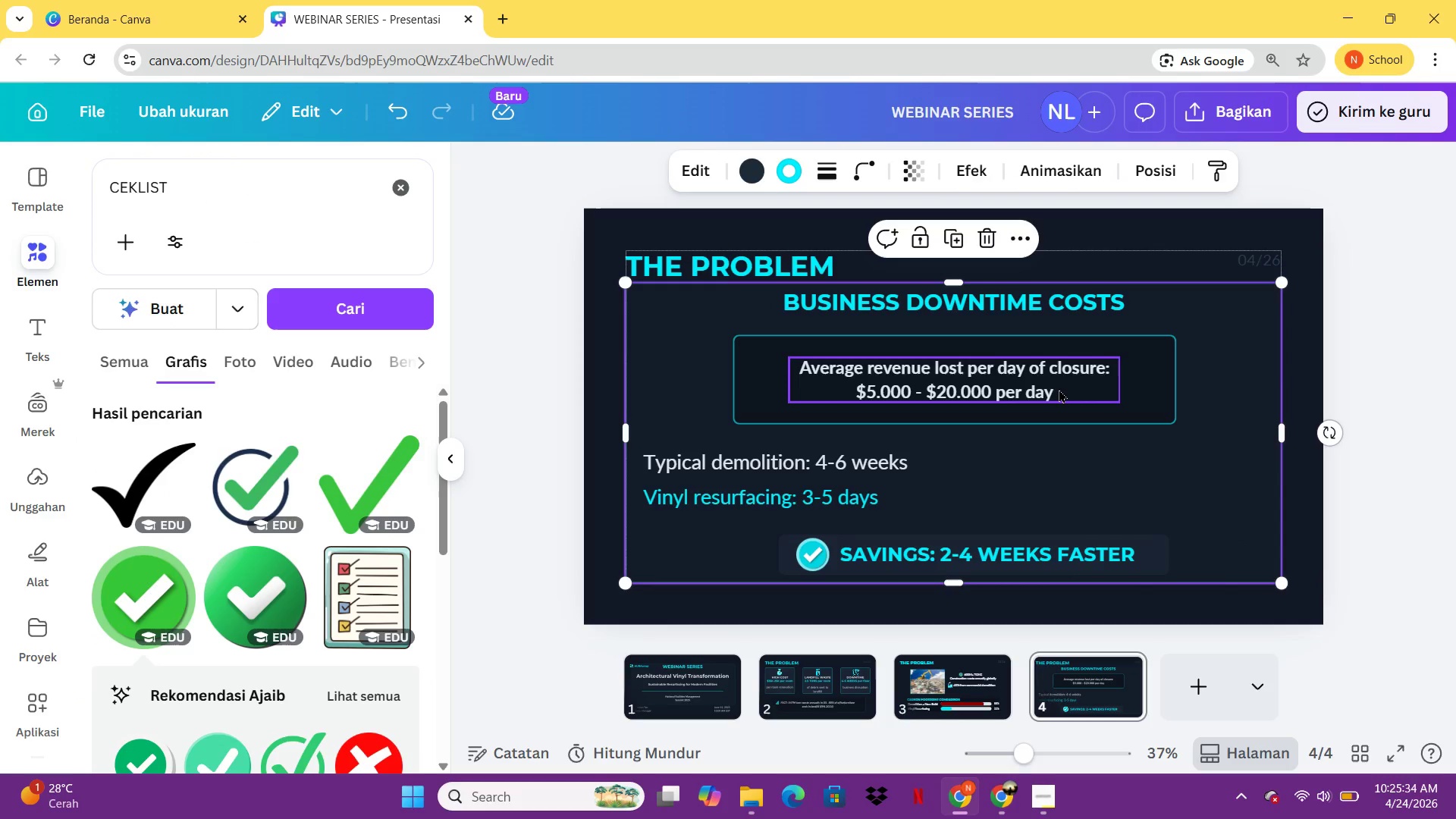 
left_click([1059, 389])
 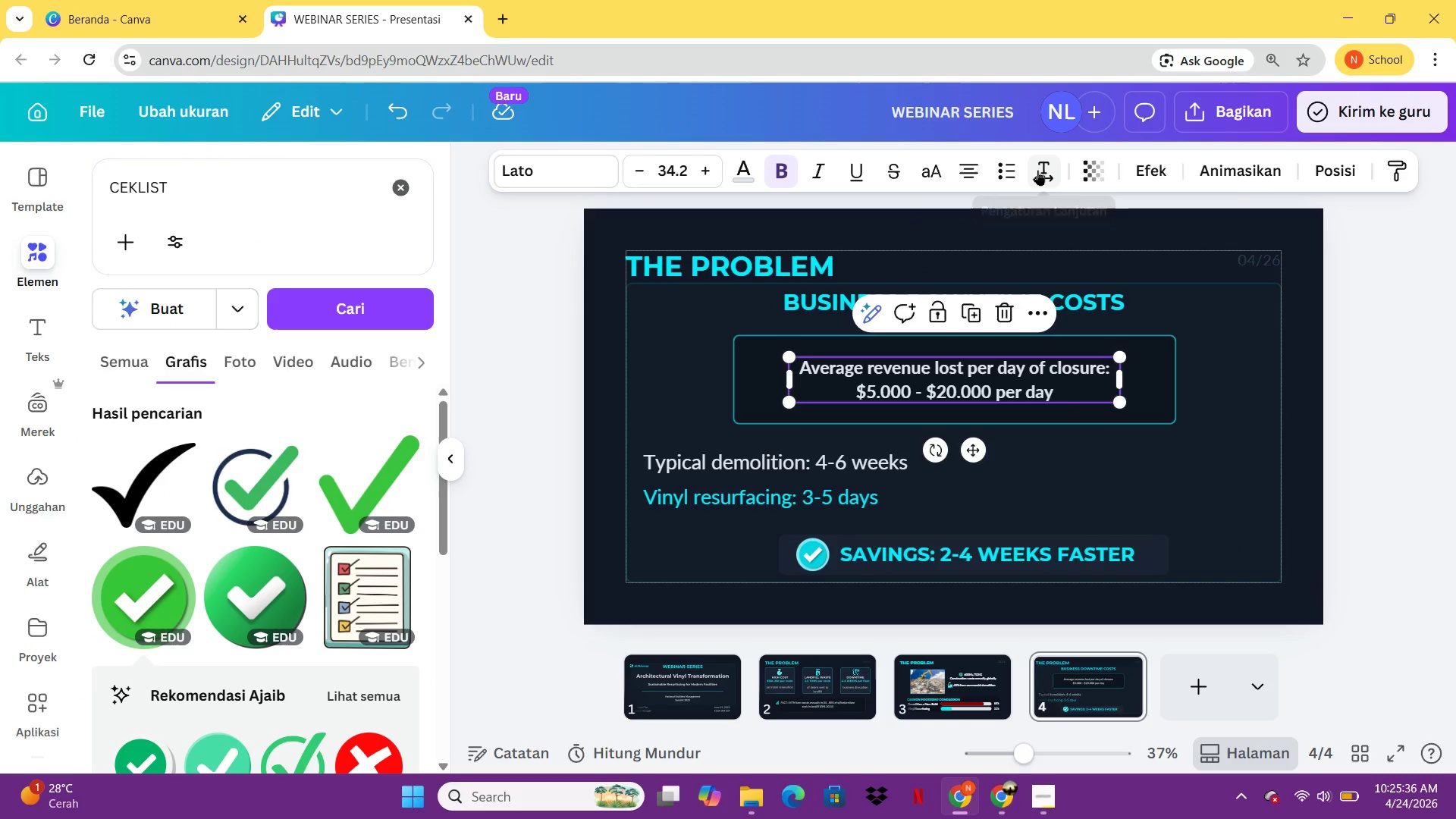 
left_click([1037, 170])
 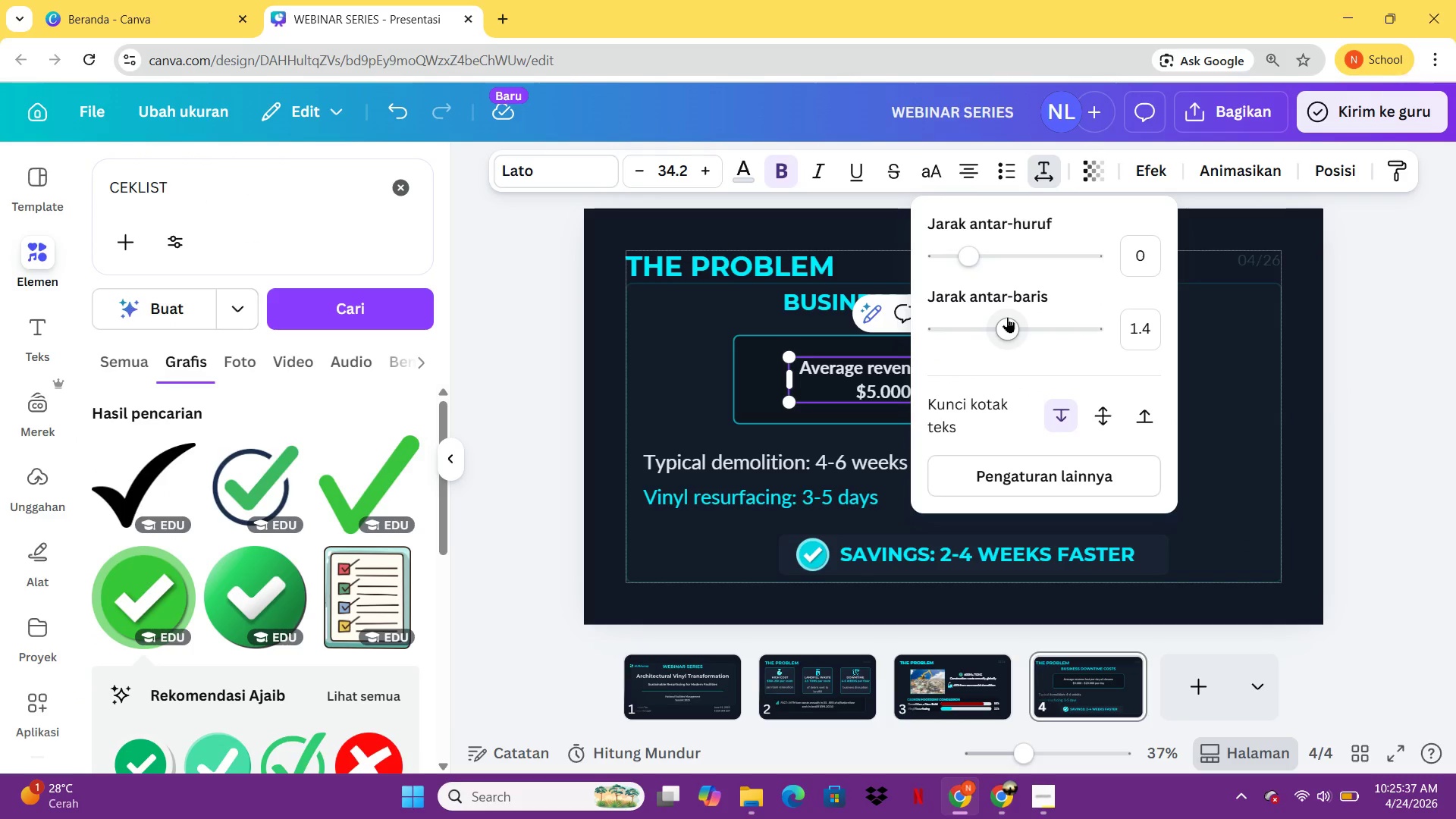 
left_click_drag(start_coordinate=[1007, 317], to_coordinate=[1043, 325])
 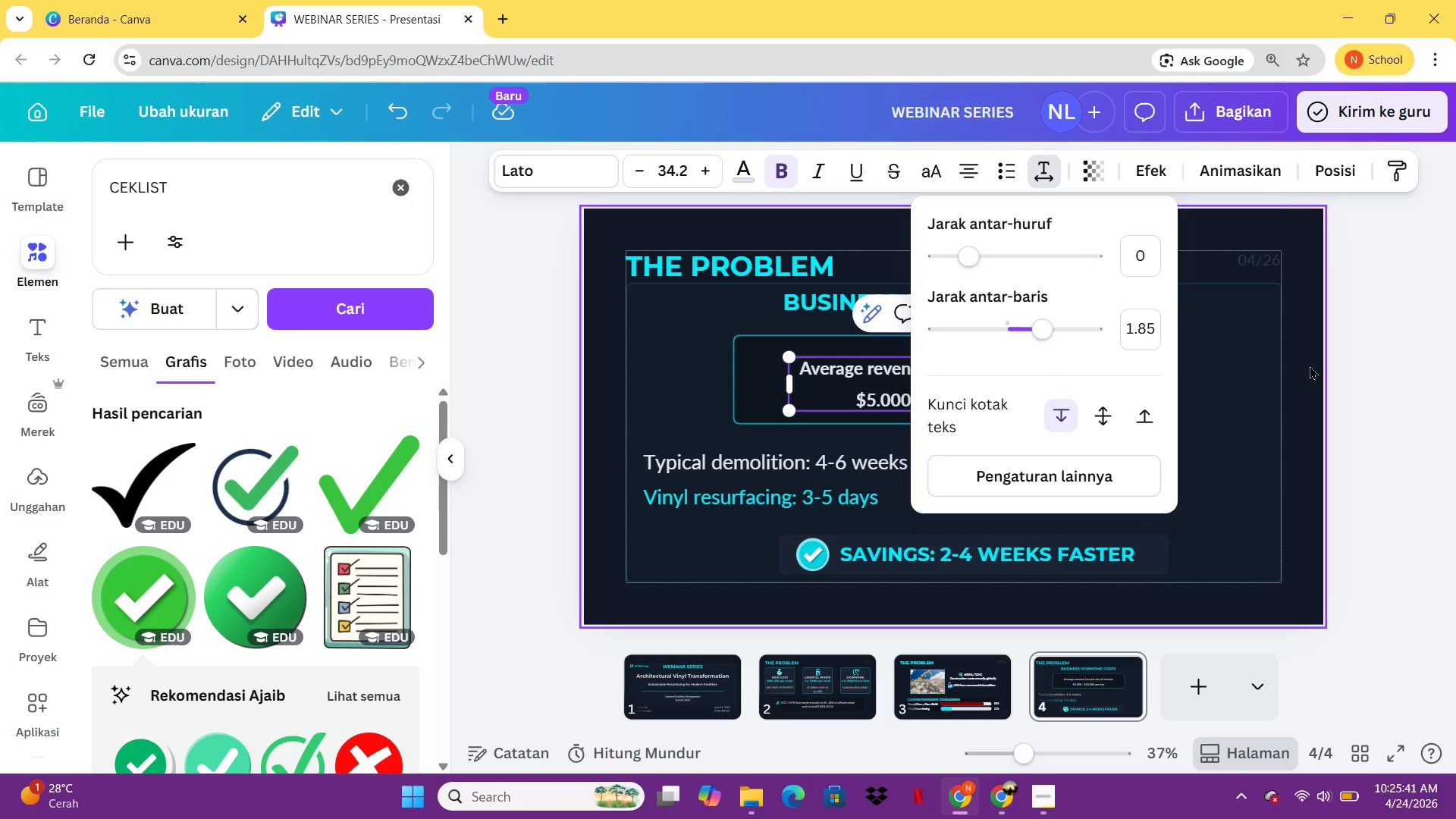 
left_click([1310, 366])
 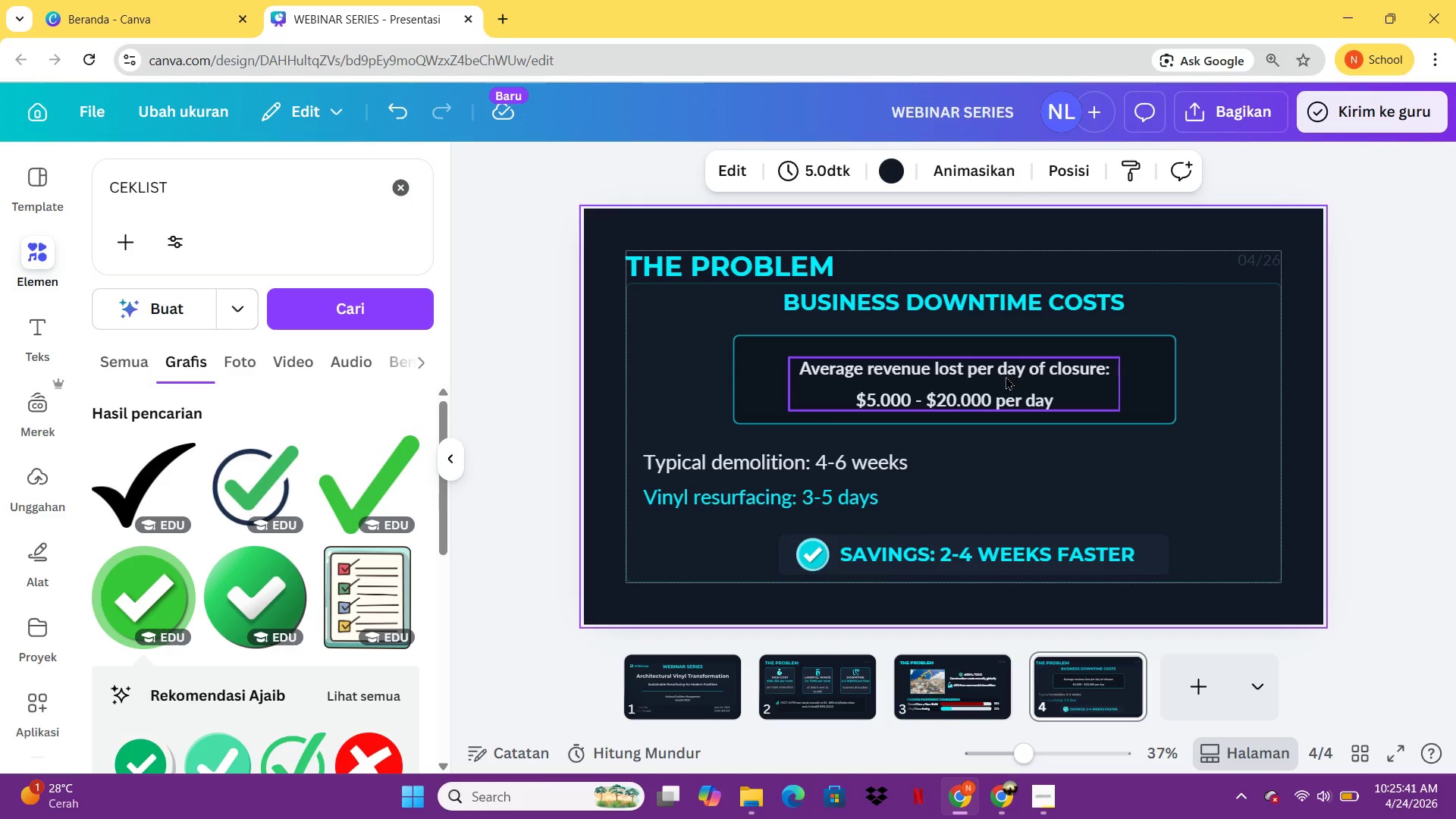 
left_click_drag(start_coordinate=[1006, 376], to_coordinate=[1006, 370])
 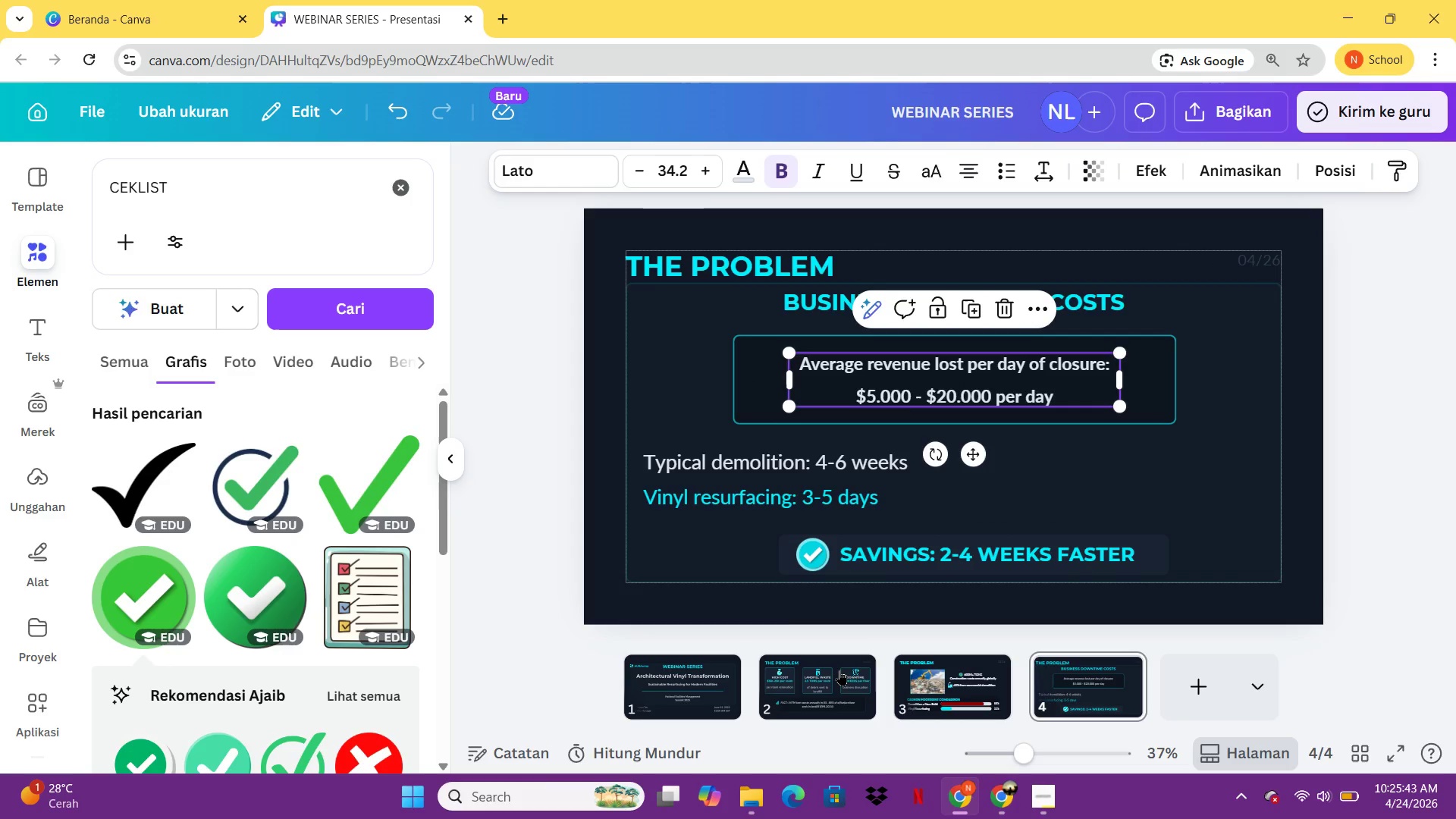 
left_click([839, 670])
 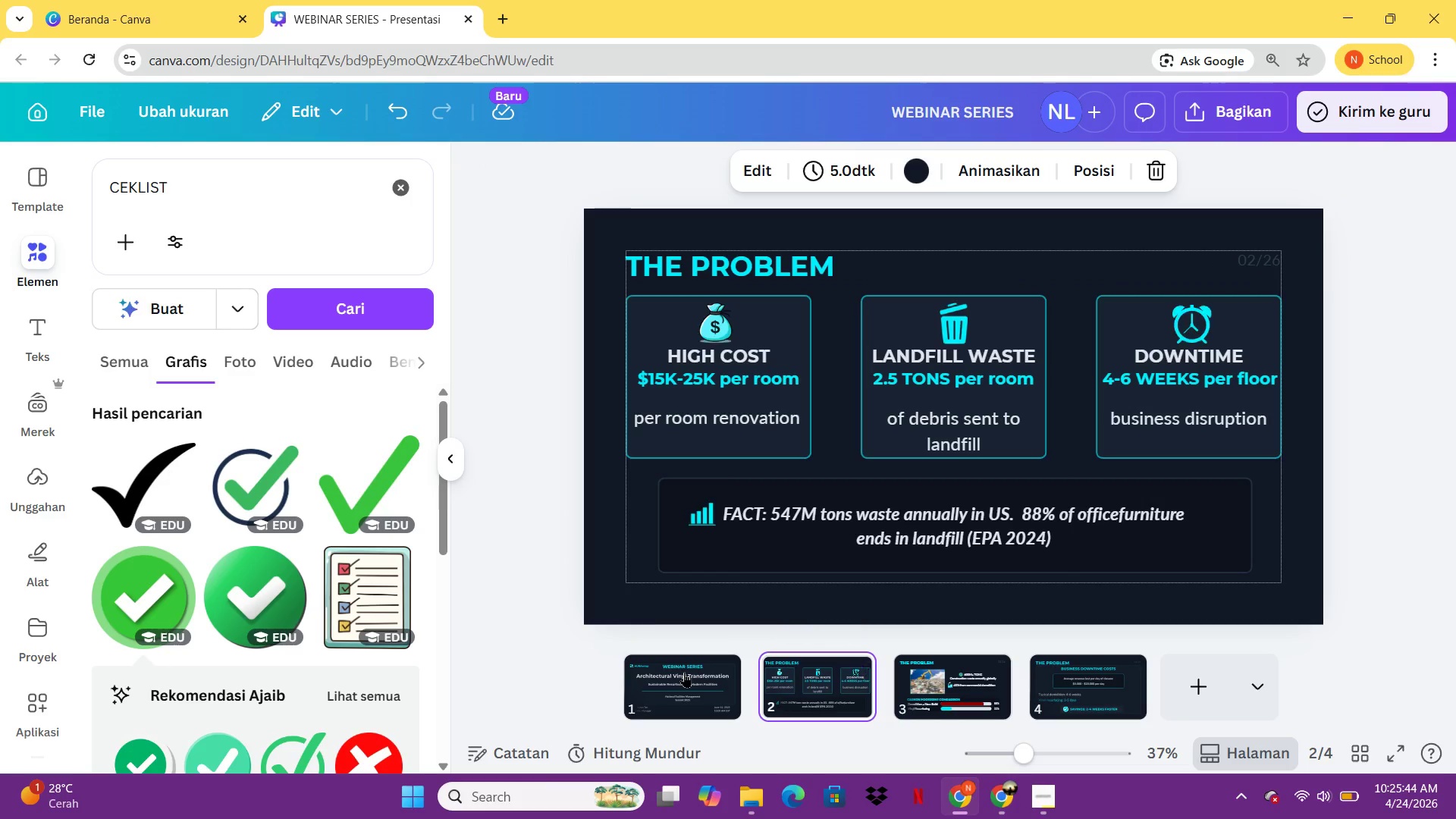 
left_click([684, 672])
 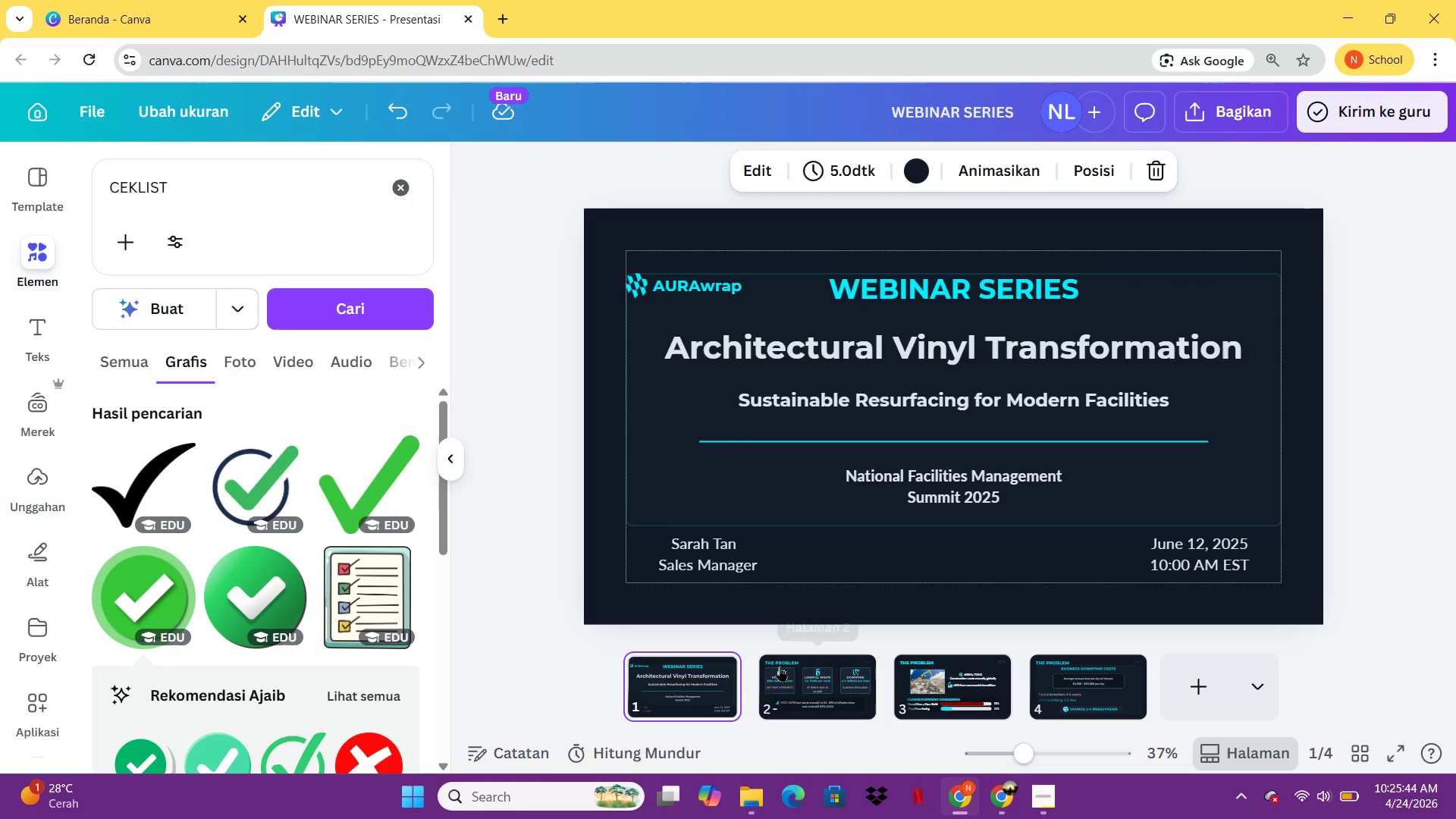 
left_click([780, 666])
 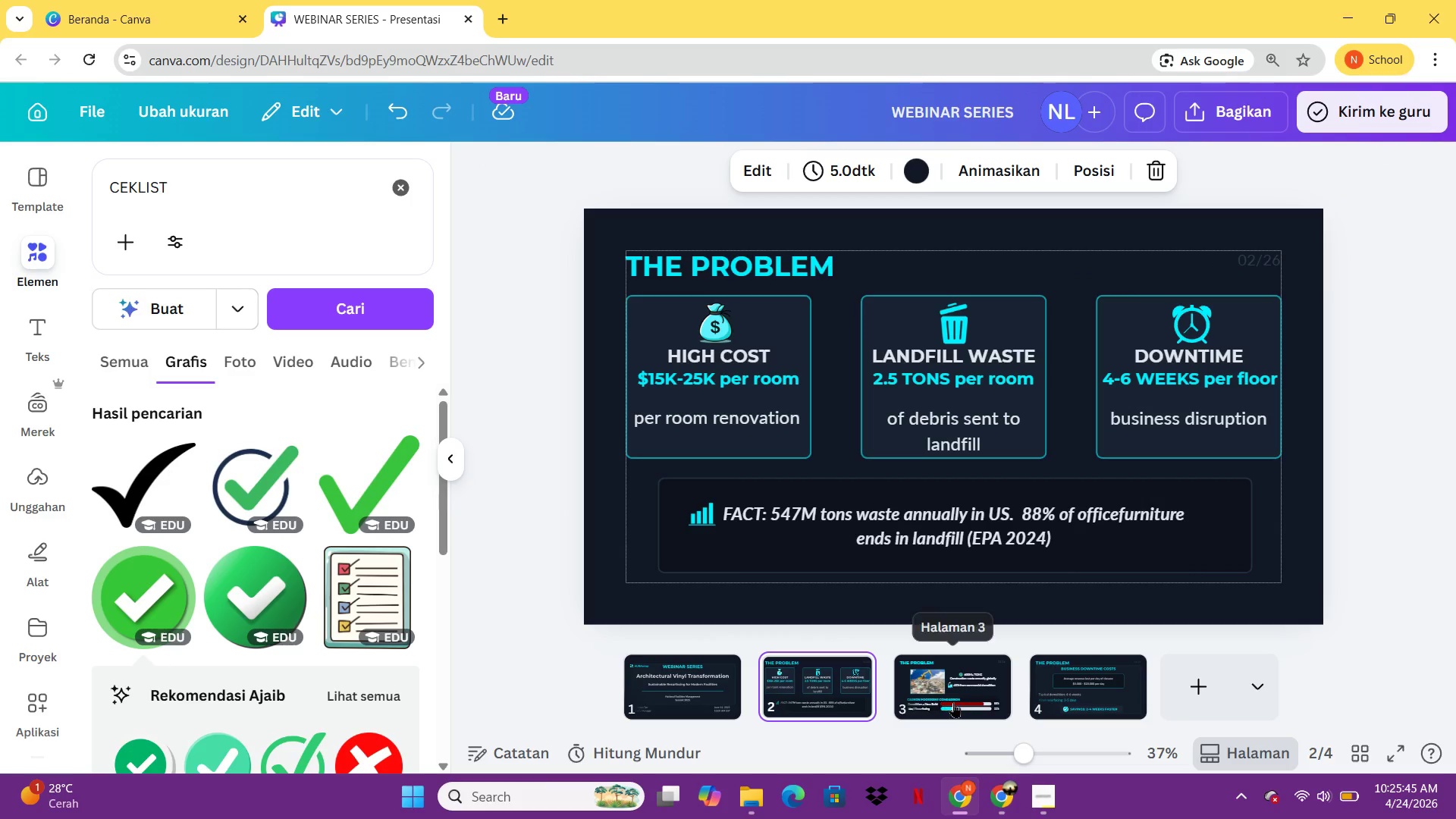 
left_click([953, 702])
 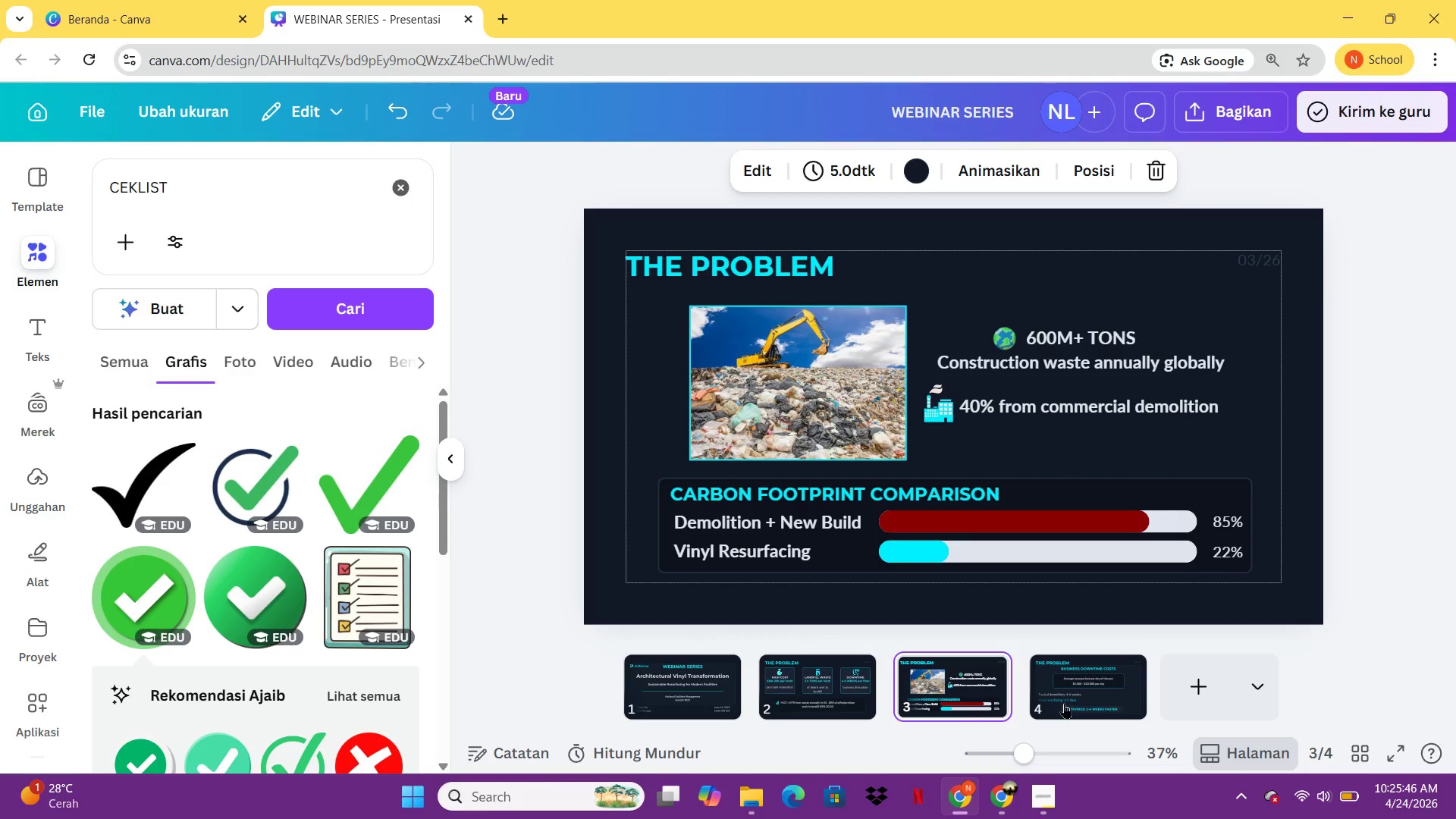 
left_click([1067, 703])
 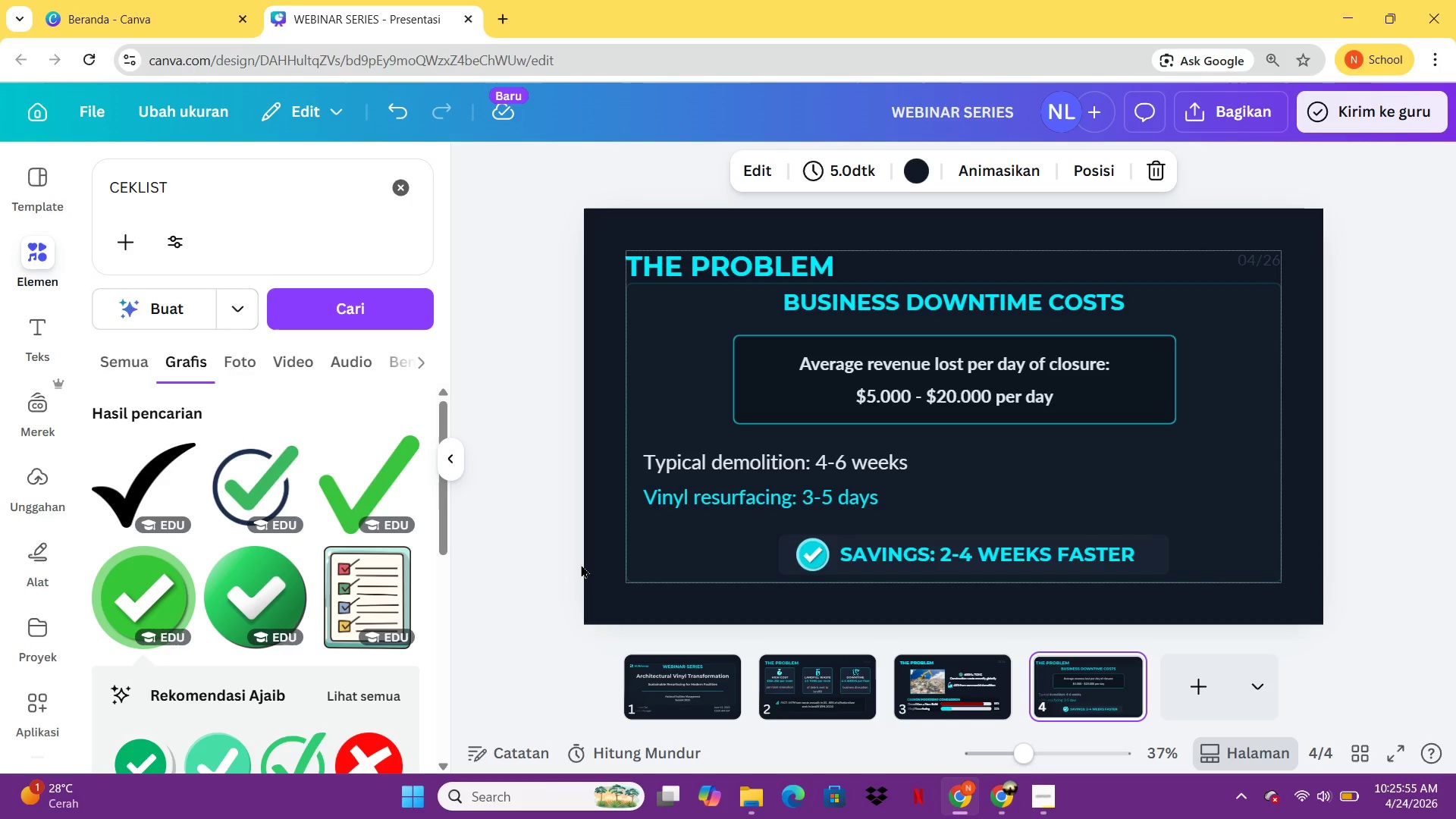 
wait(12.83)
 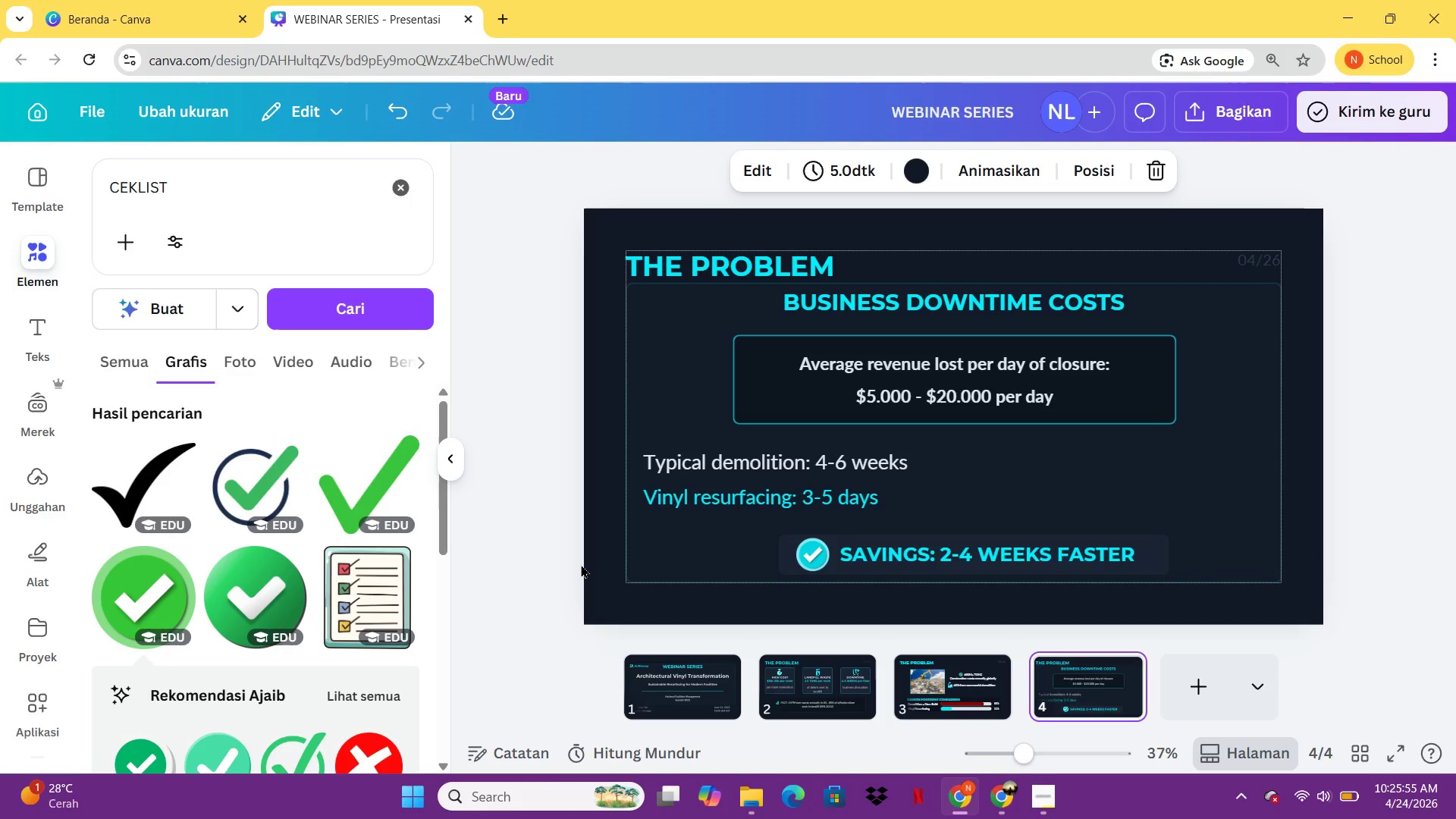 
left_click([1186, 672])
 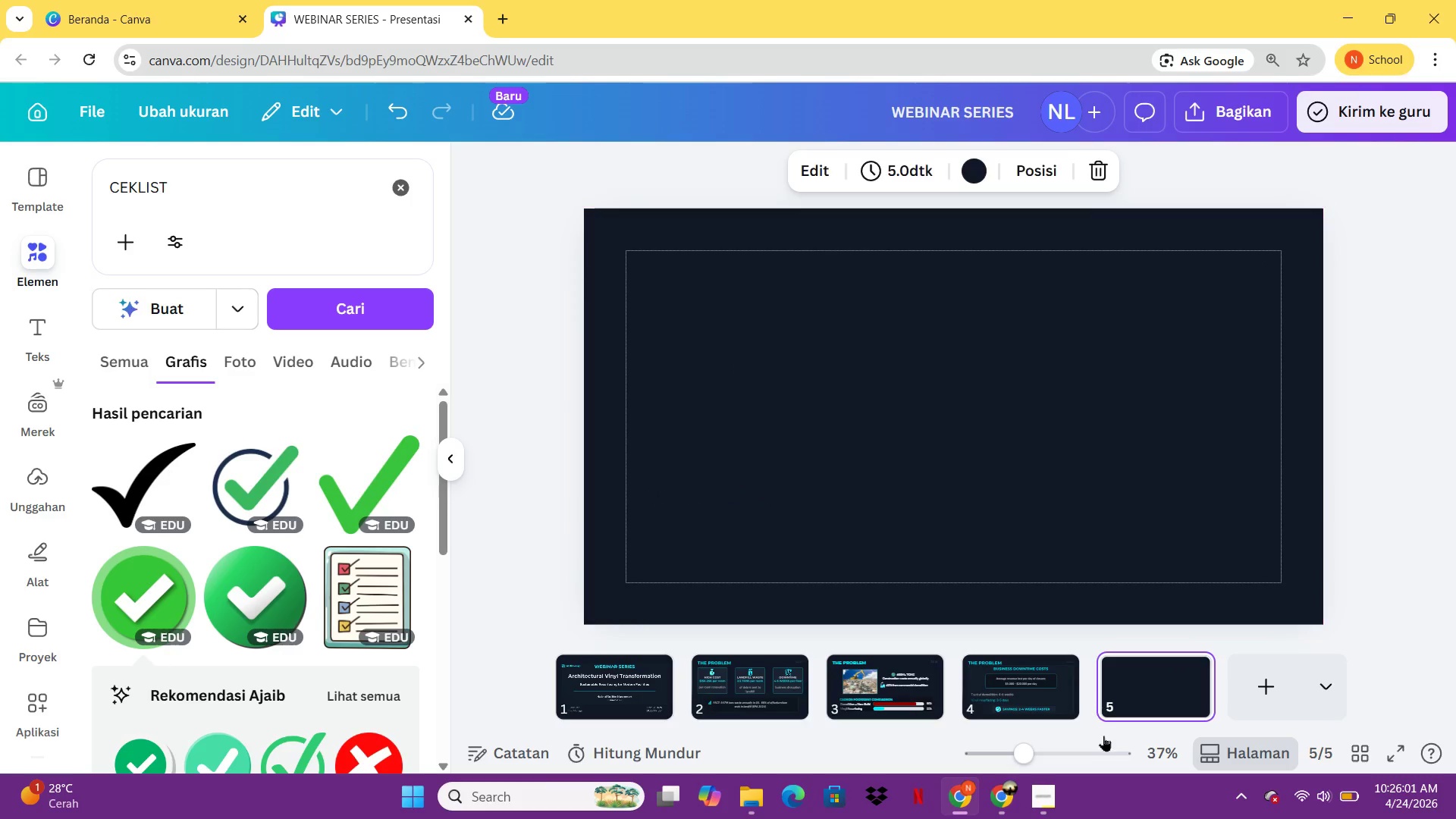 
left_click([1030, 695])
 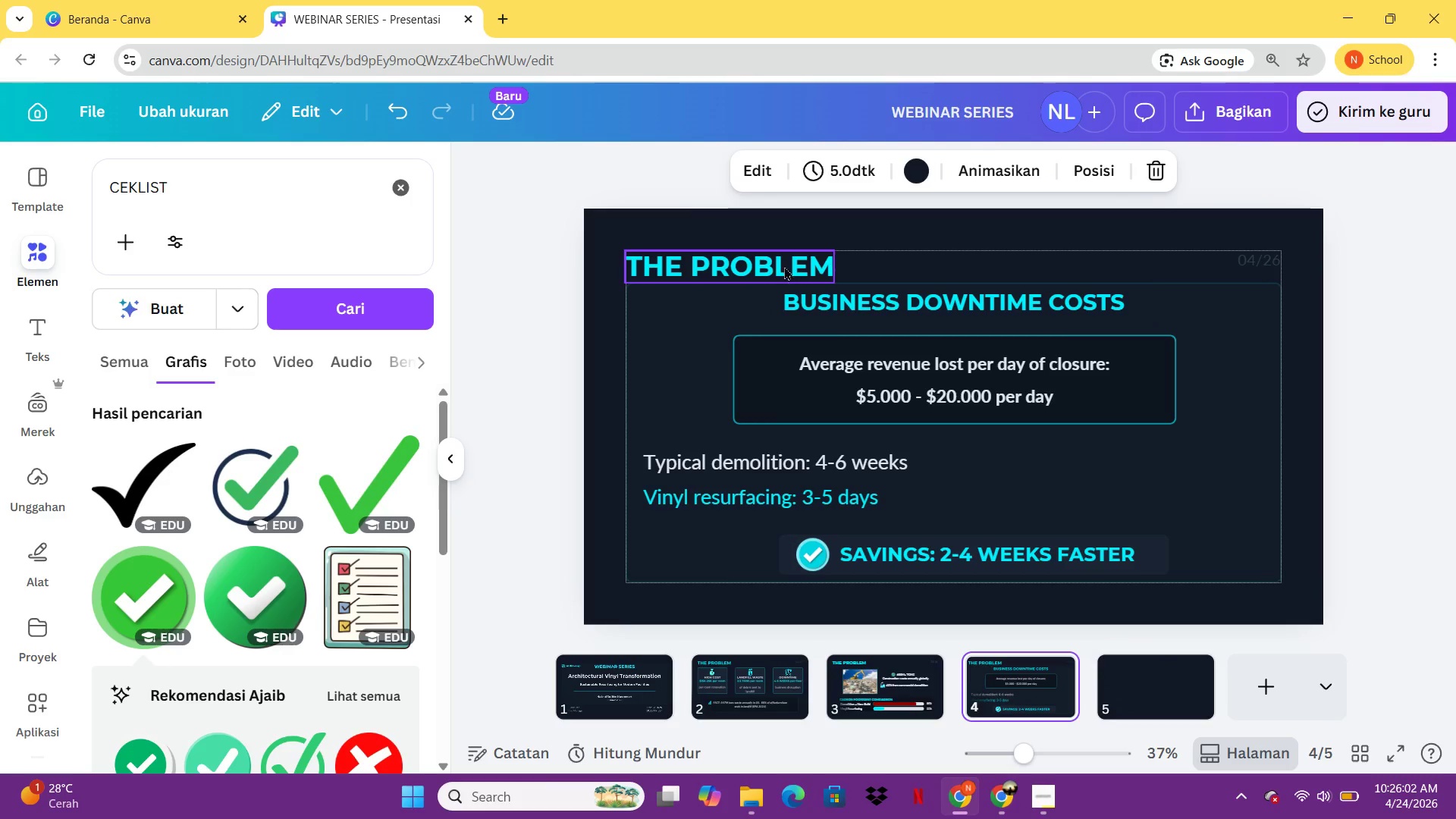 
left_click([783, 265])
 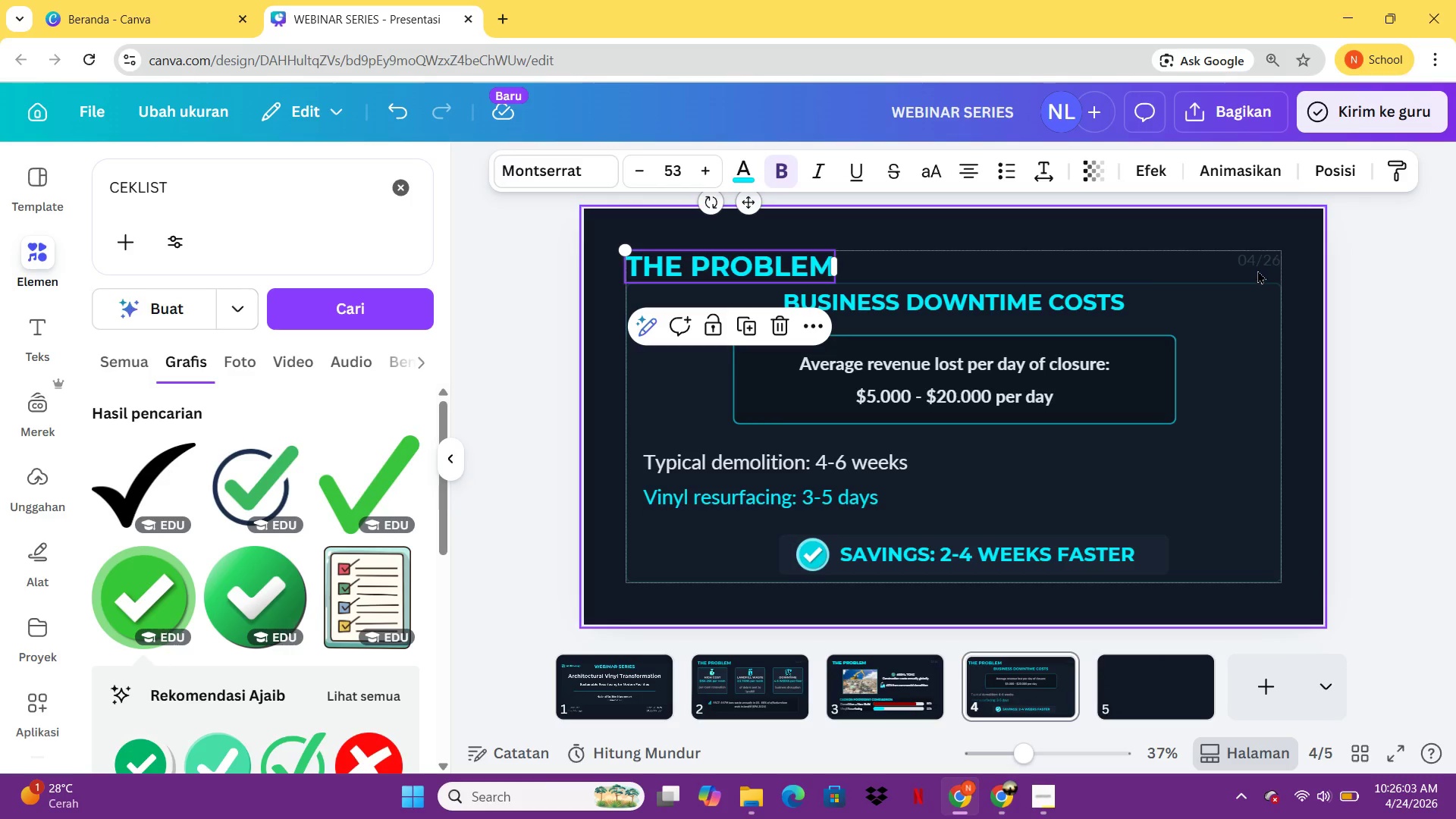 
hold_key(key=ShiftLeft, duration=0.7)
double_click([1258, 267])
 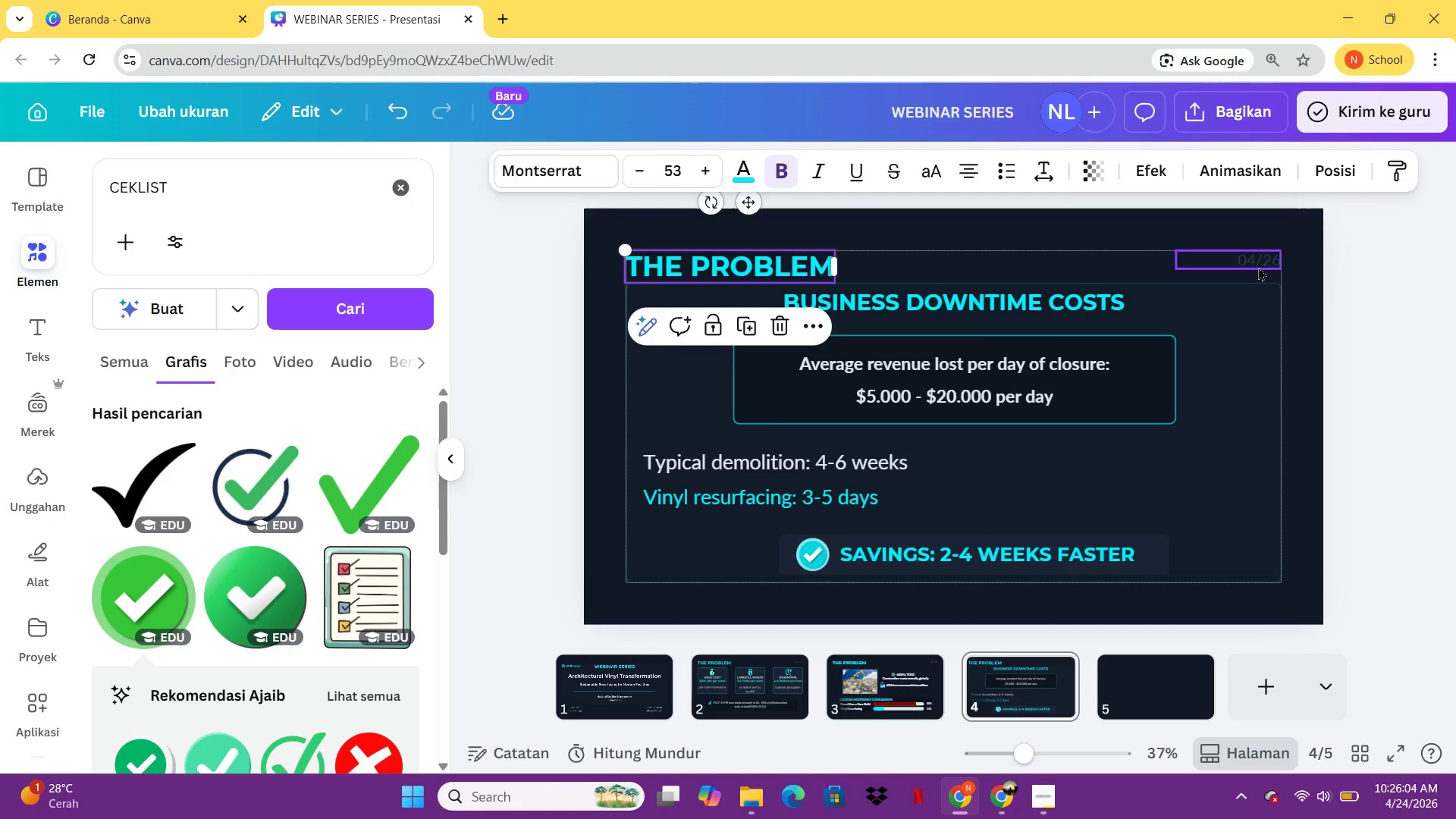 
key(Control+Shift+ControlLeft)
 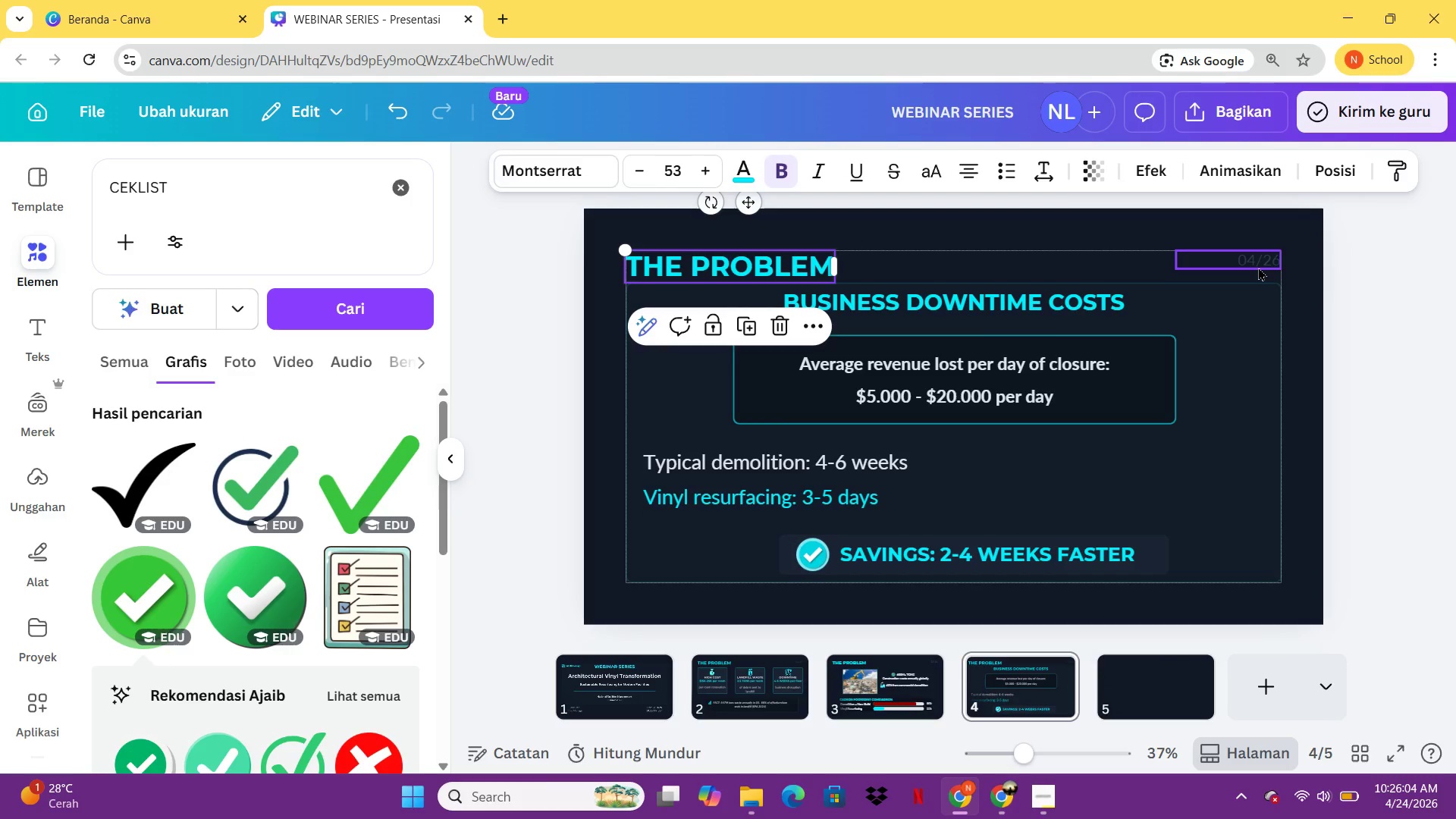 
key(Control+Shift+C)
 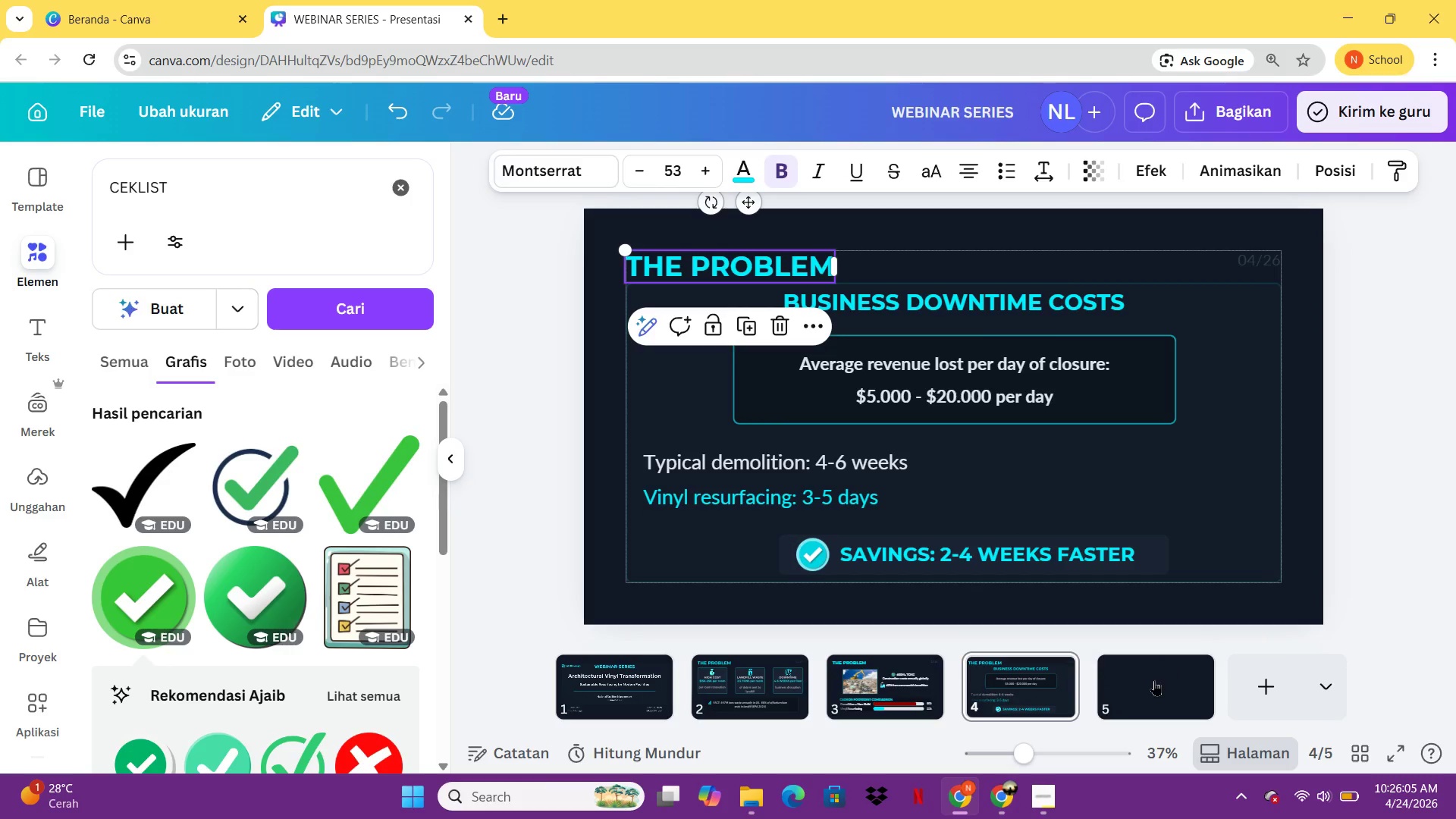 
left_click([1153, 681])
 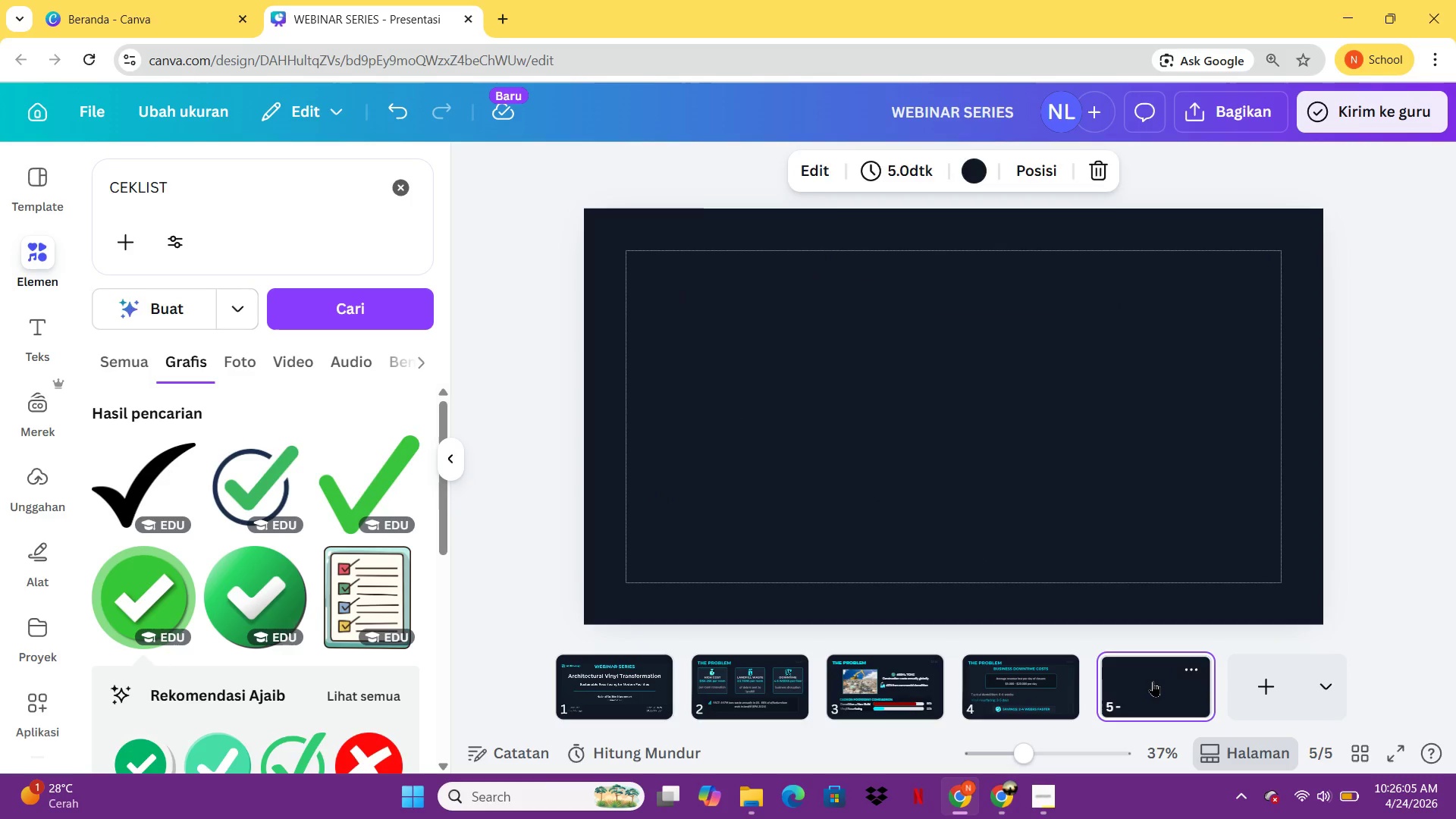 
key(Control+ControlLeft)
 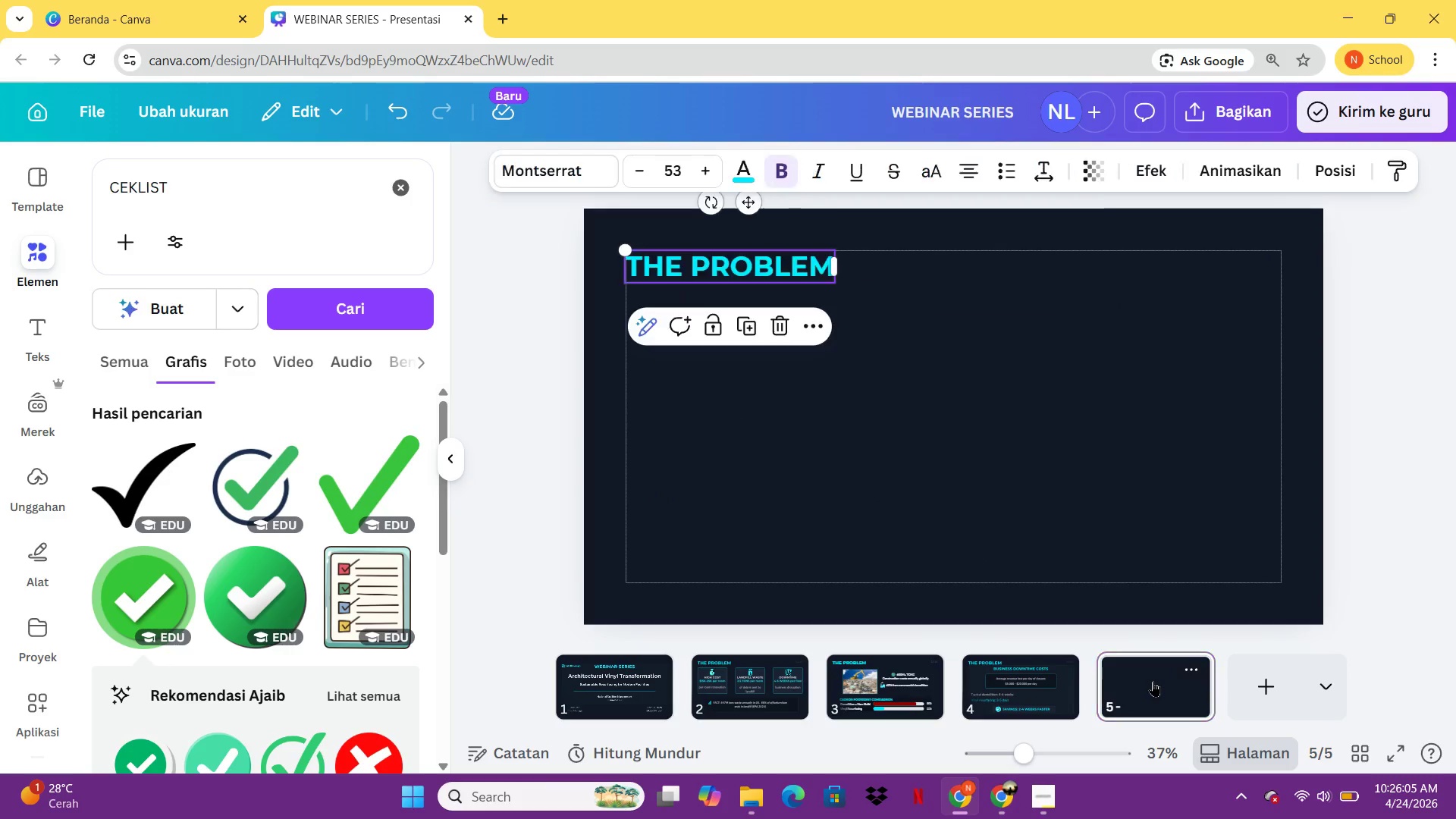 
key(Control+V)
 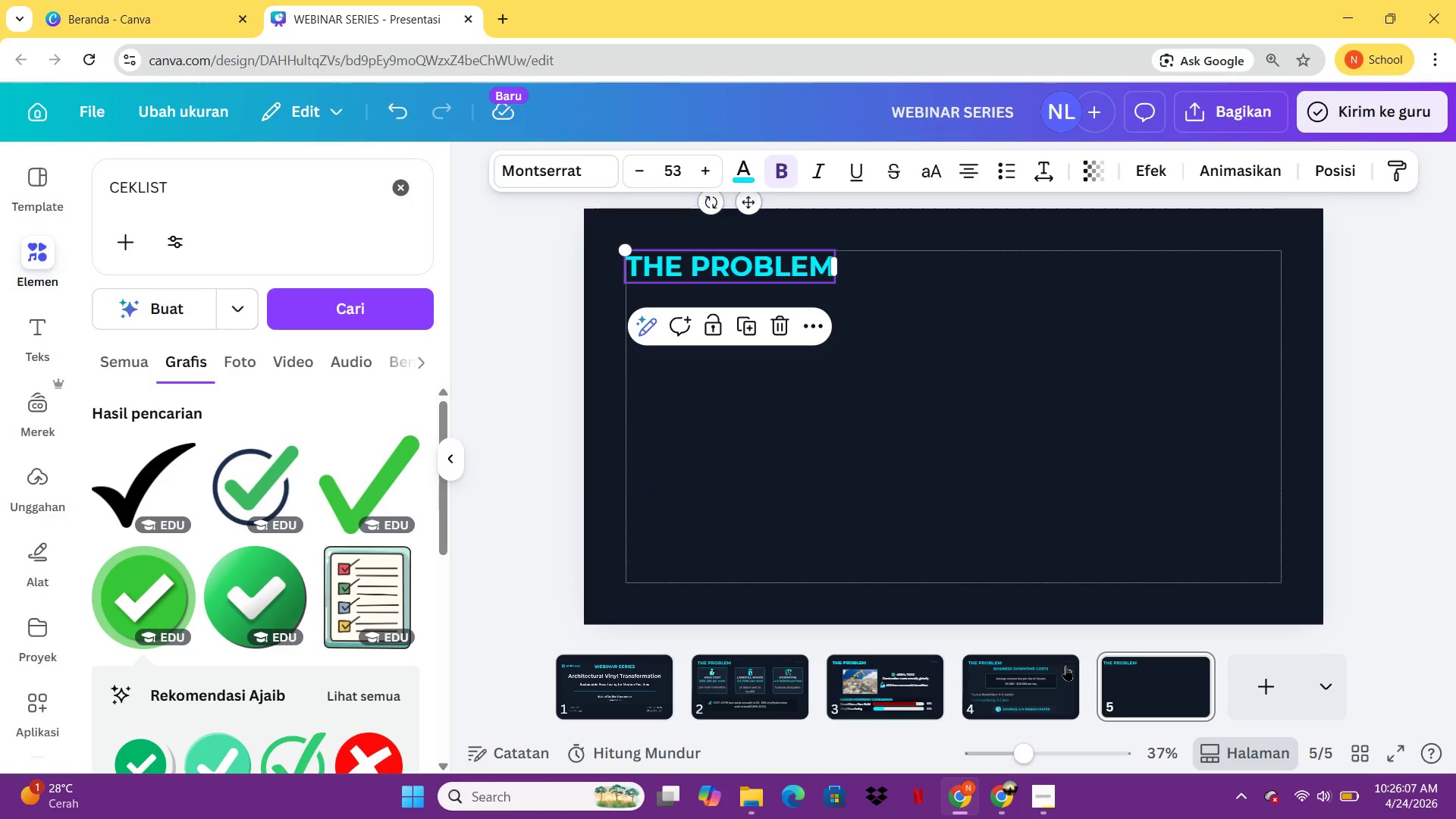 
left_click([1032, 694])
 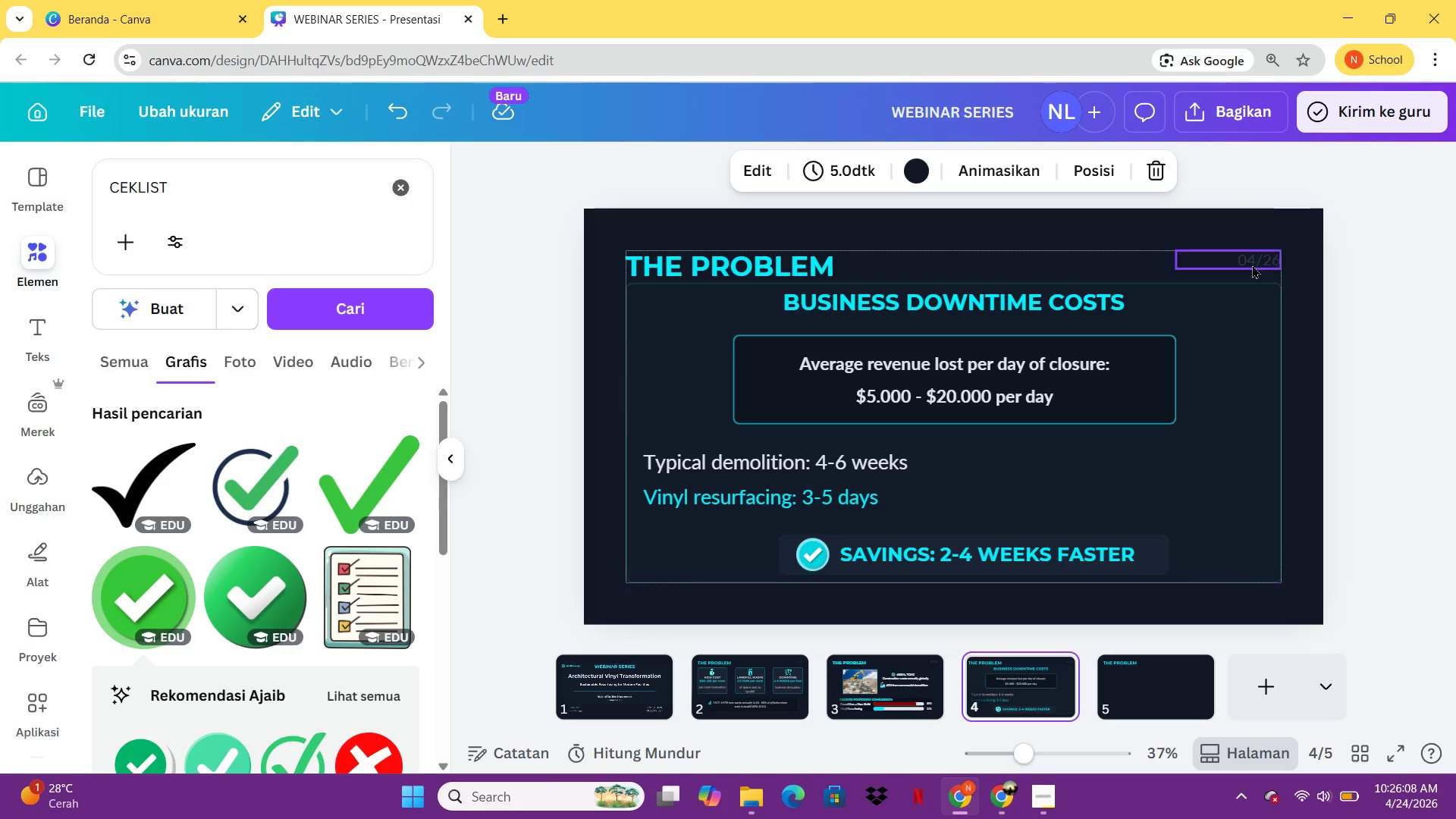 
left_click([1254, 257])
 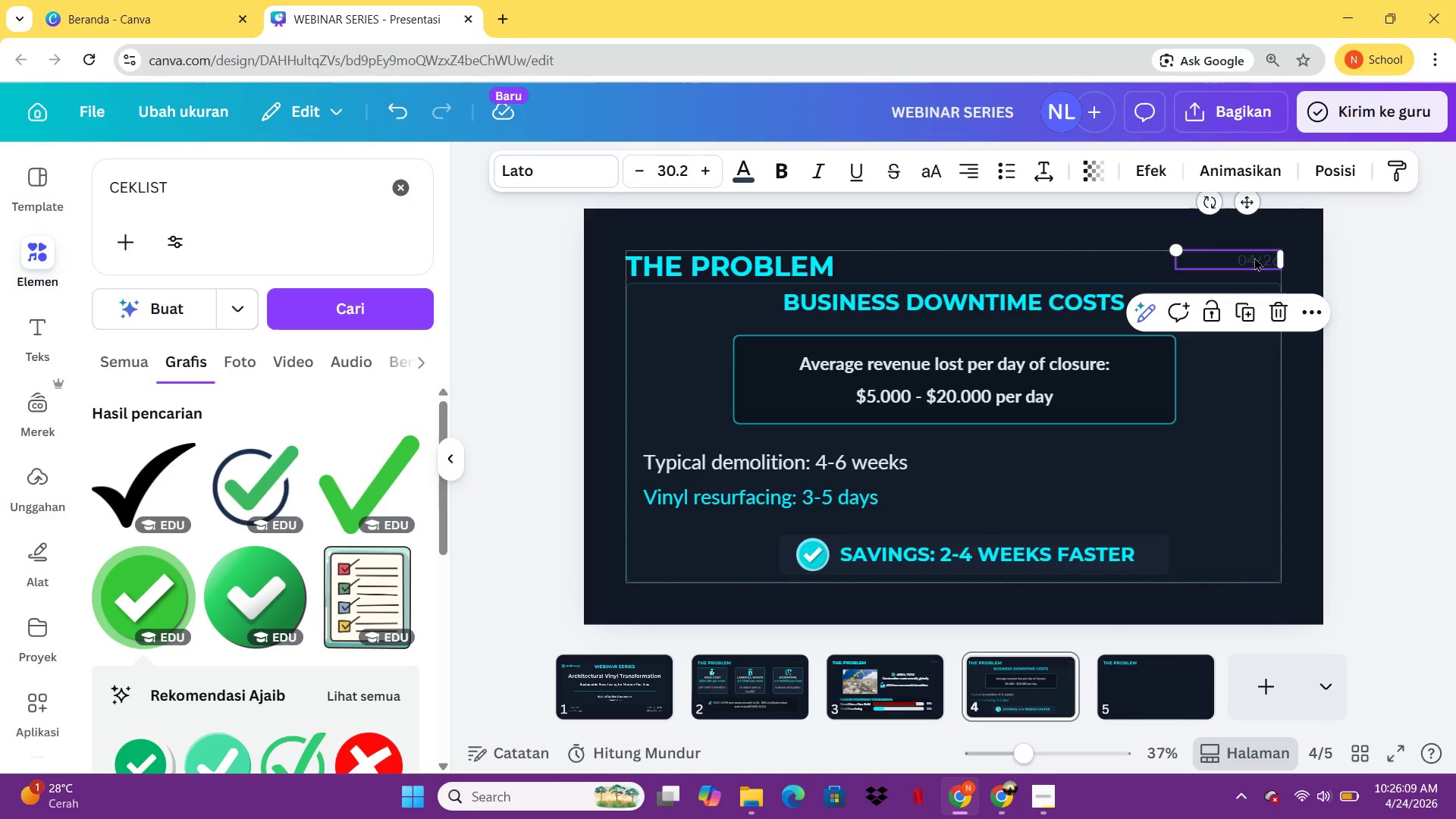 
key(Control+ControlLeft)
 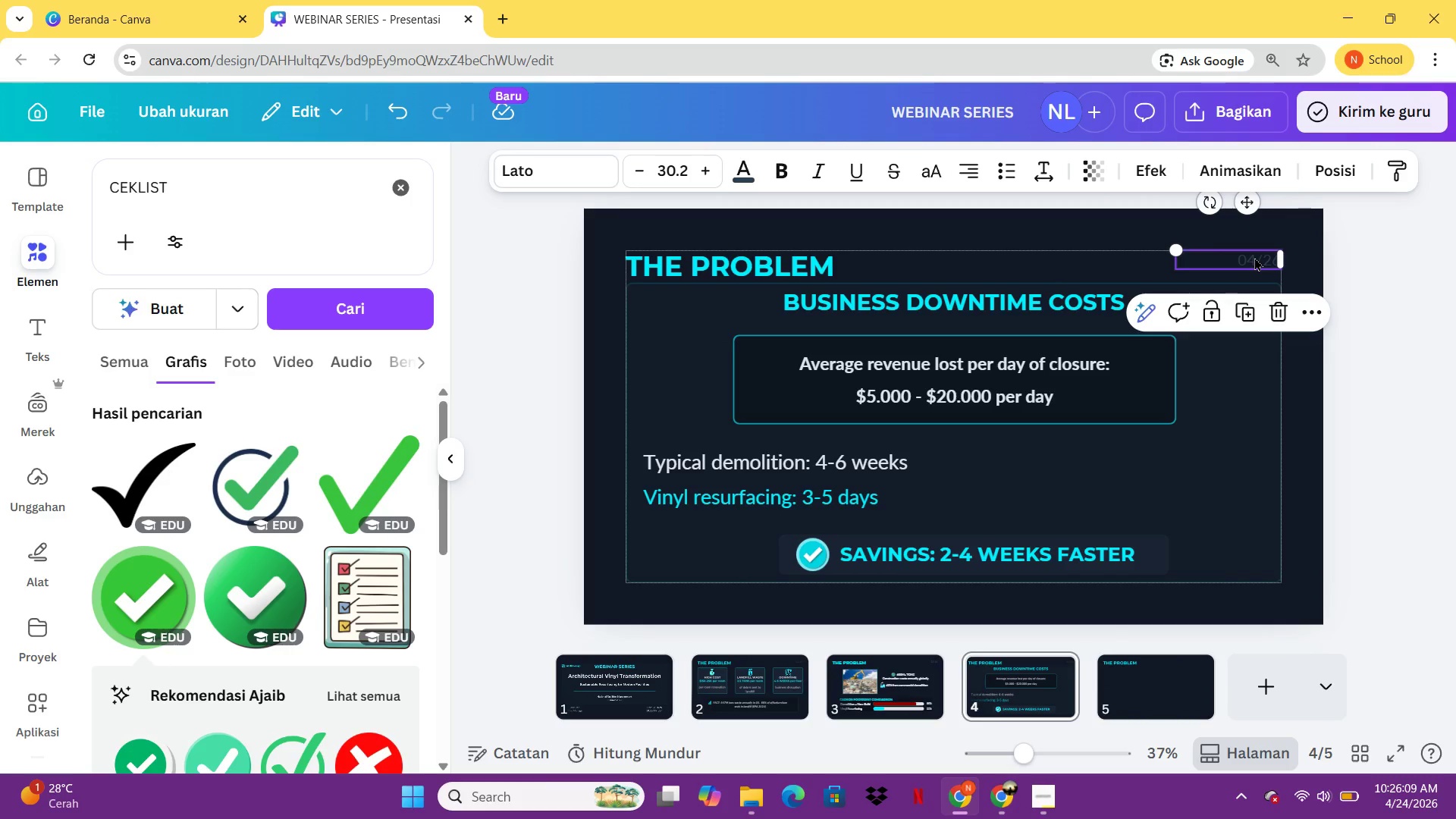 
key(Control+C)
 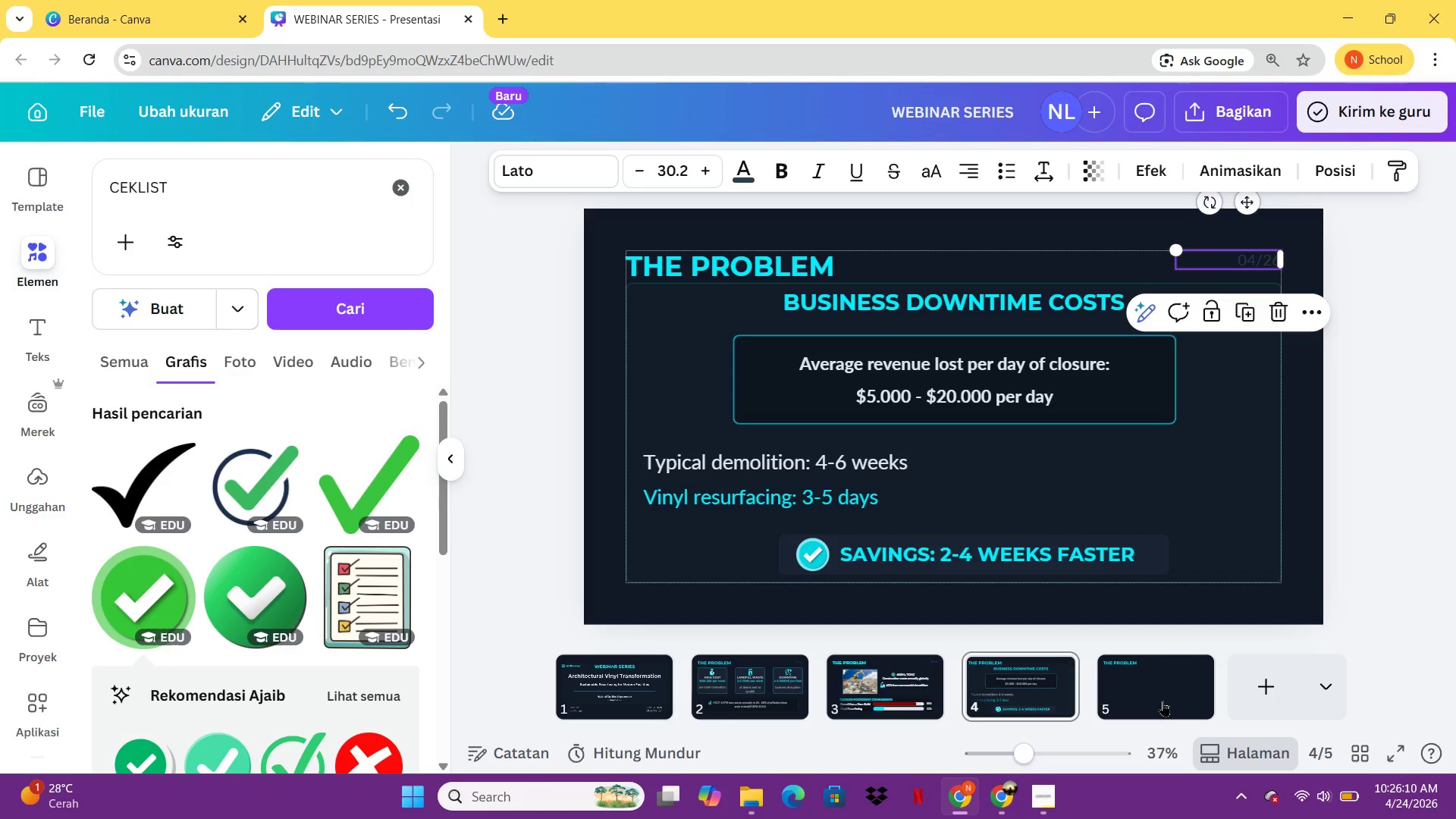 
left_click([1163, 701])
 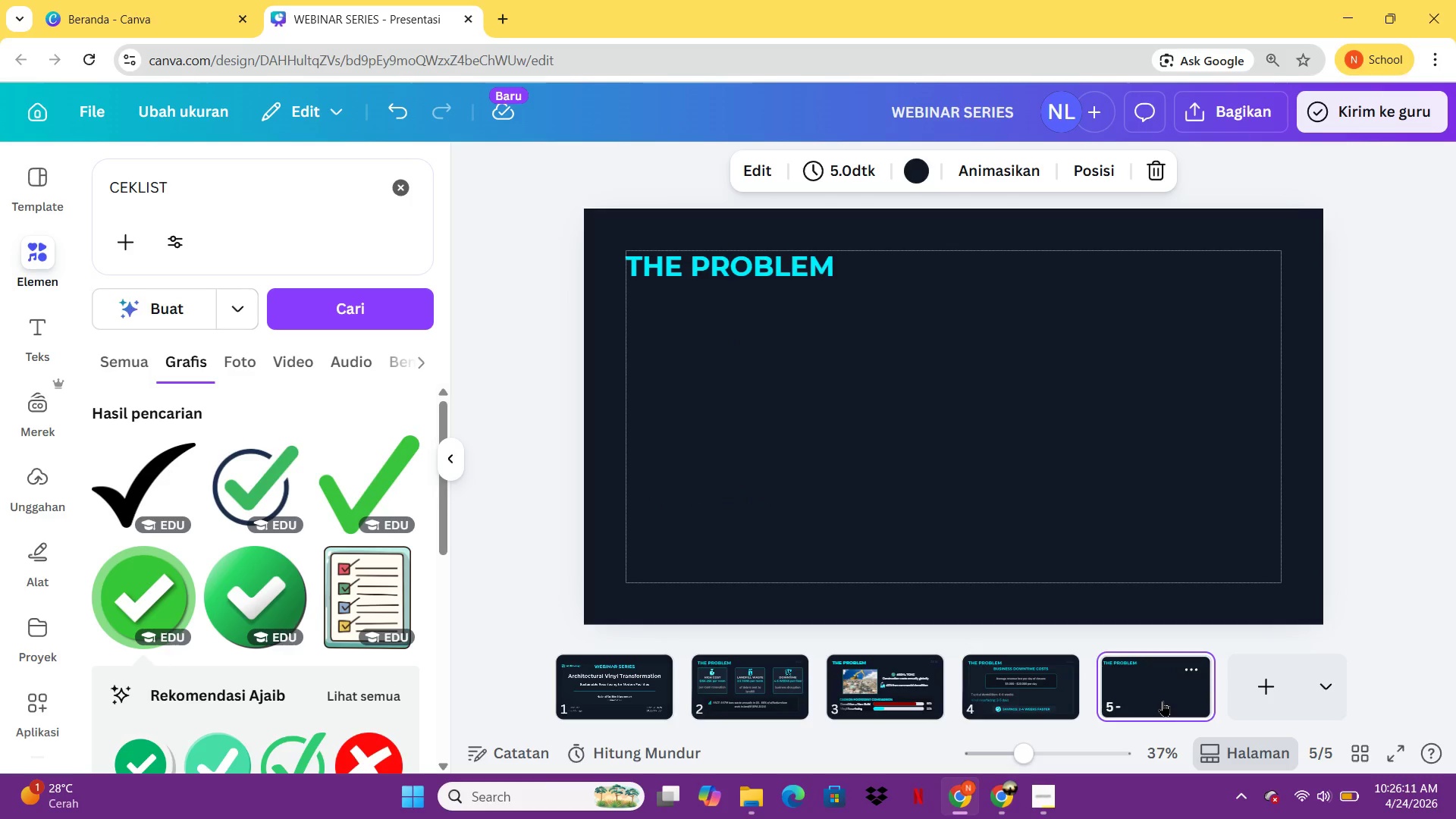 
key(Control+V)
 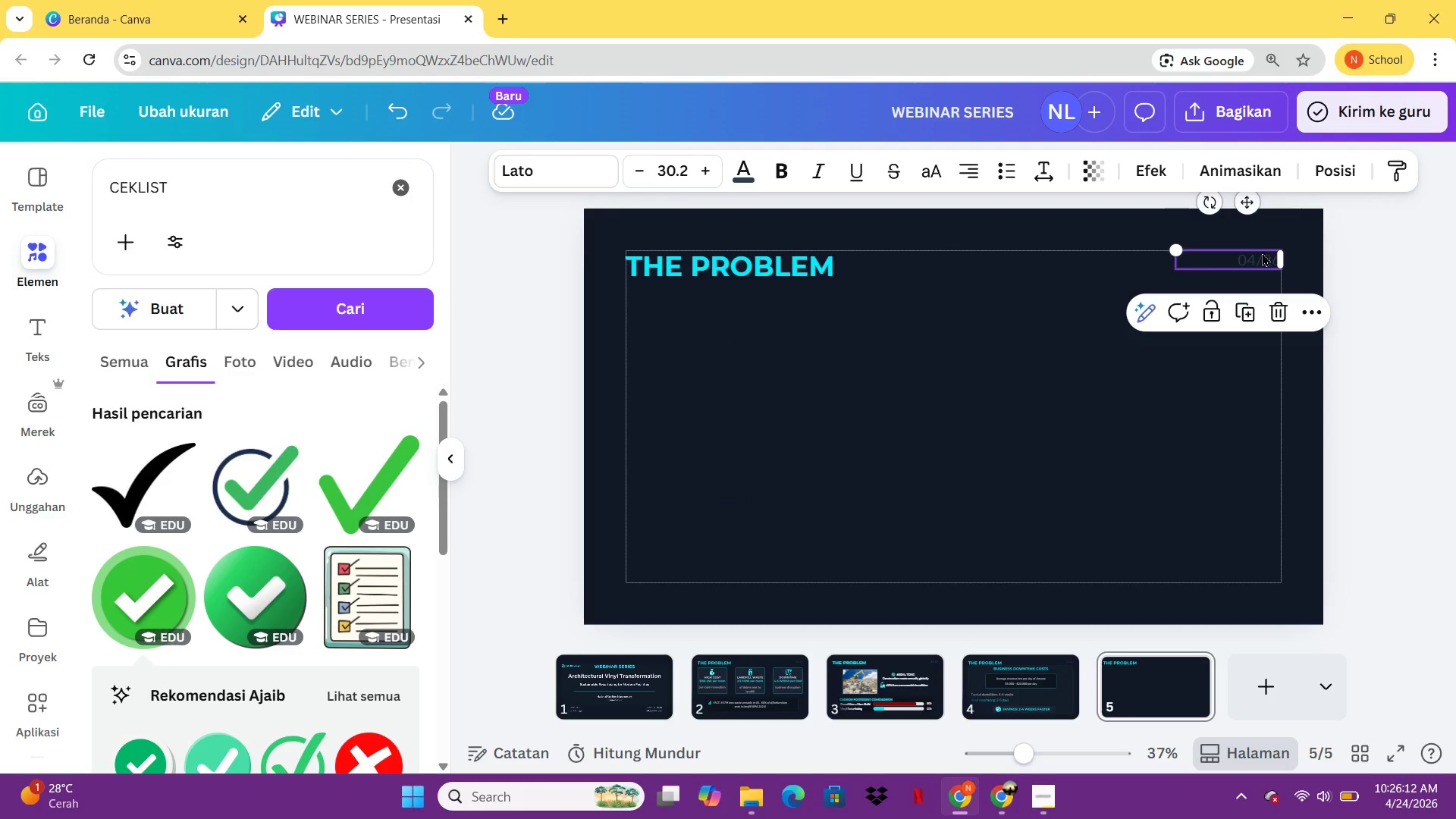 
double_click([1260, 253])
 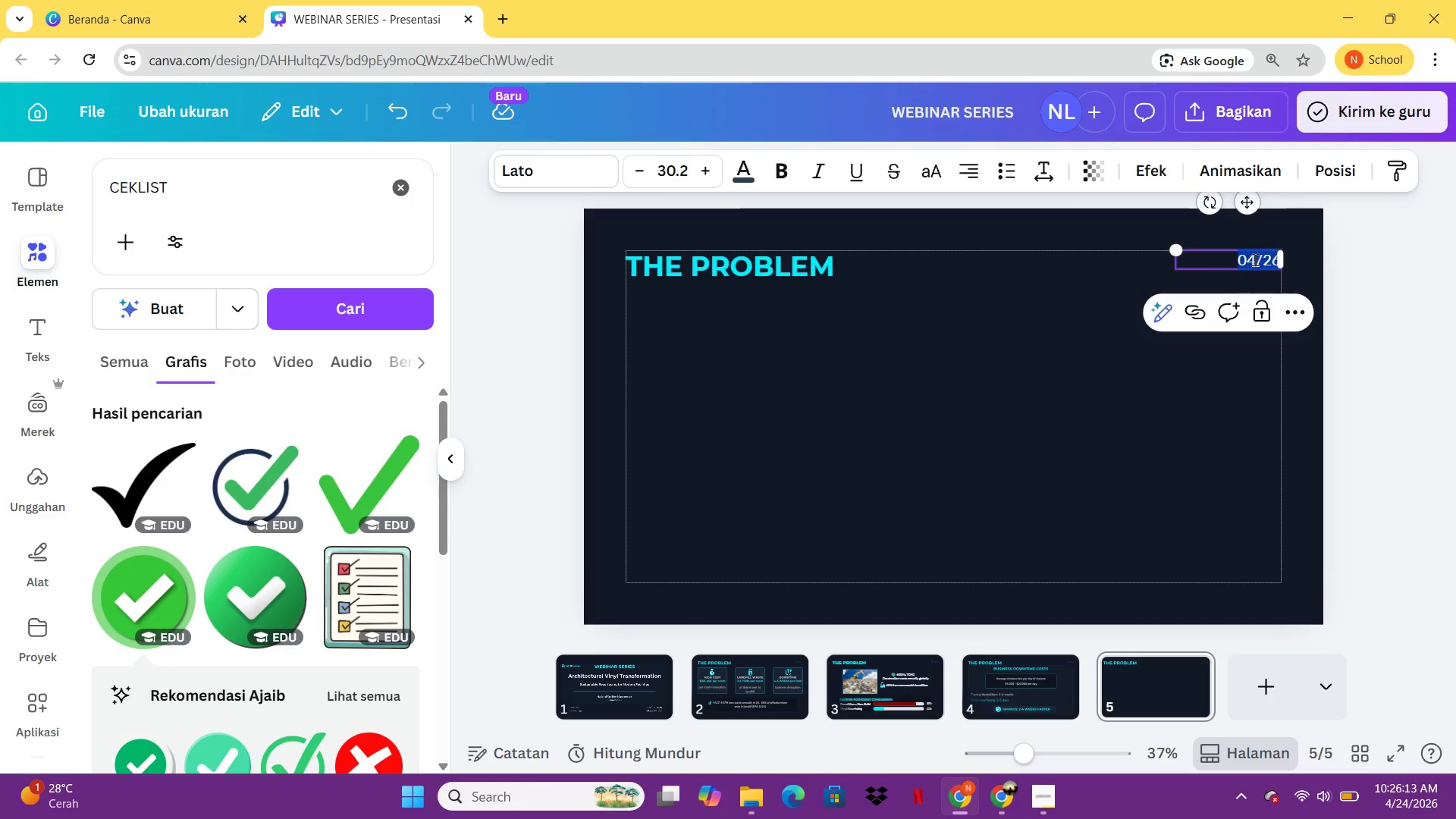 
left_click([1255, 259])
 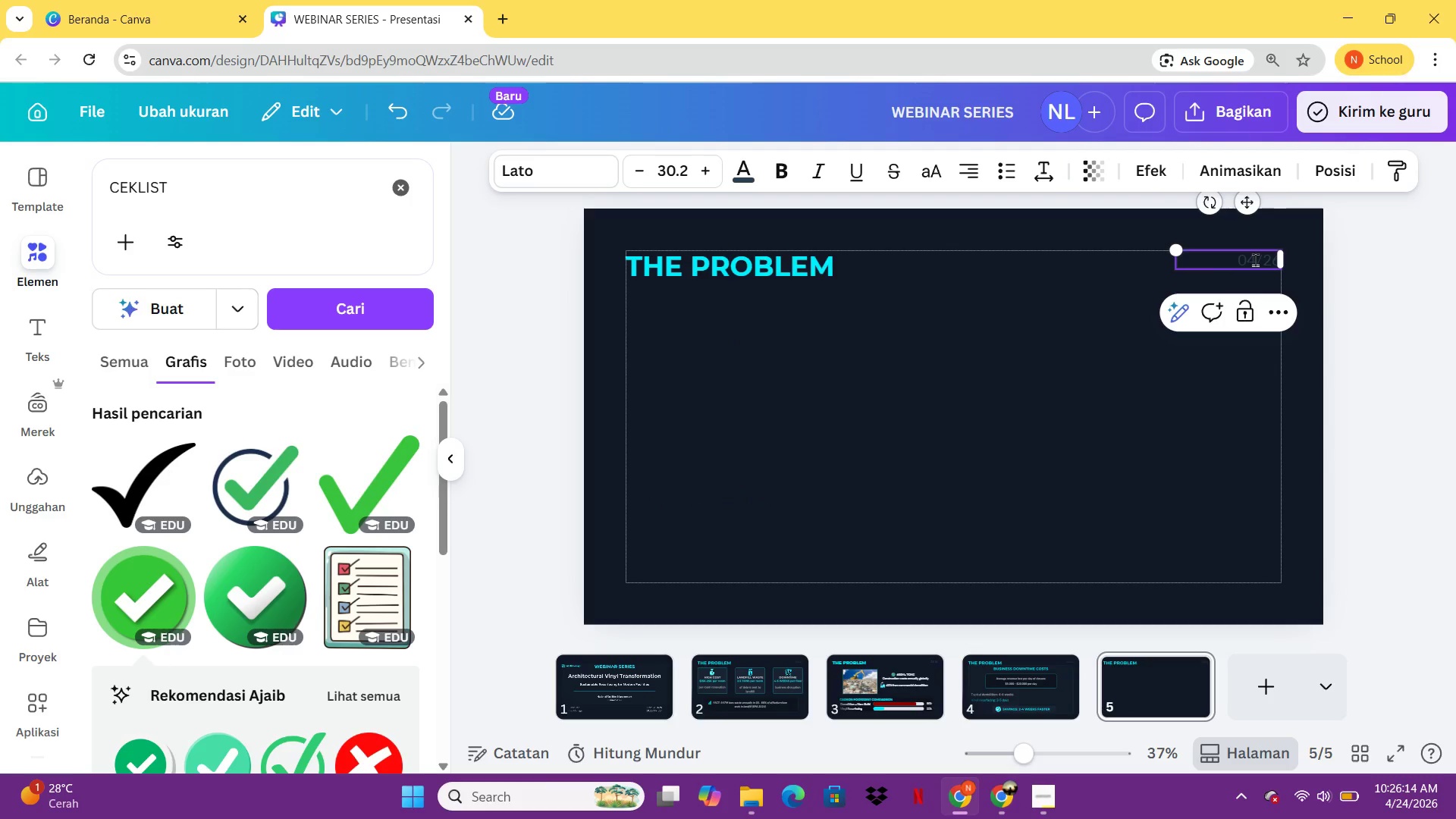 
key(Backspace)
 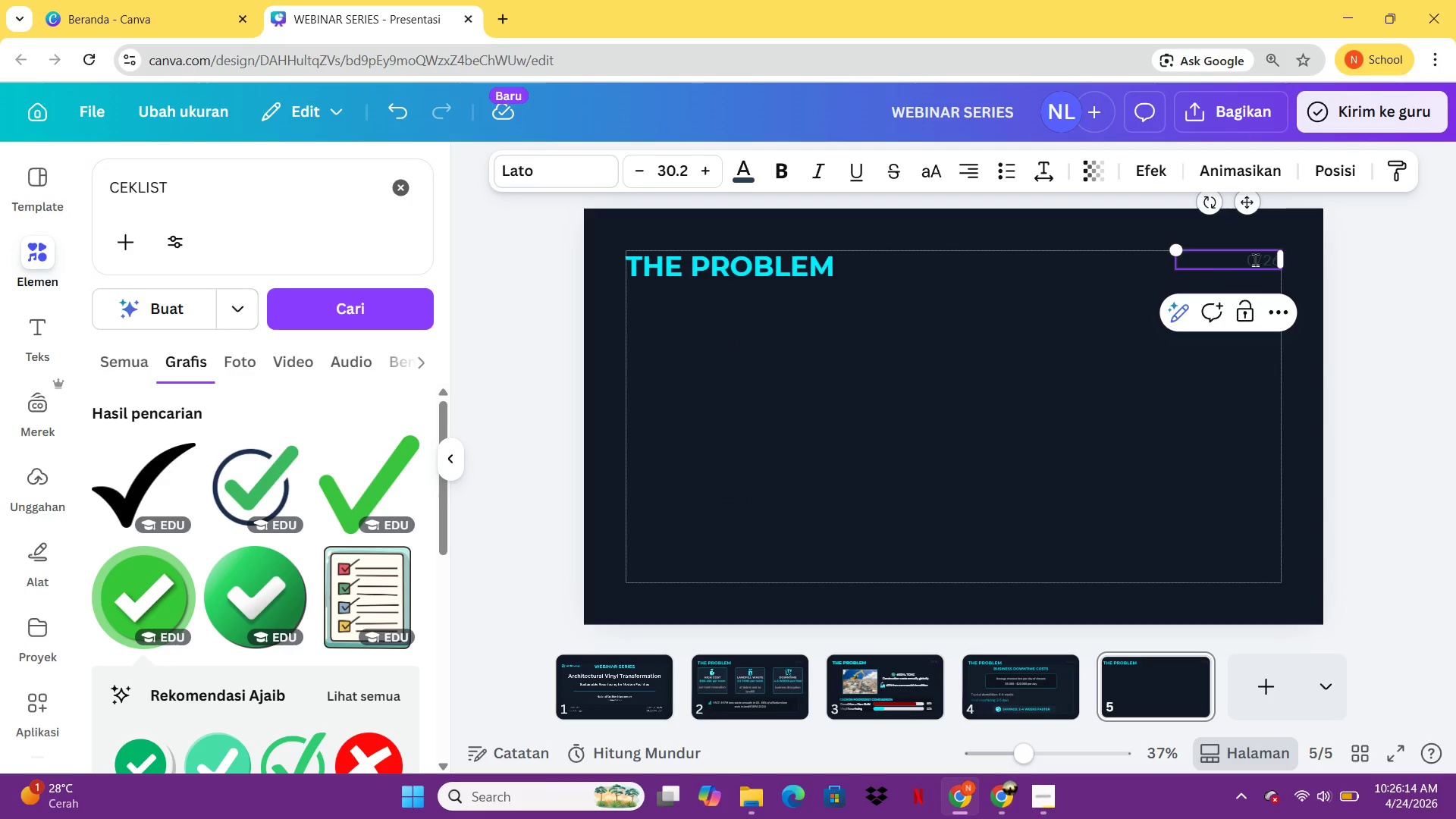 
key(5)
 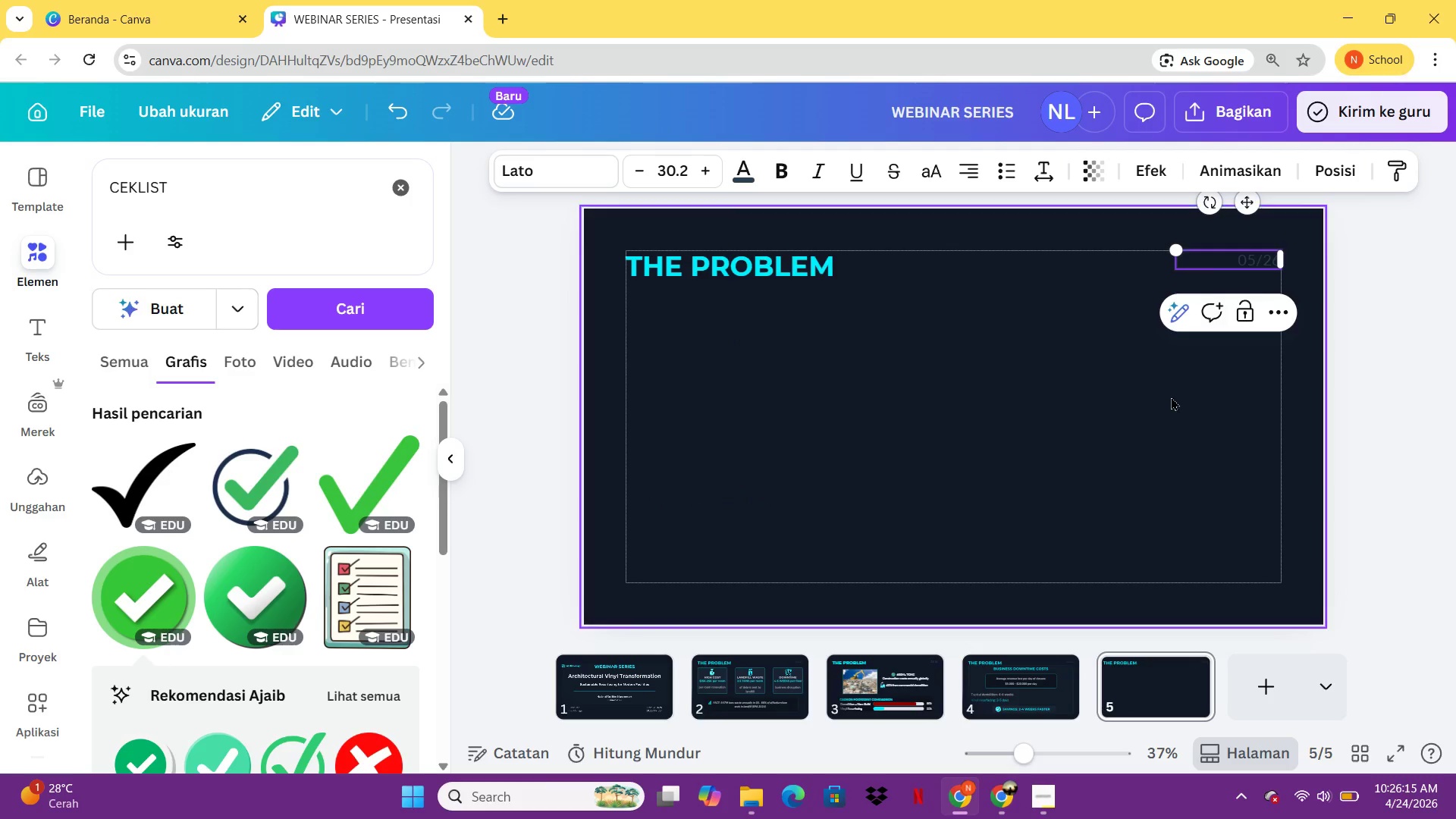 
left_click([1157, 413])
 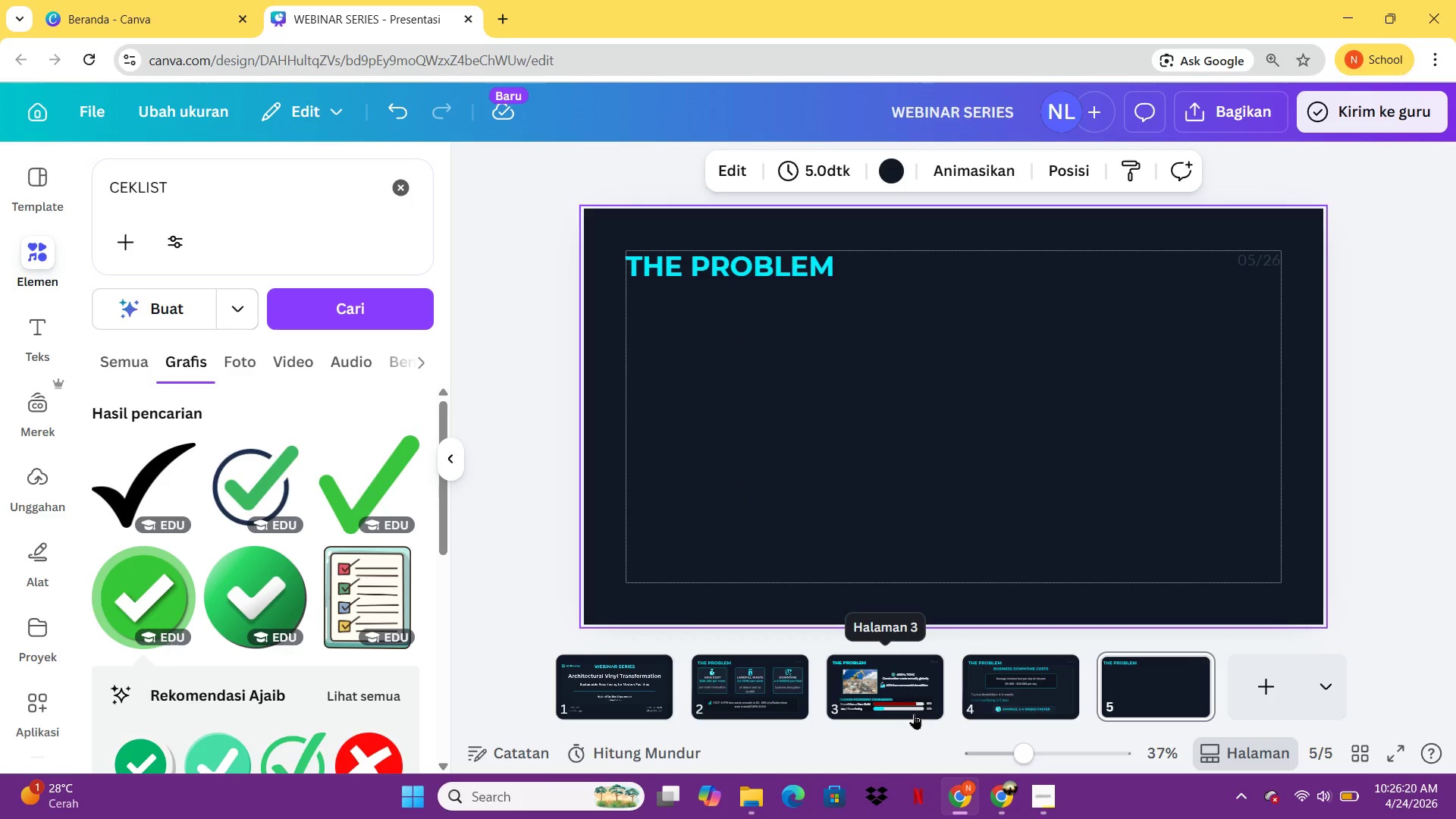 
wait(6.08)
 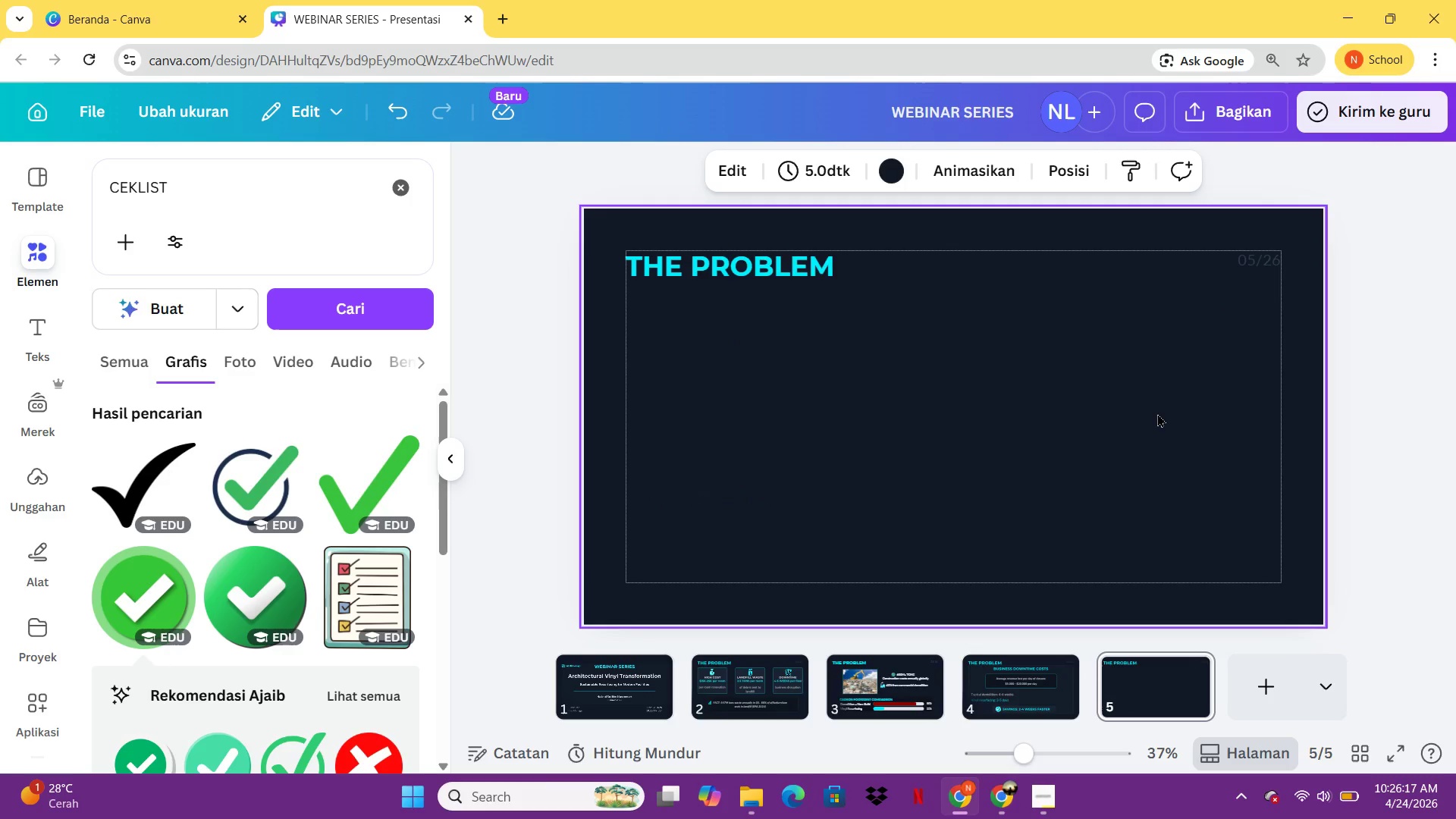 
left_click([1004, 678])
 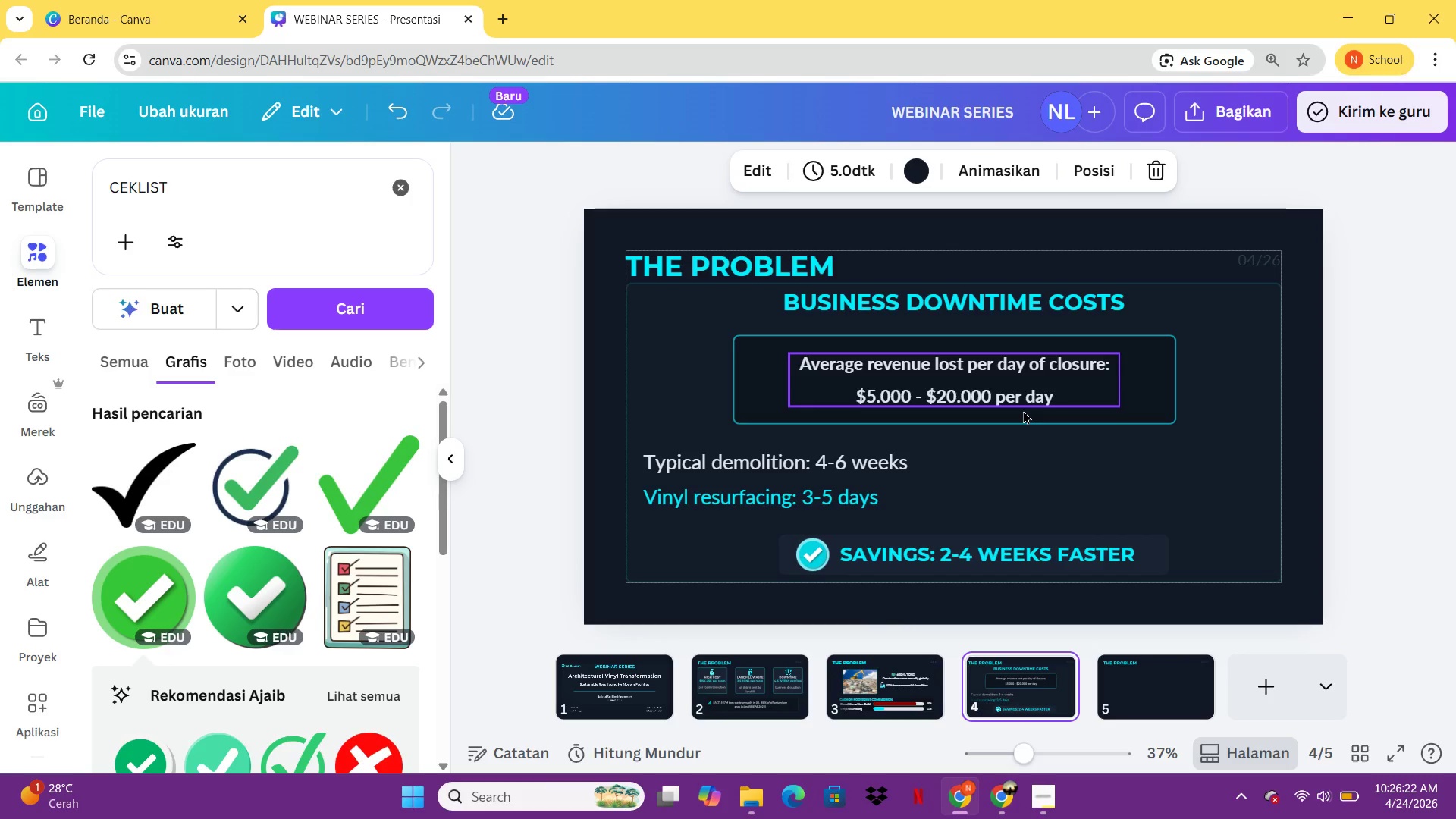 
left_click([1023, 410])
 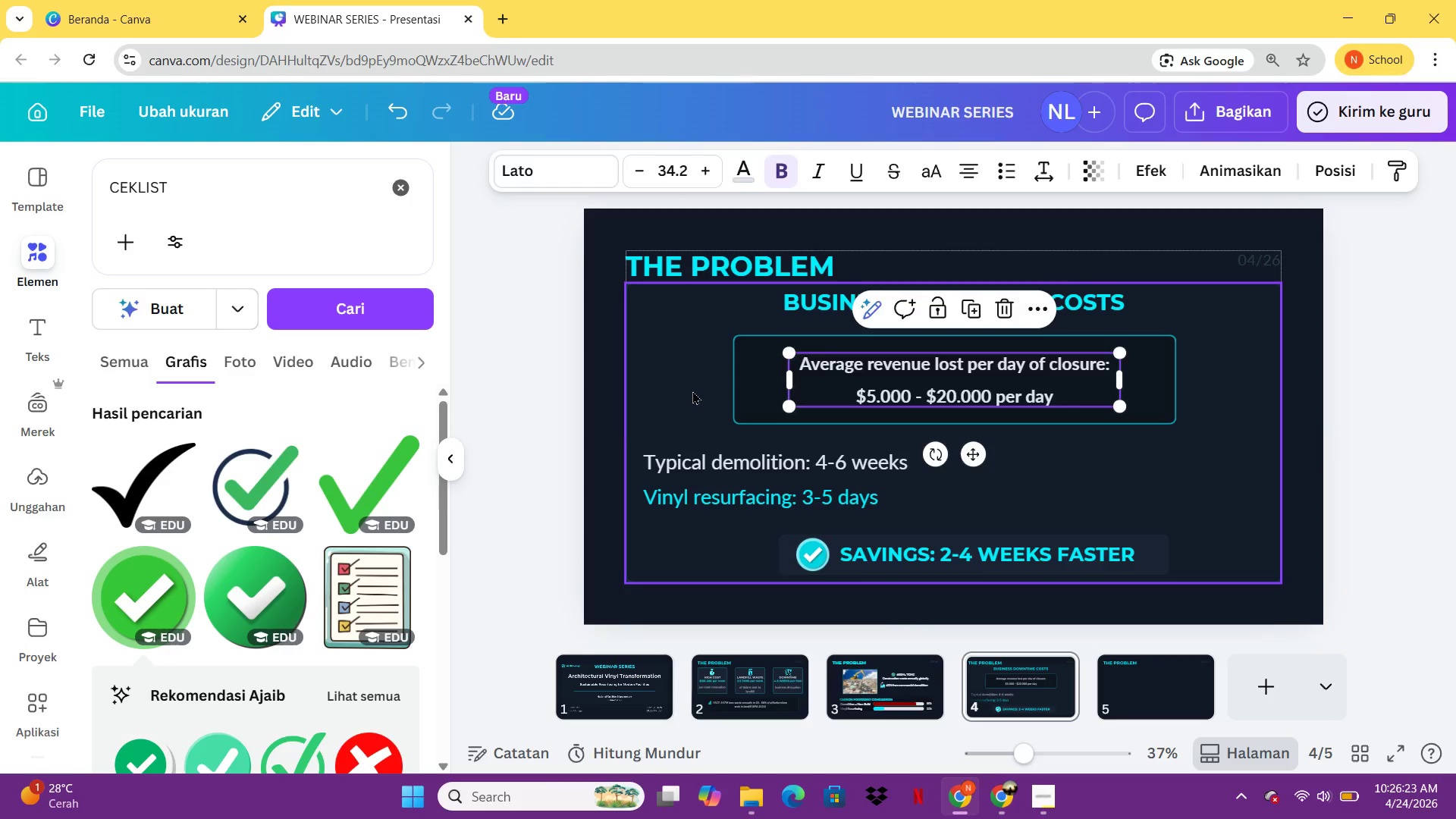 
left_click([692, 391])
 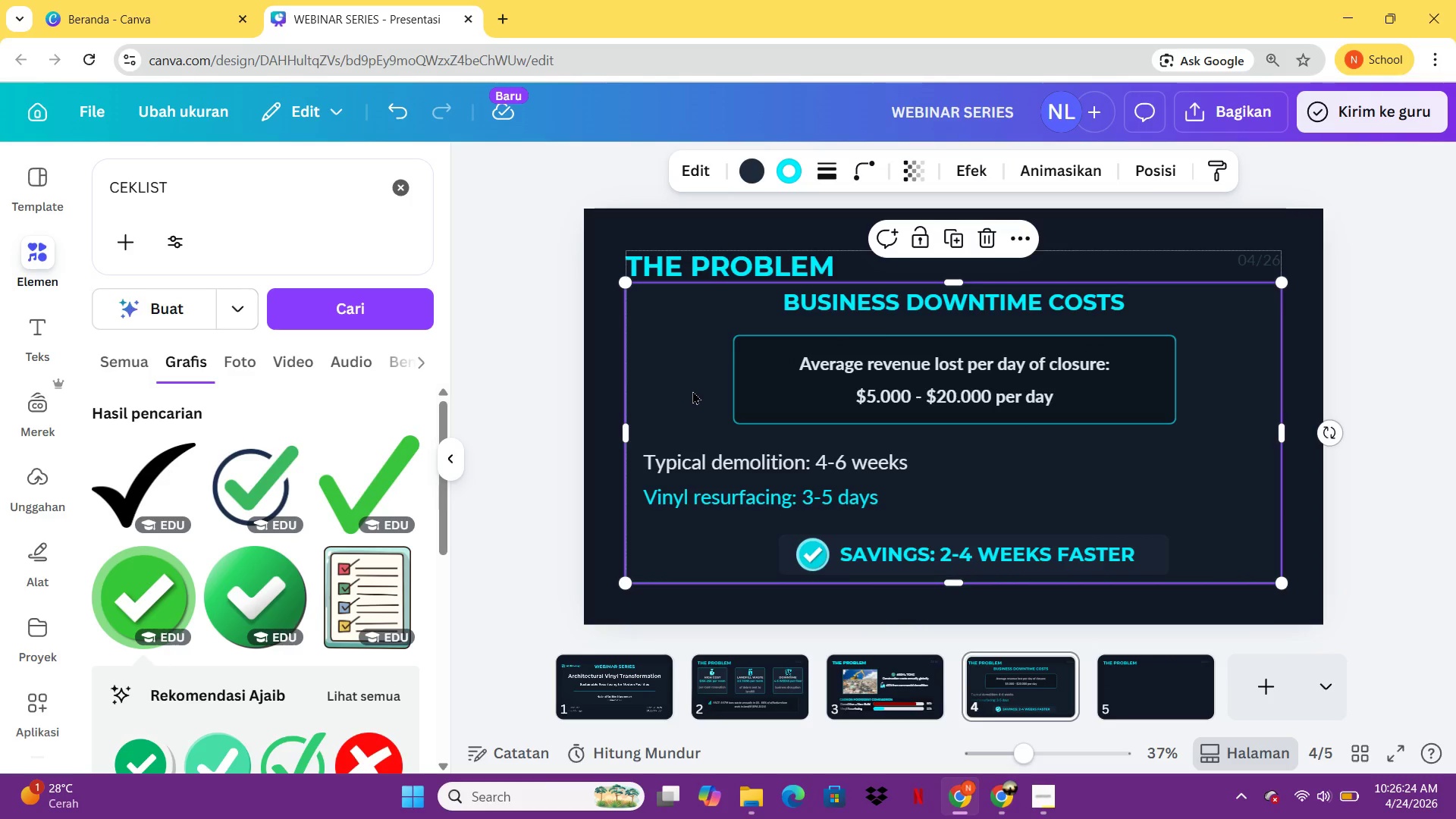 
key(Control+C)
 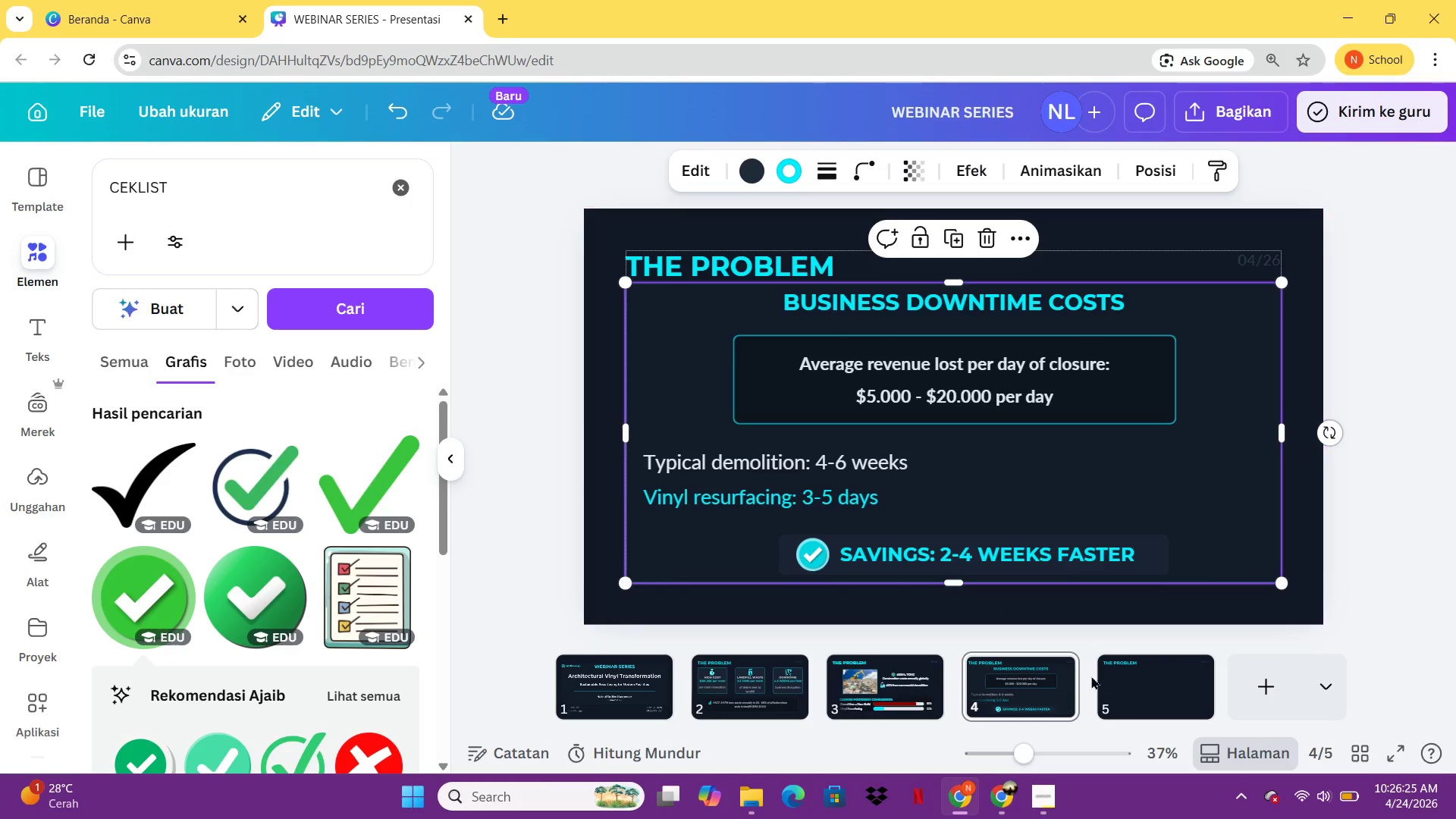 
left_click([1103, 682])
 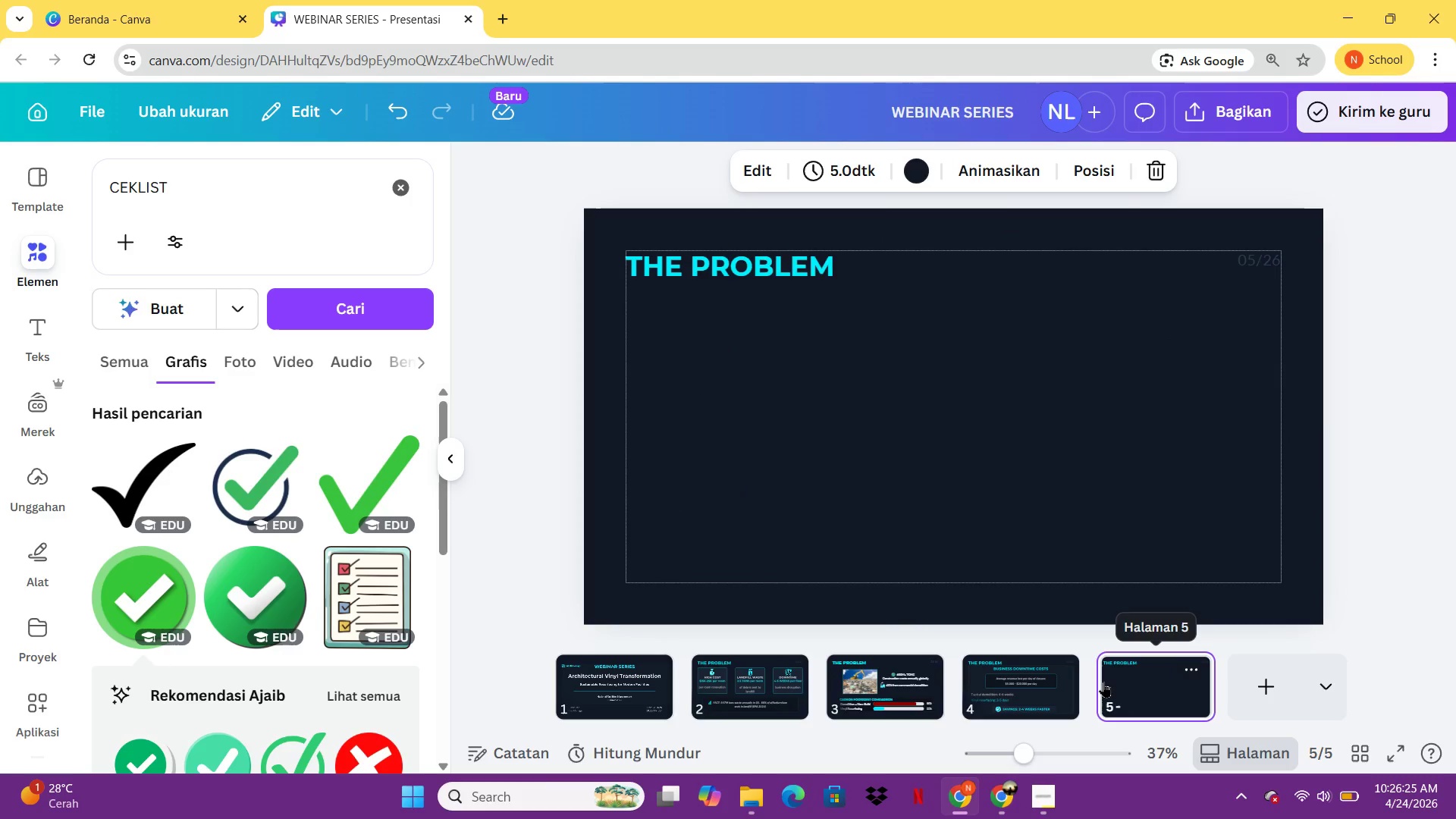 
key(Control+ControlLeft)
 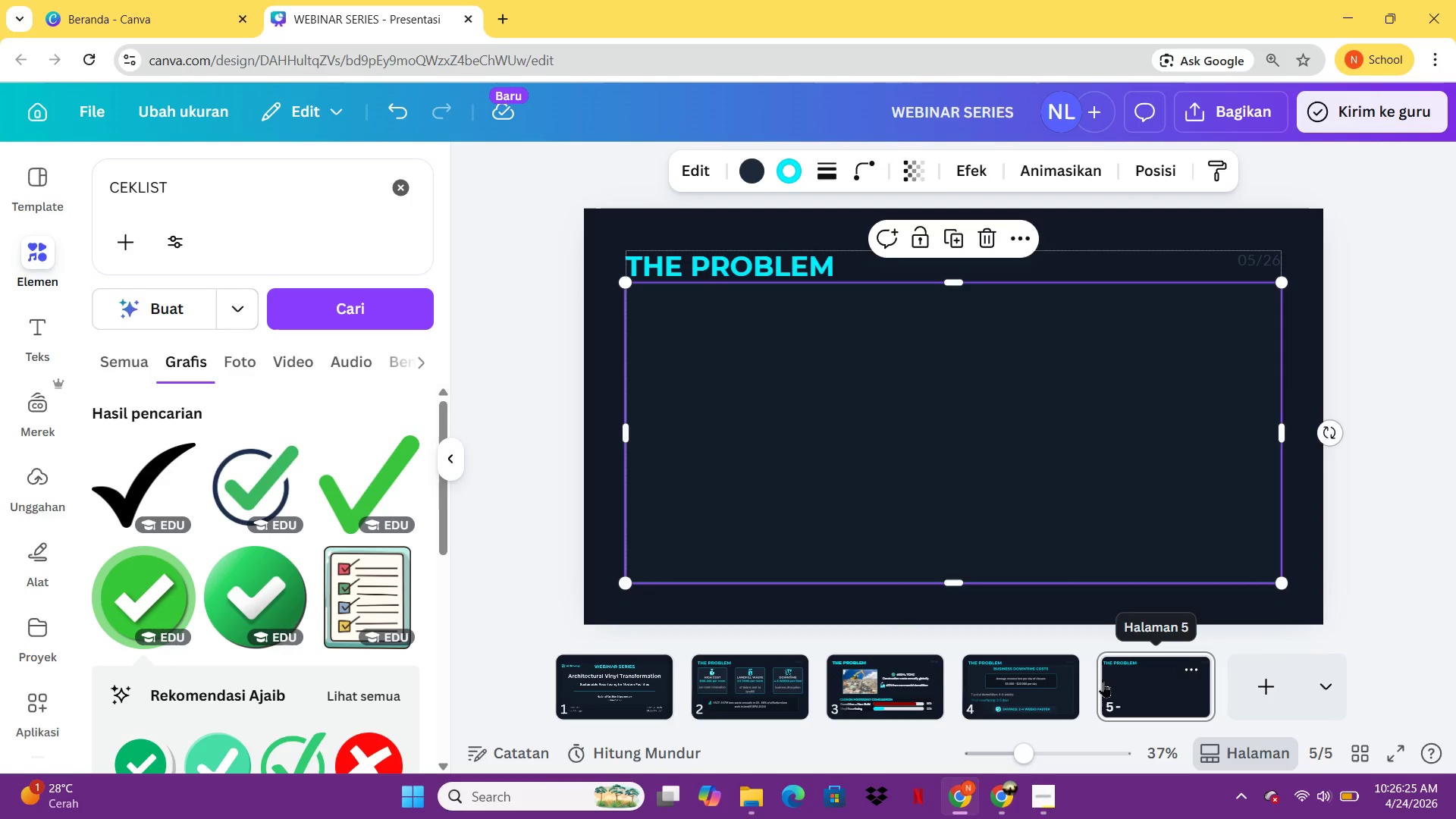 
key(Control+V)
 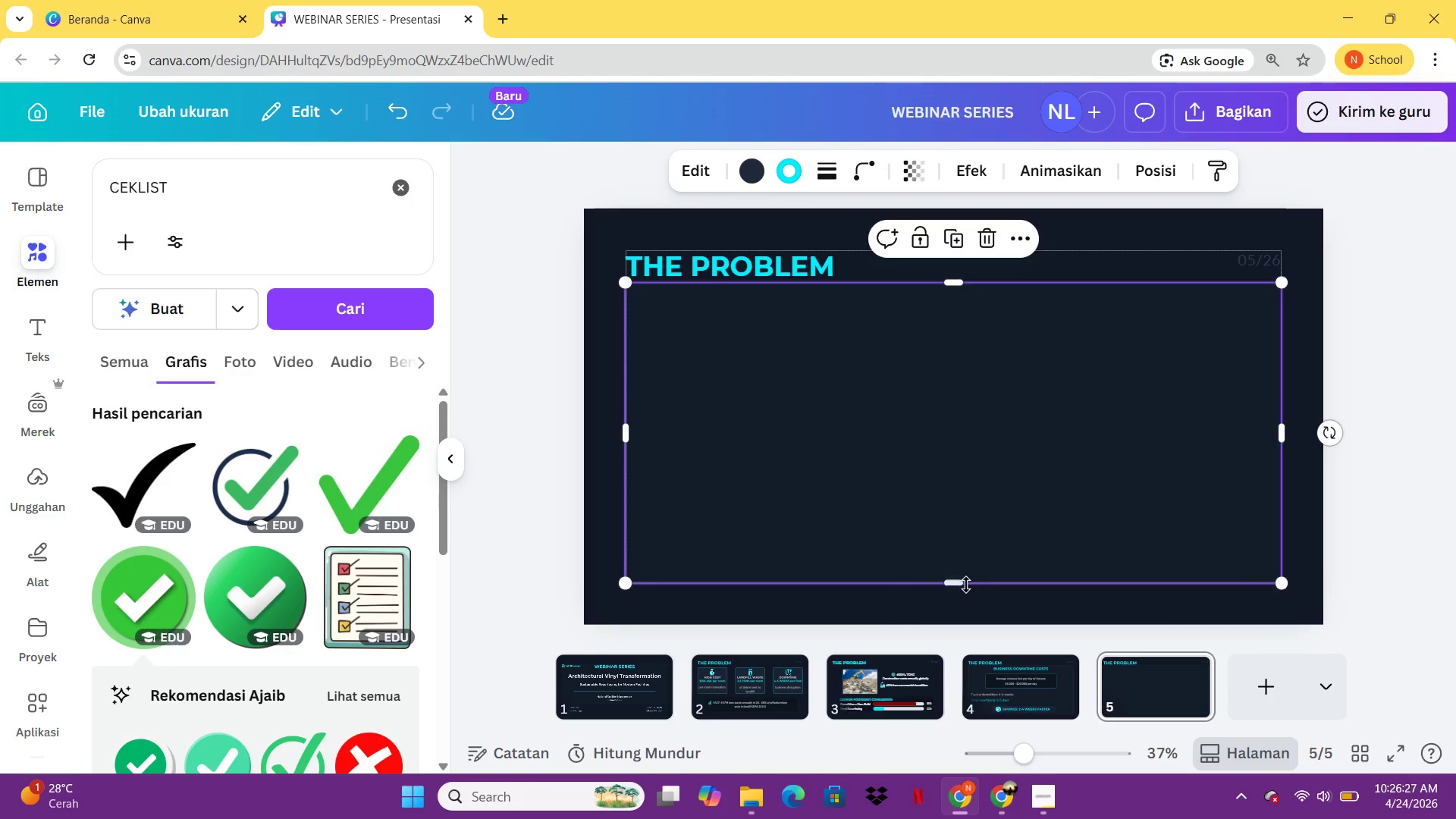 
left_click_drag(start_coordinate=[966, 586], to_coordinate=[962, 366])
 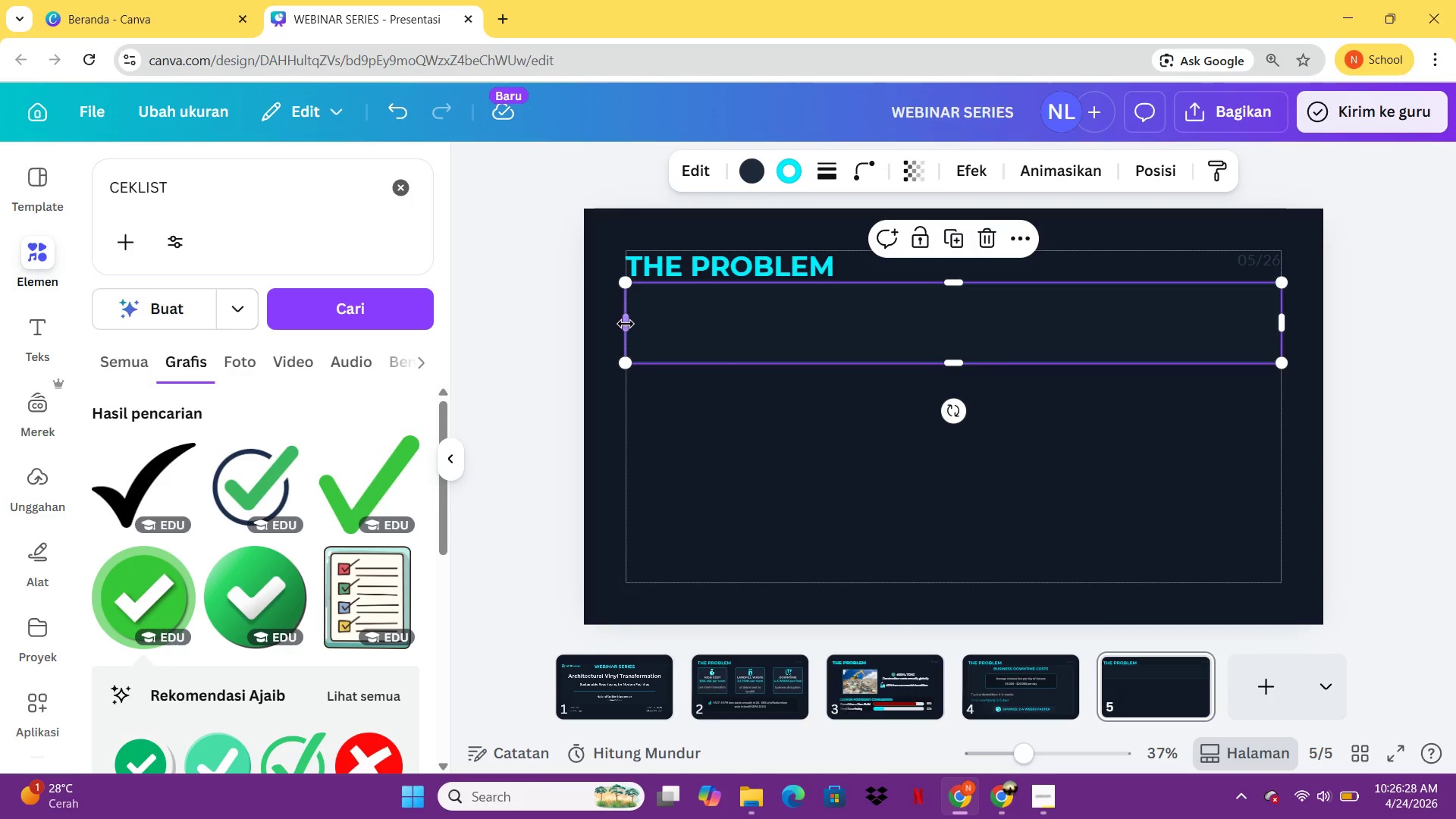 
left_click_drag(start_coordinate=[626, 324], to_coordinate=[829, 342])
 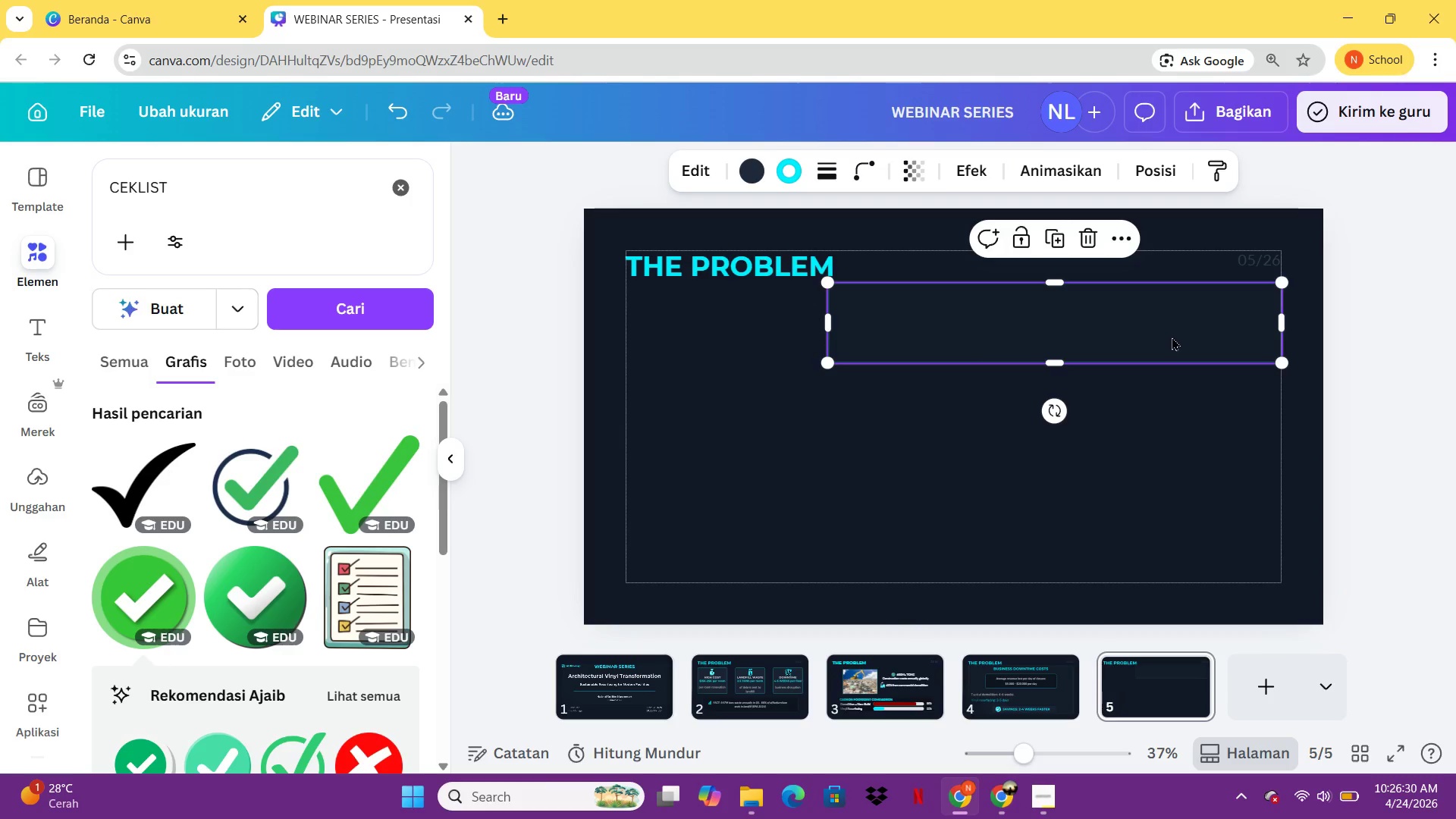 
left_click_drag(start_coordinate=[1172, 336], to_coordinate=[1068, 353])
 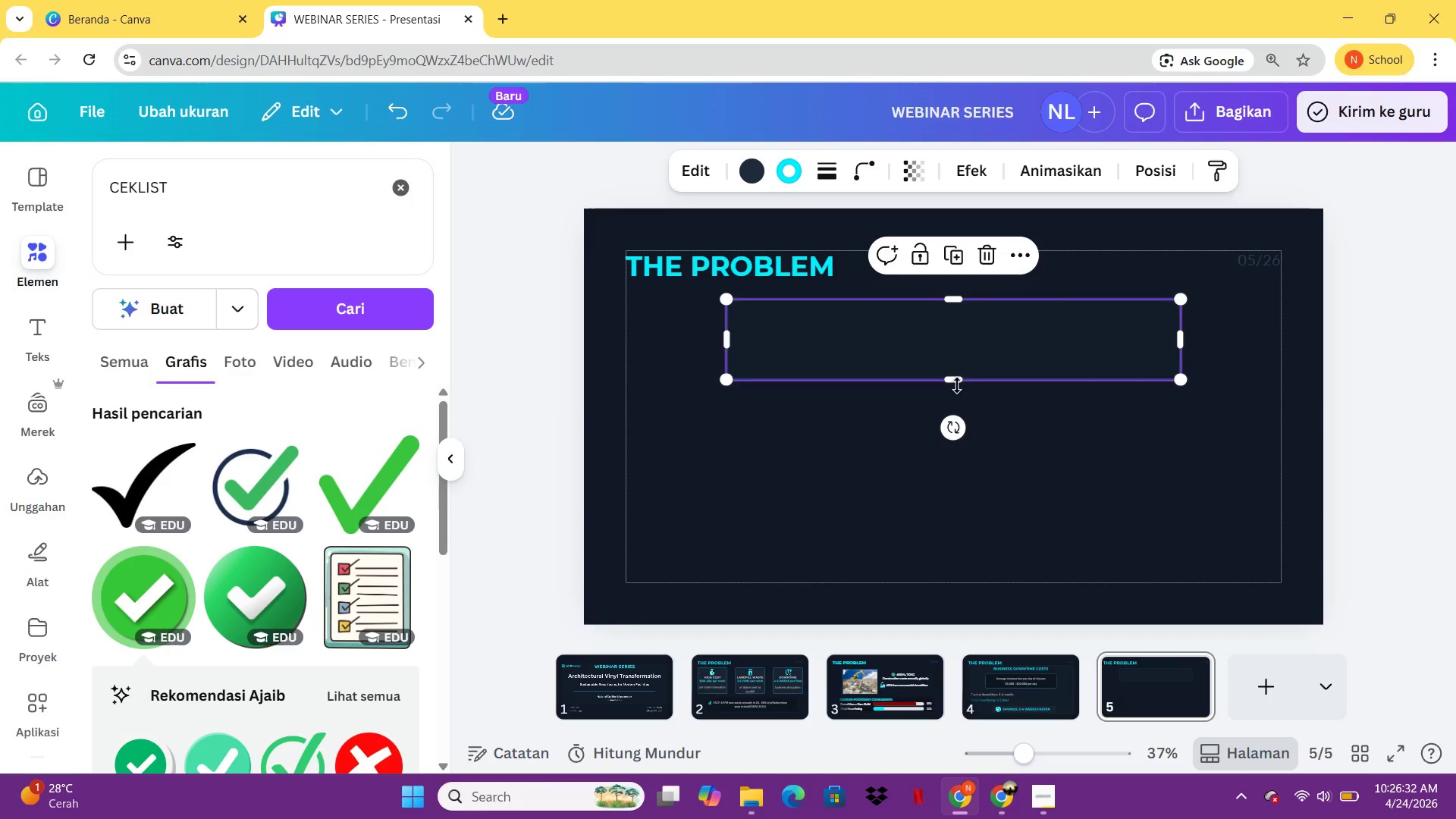 
left_click_drag(start_coordinate=[955, 381], to_coordinate=[954, 360])
 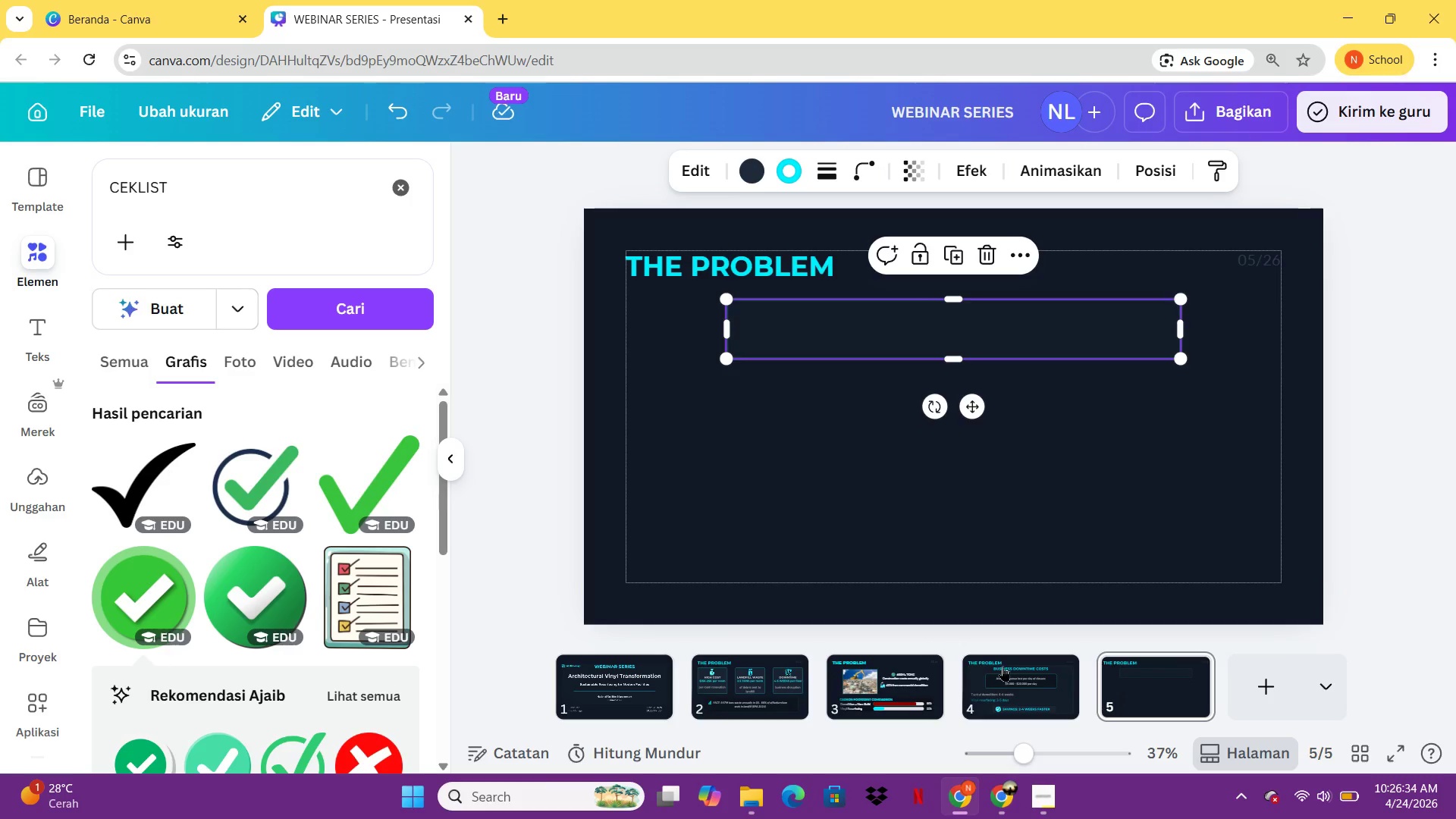 
left_click([1005, 667])
 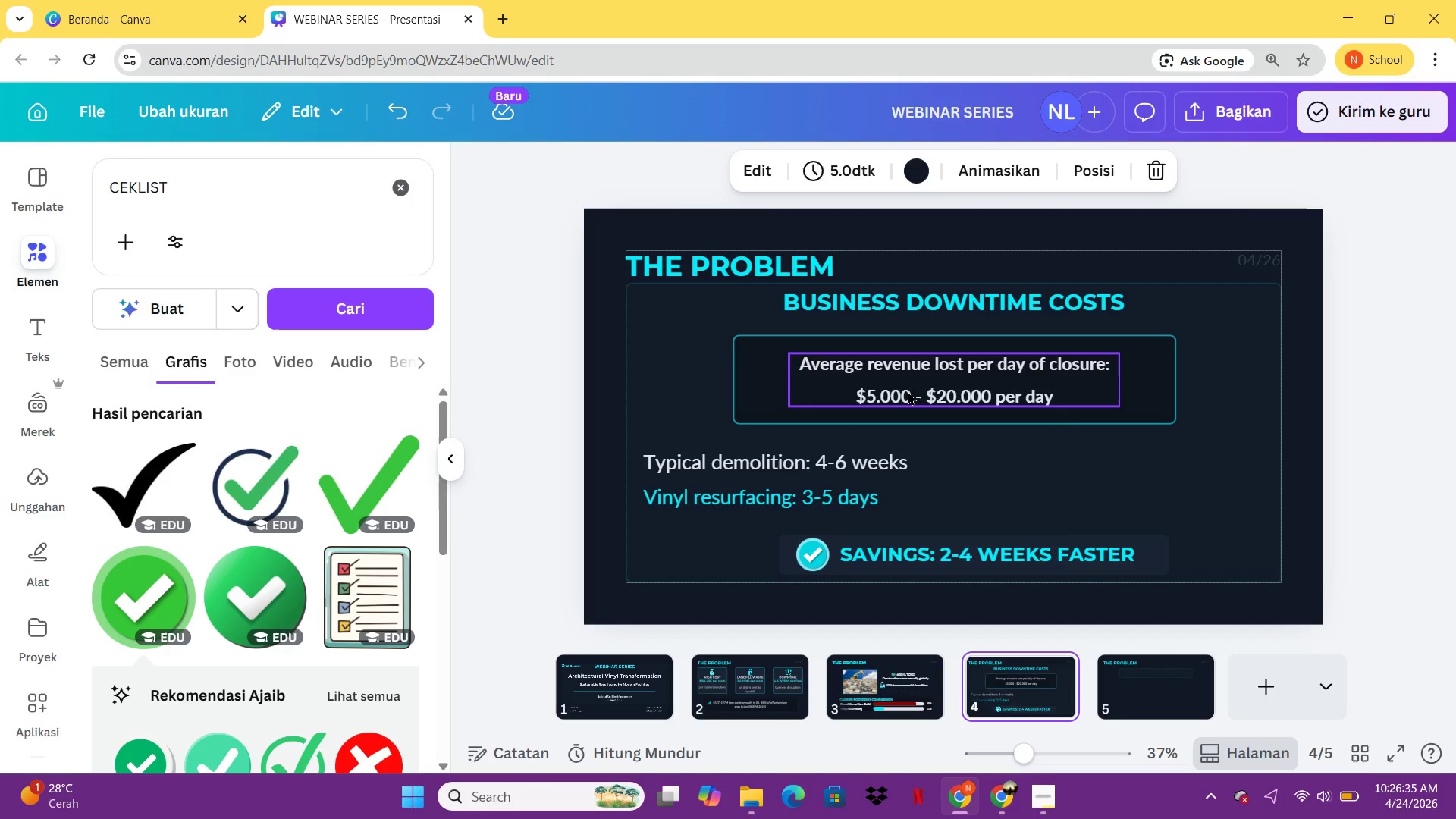 
left_click([908, 391])
 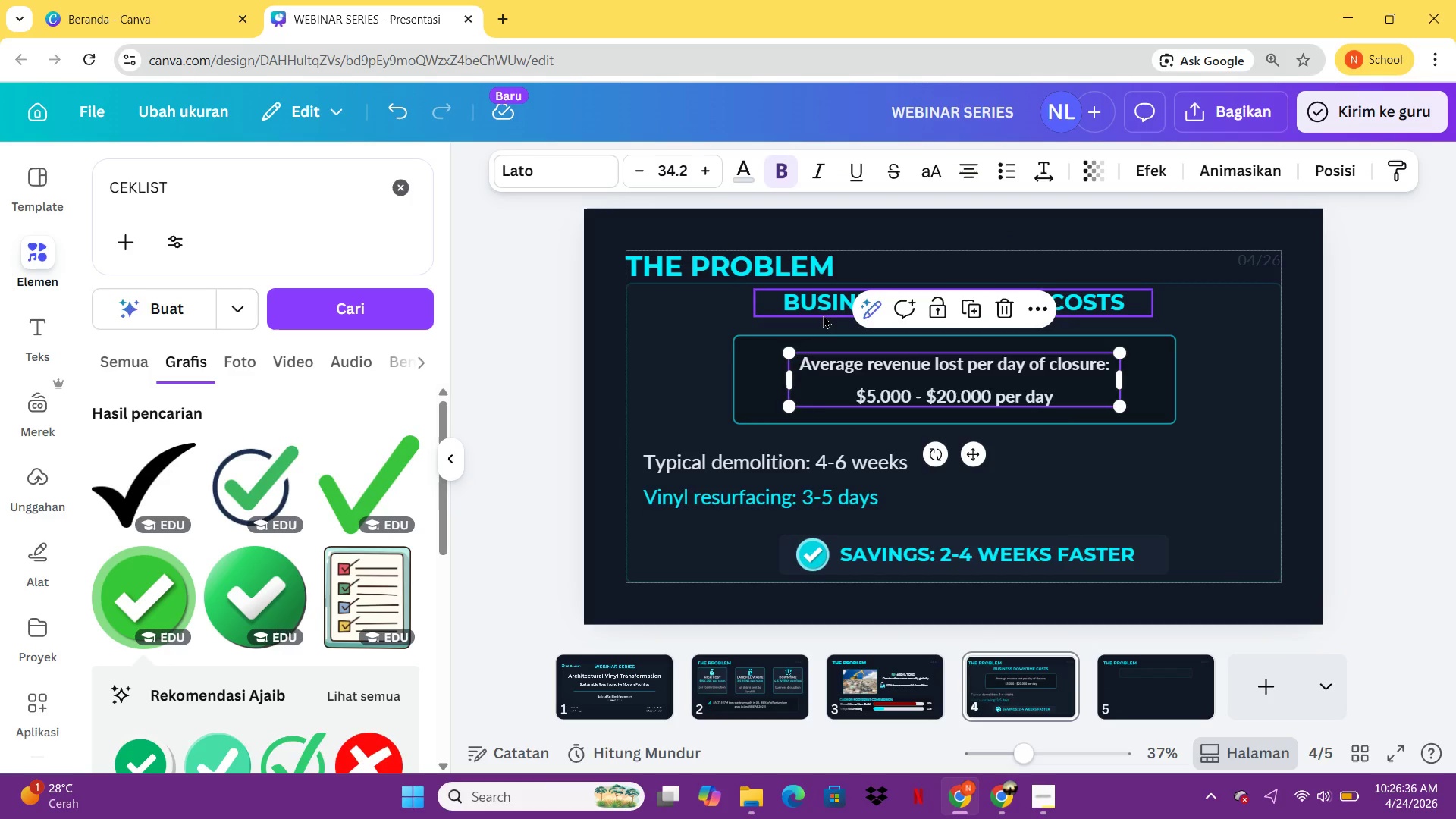 
left_click([821, 314])
 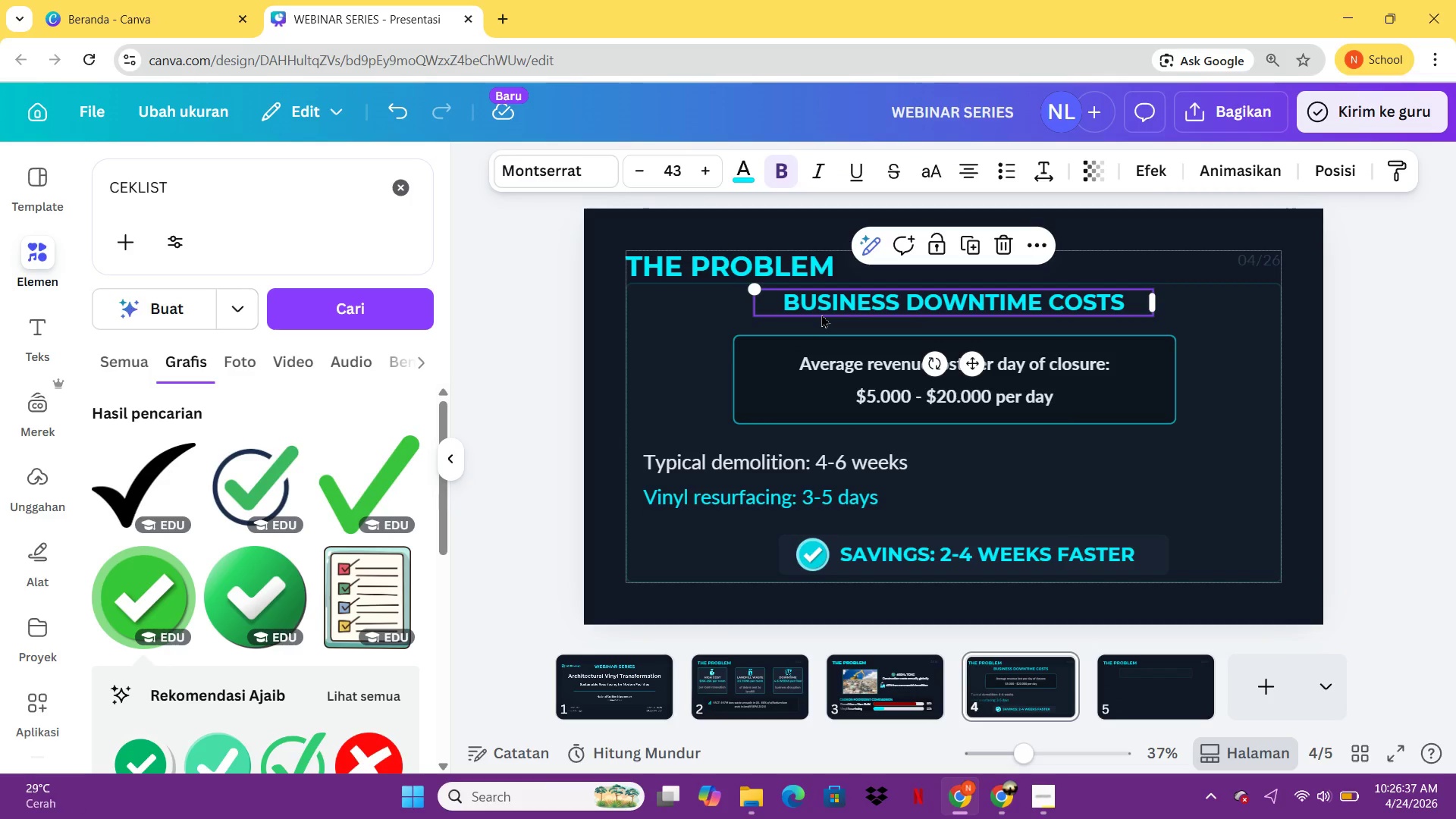 
key(Control+ControlLeft)
 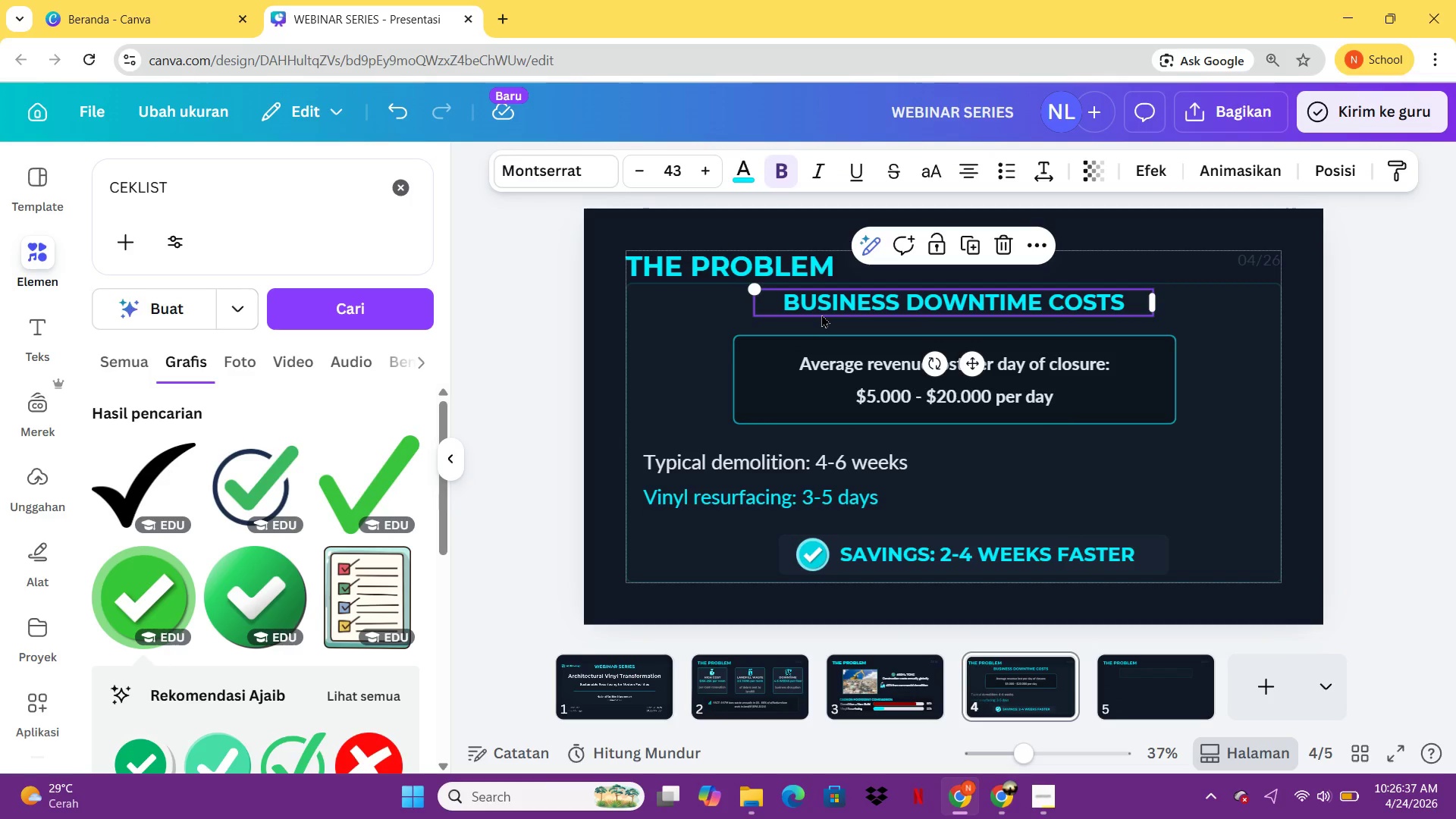 
key(Control+C)
 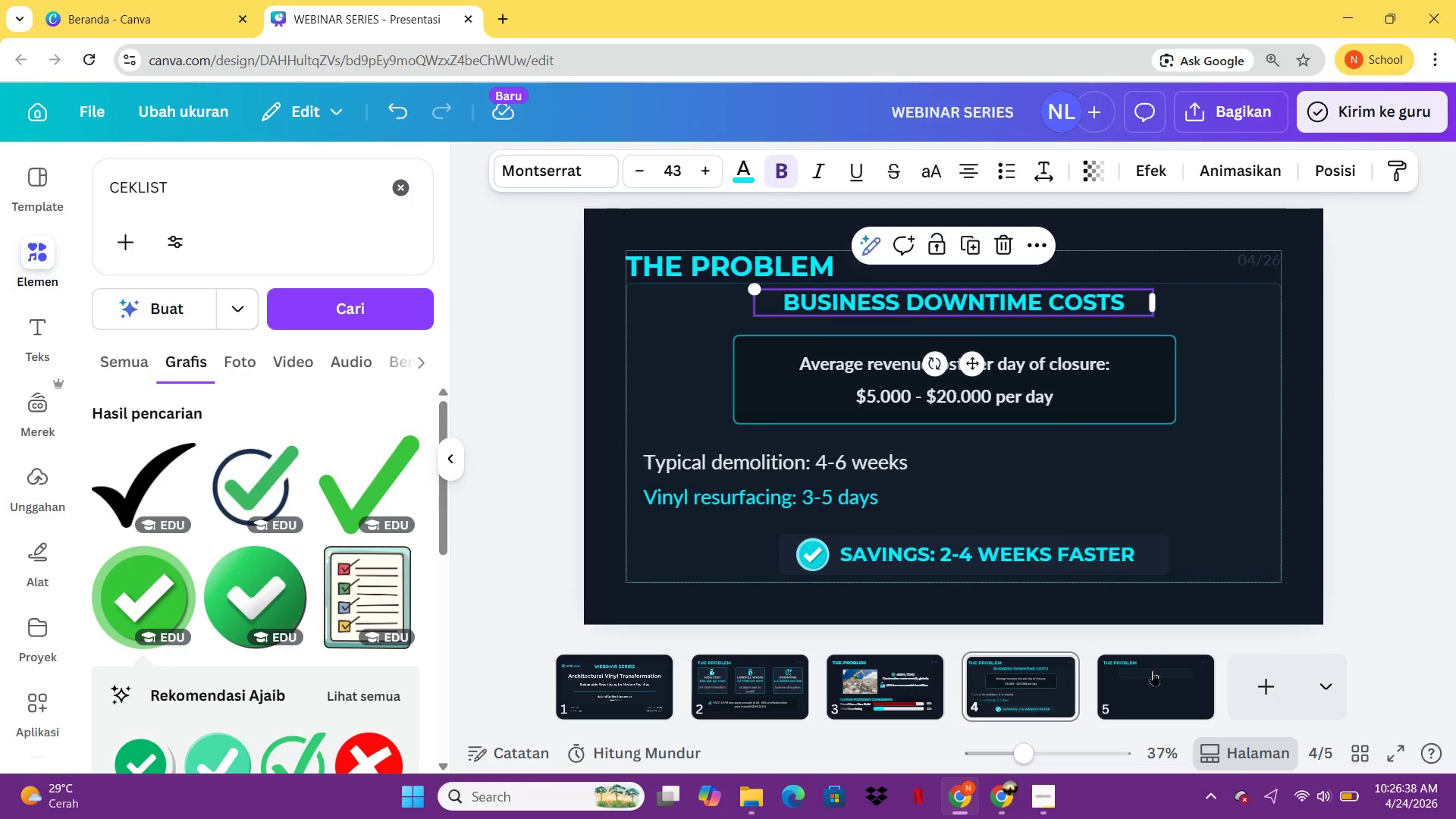 
left_click([1153, 673])
 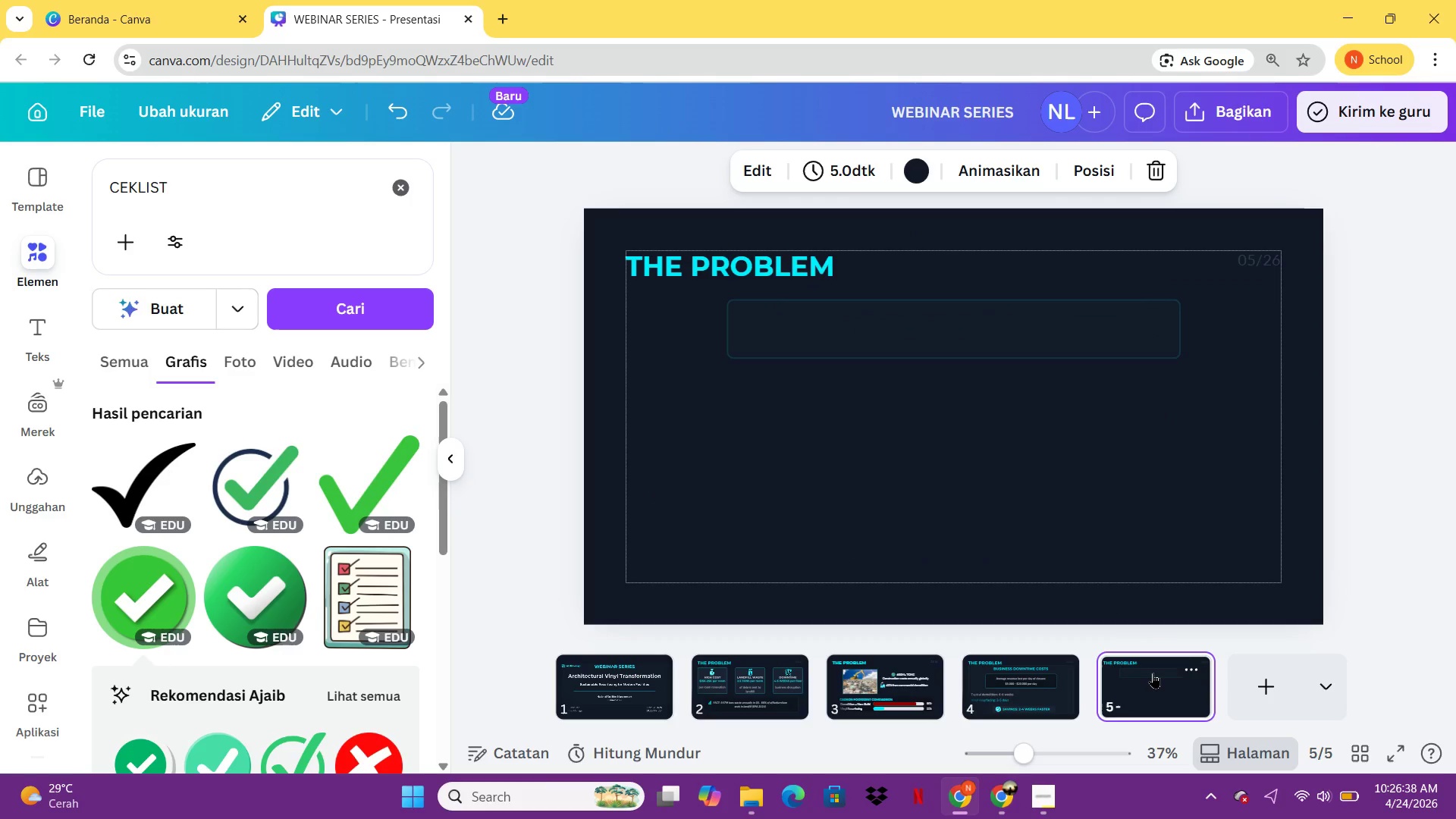 
key(Control+ControlLeft)
 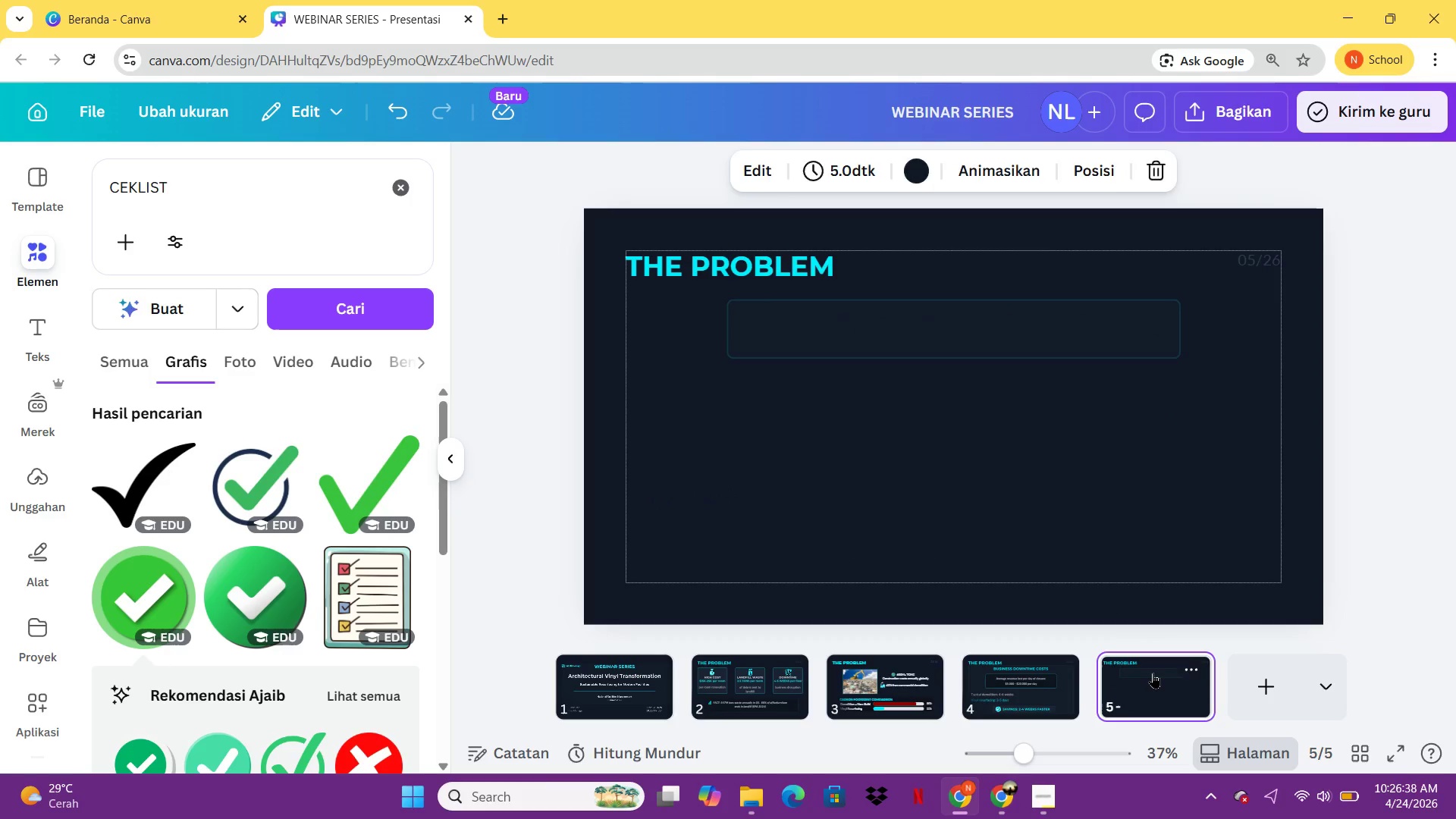 
key(Control+V)
 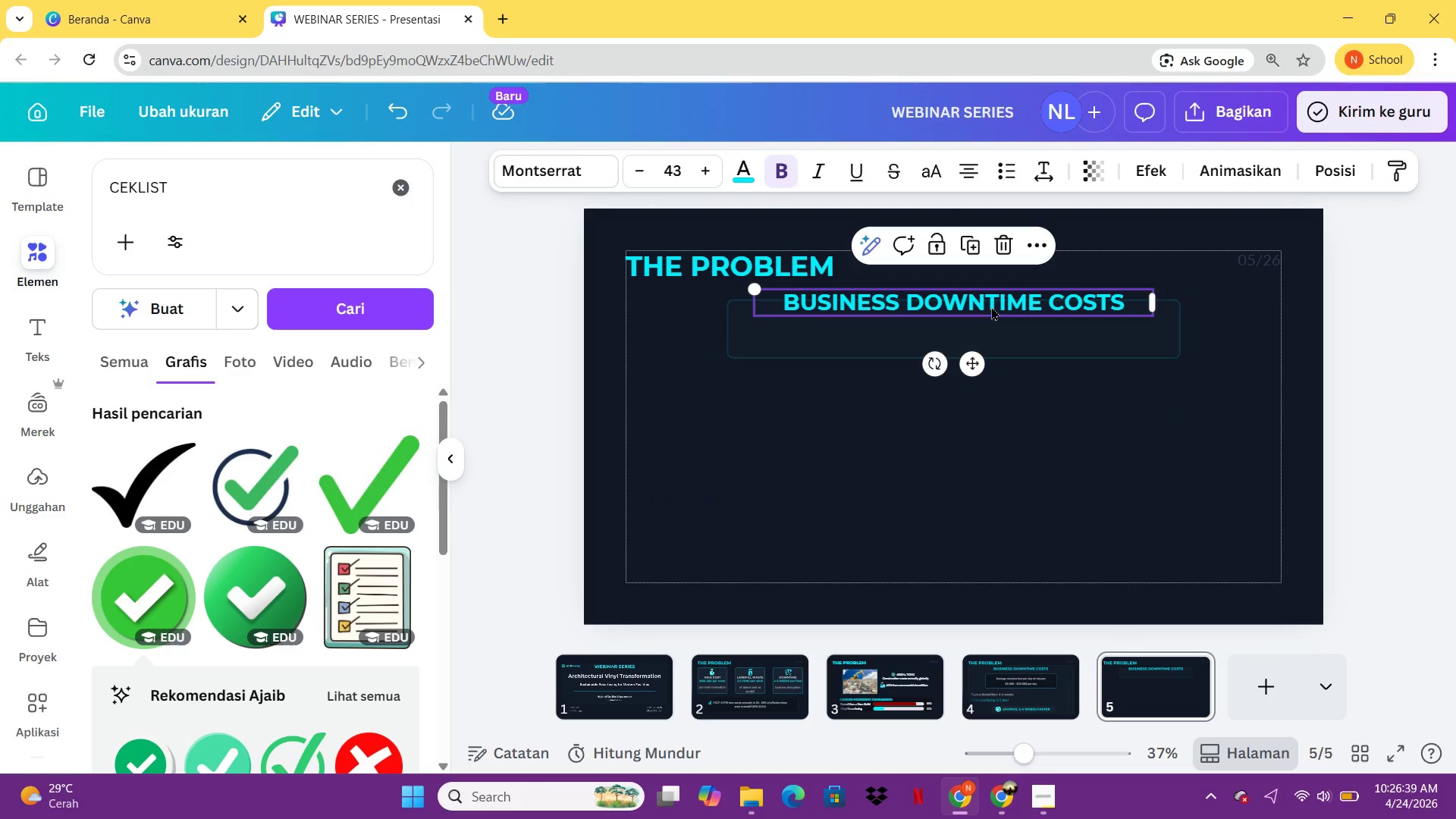 
left_click_drag(start_coordinate=[991, 300], to_coordinate=[993, 328])
 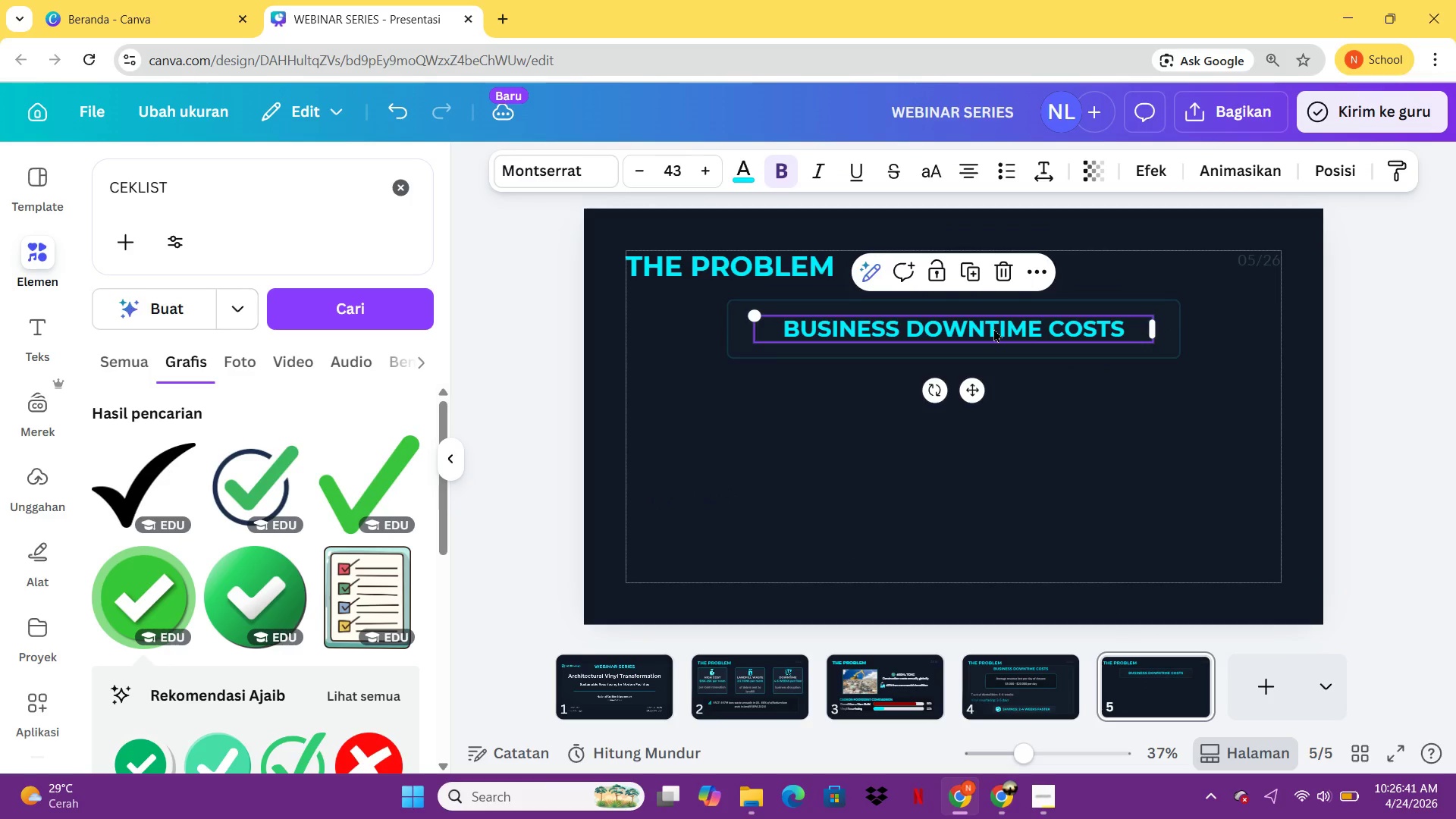 
left_click([993, 328])
 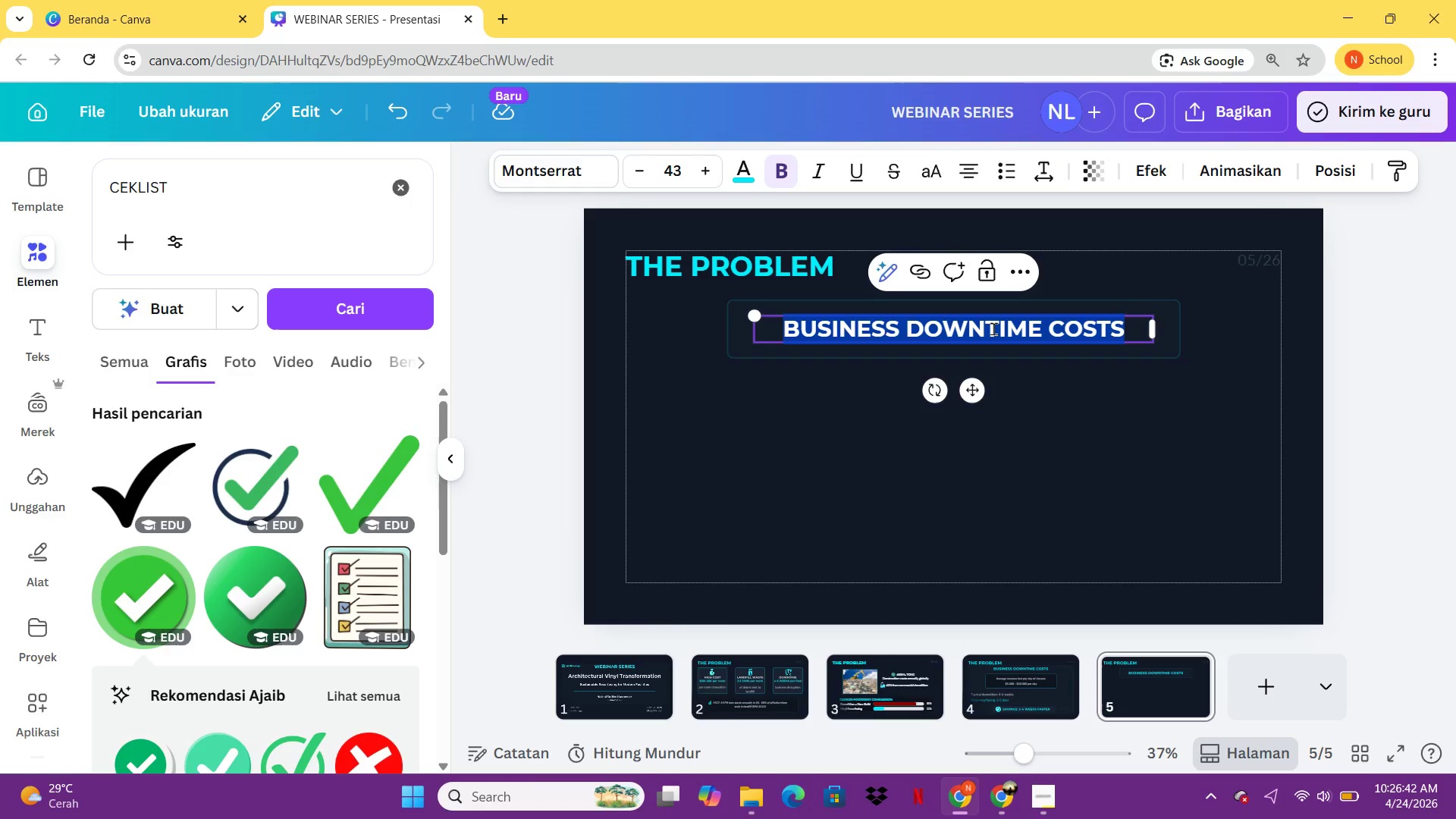 
type(HIDDEN COA)
key(Backspace)
key(Backspace)
type(AT)
key(Backspace)
key(Backspace)
key(Backspace)
type(S[NumLock])
key(Backspace)
 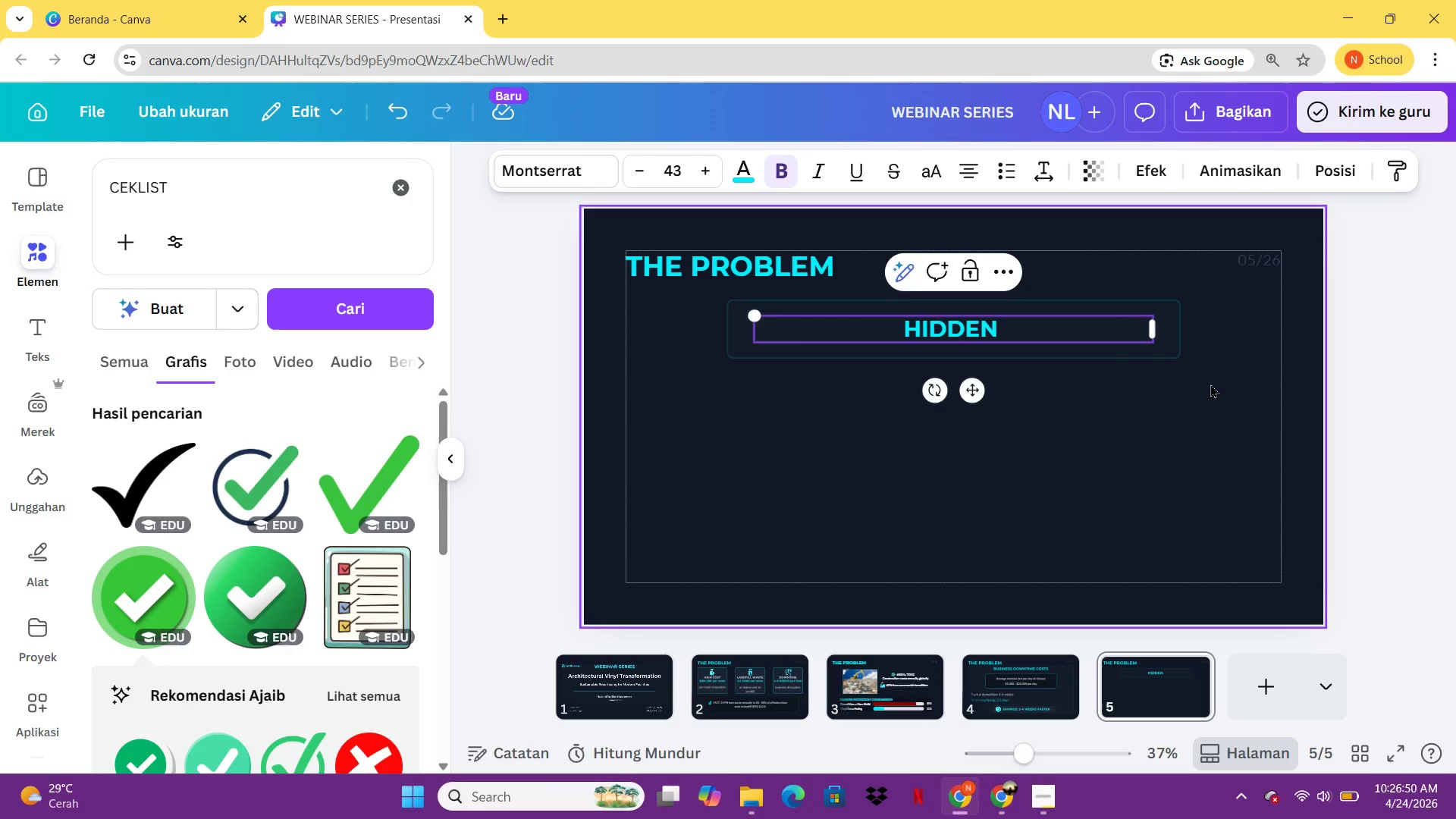 
type(COSTS OF DEMOLITION)
 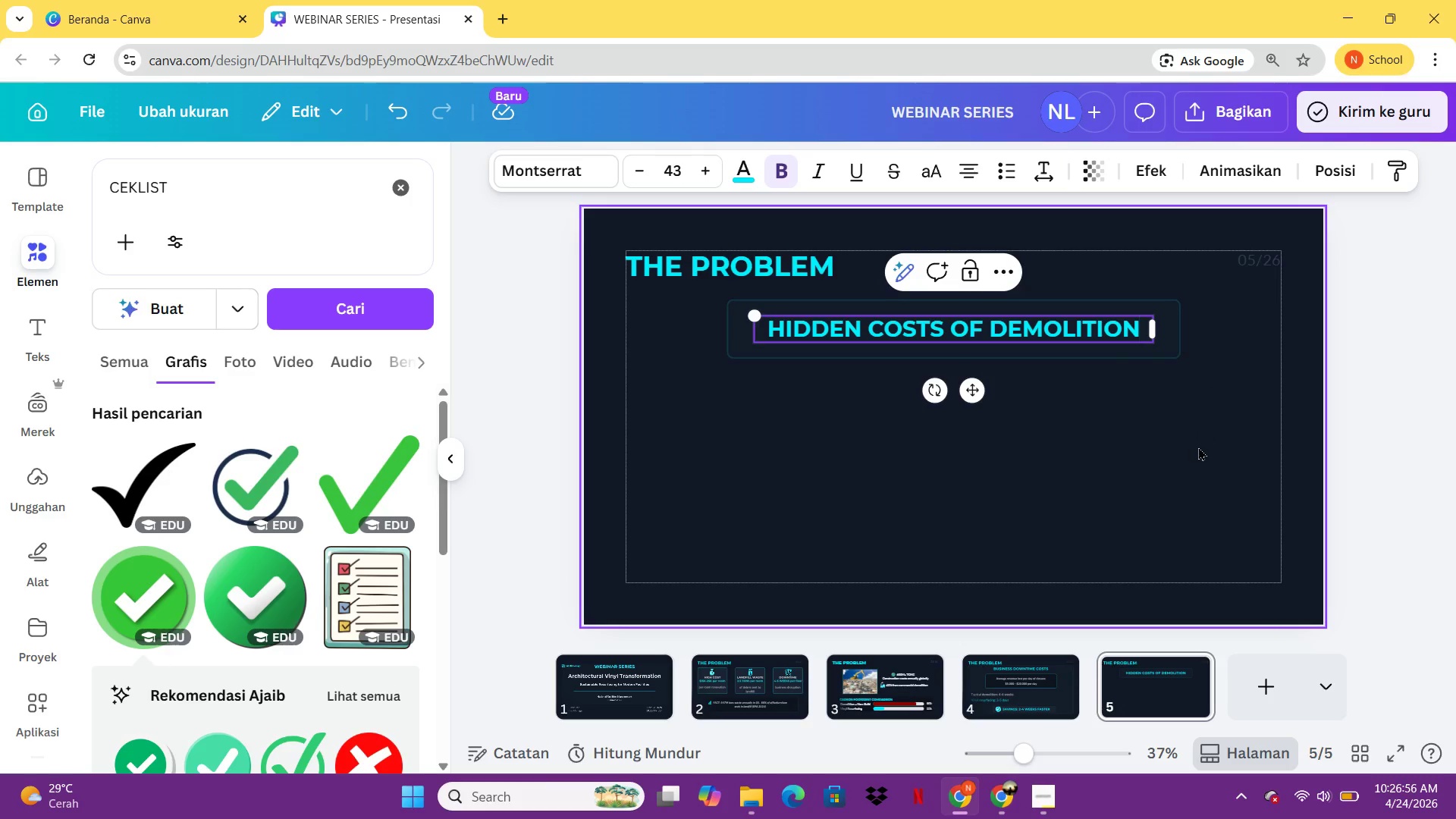 
left_click([1198, 447])
 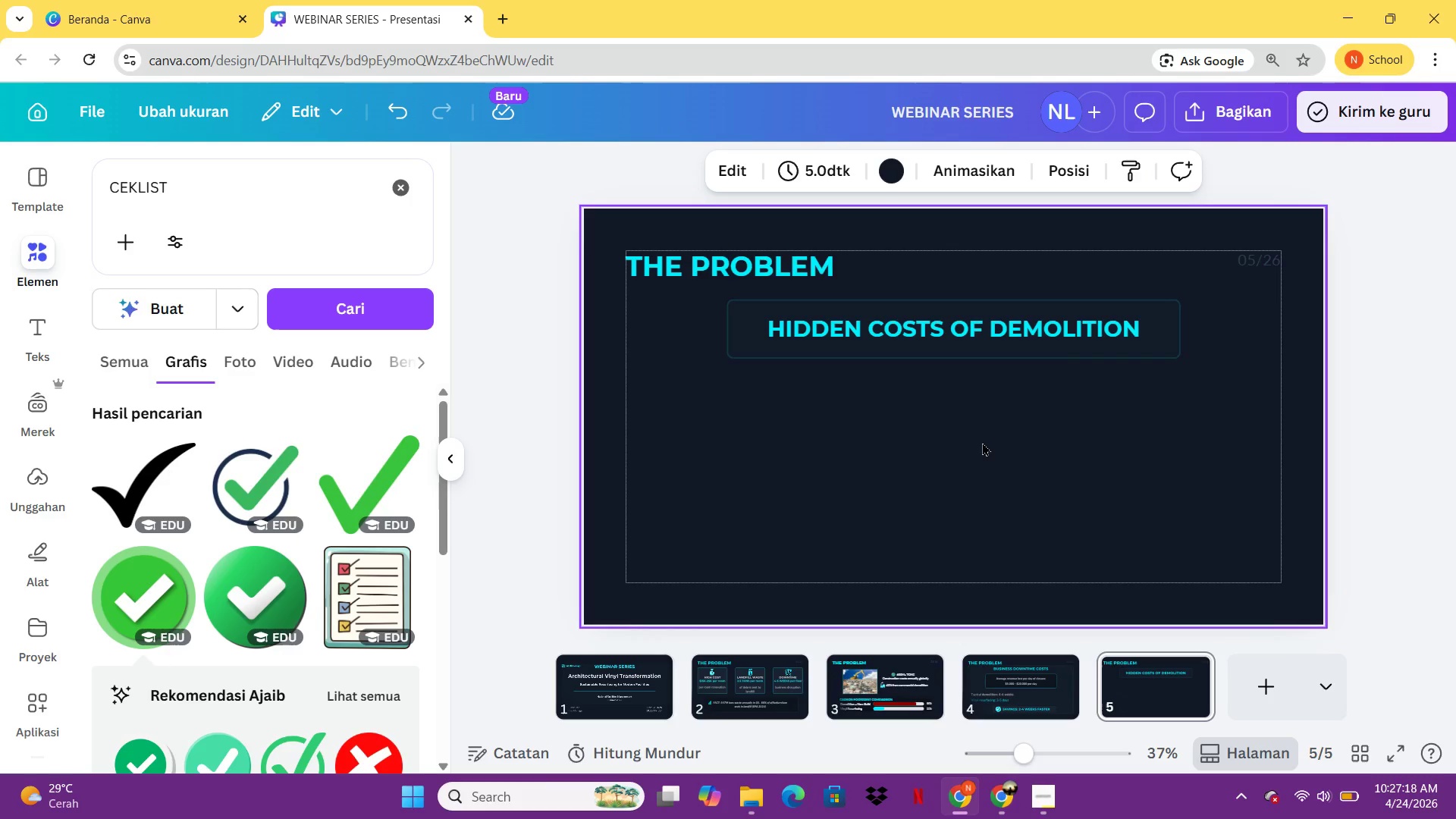 
wait(26.08)
 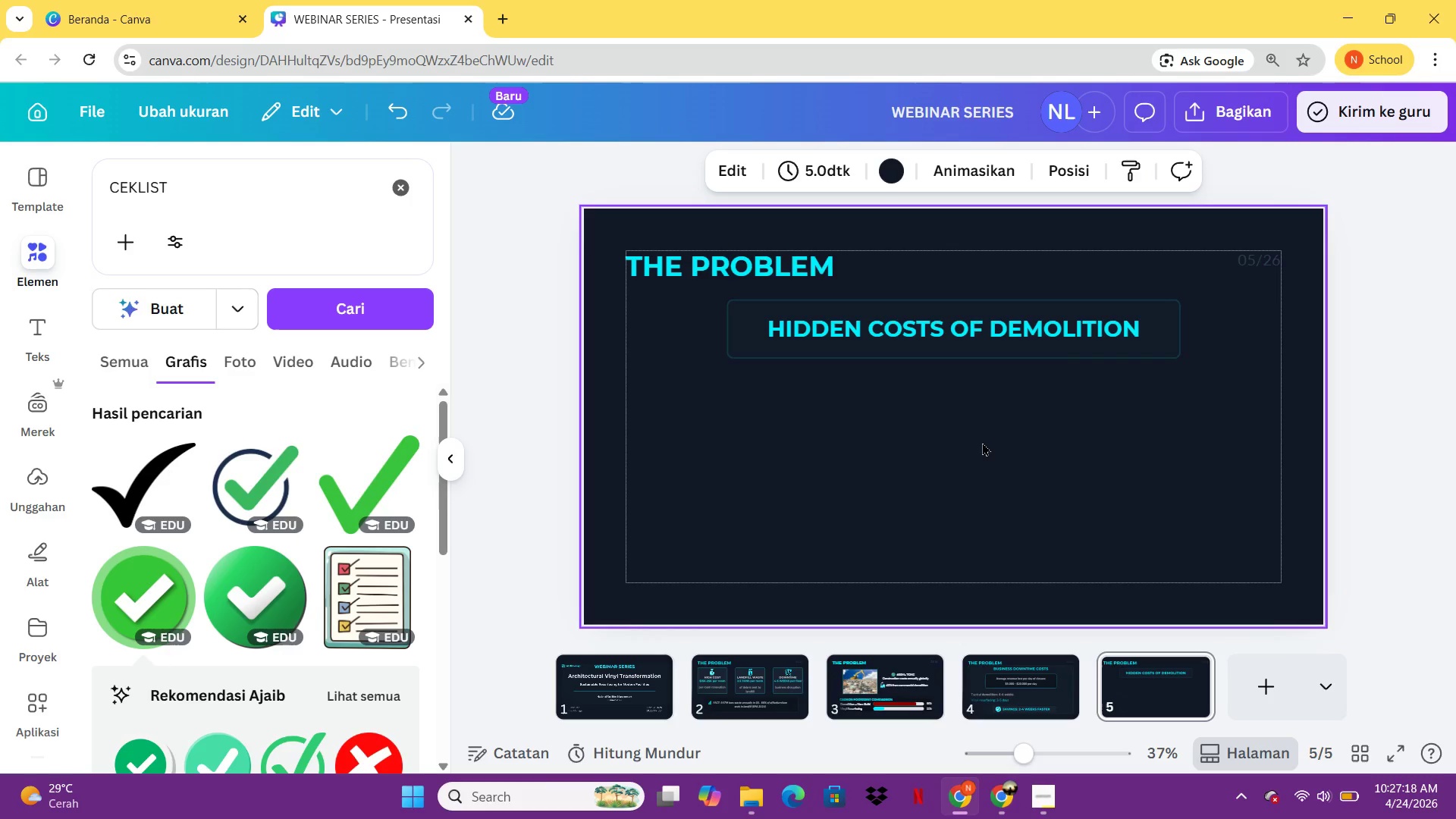 
left_click([42, 558])
 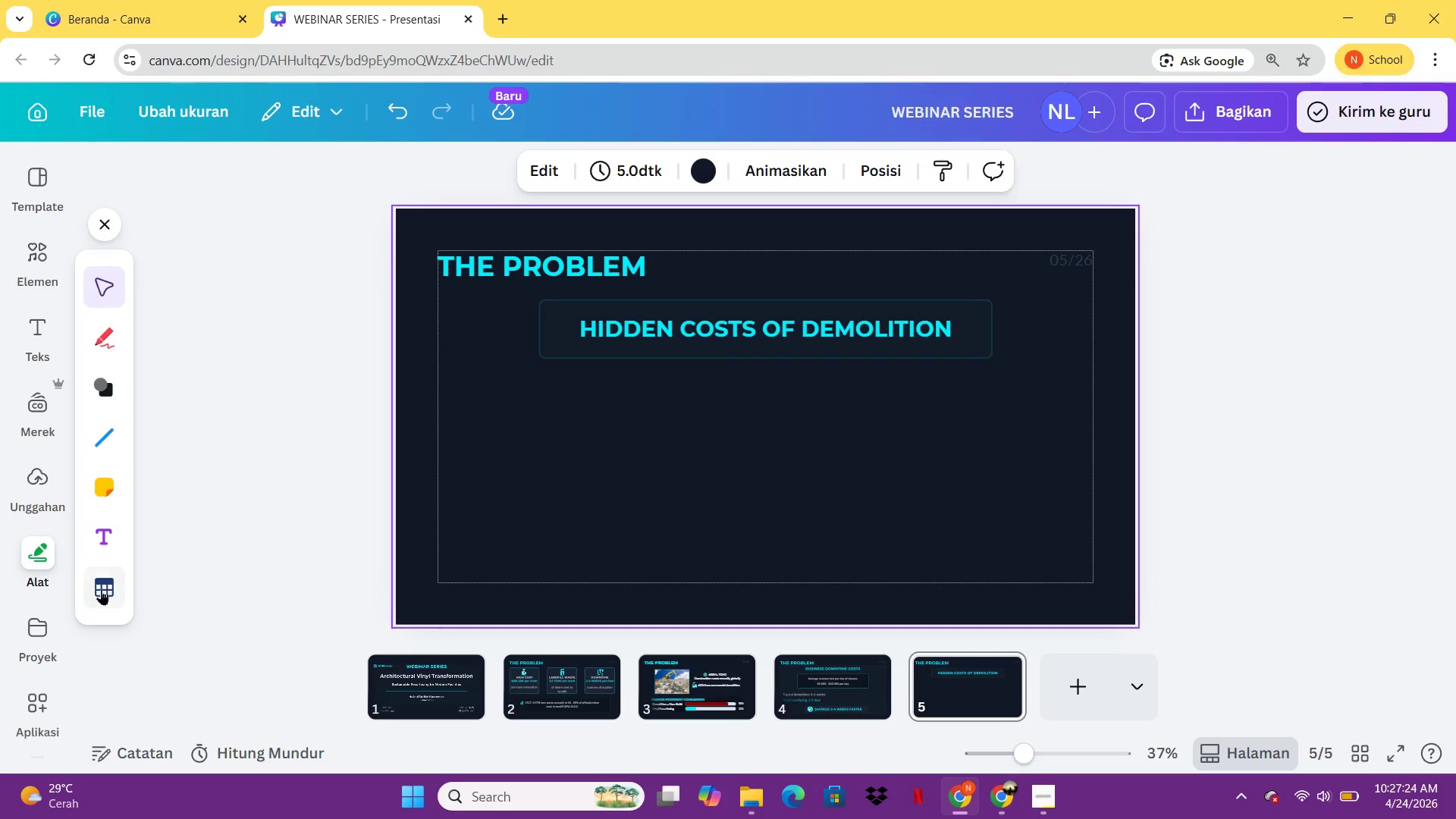 
left_click([101, 589])
 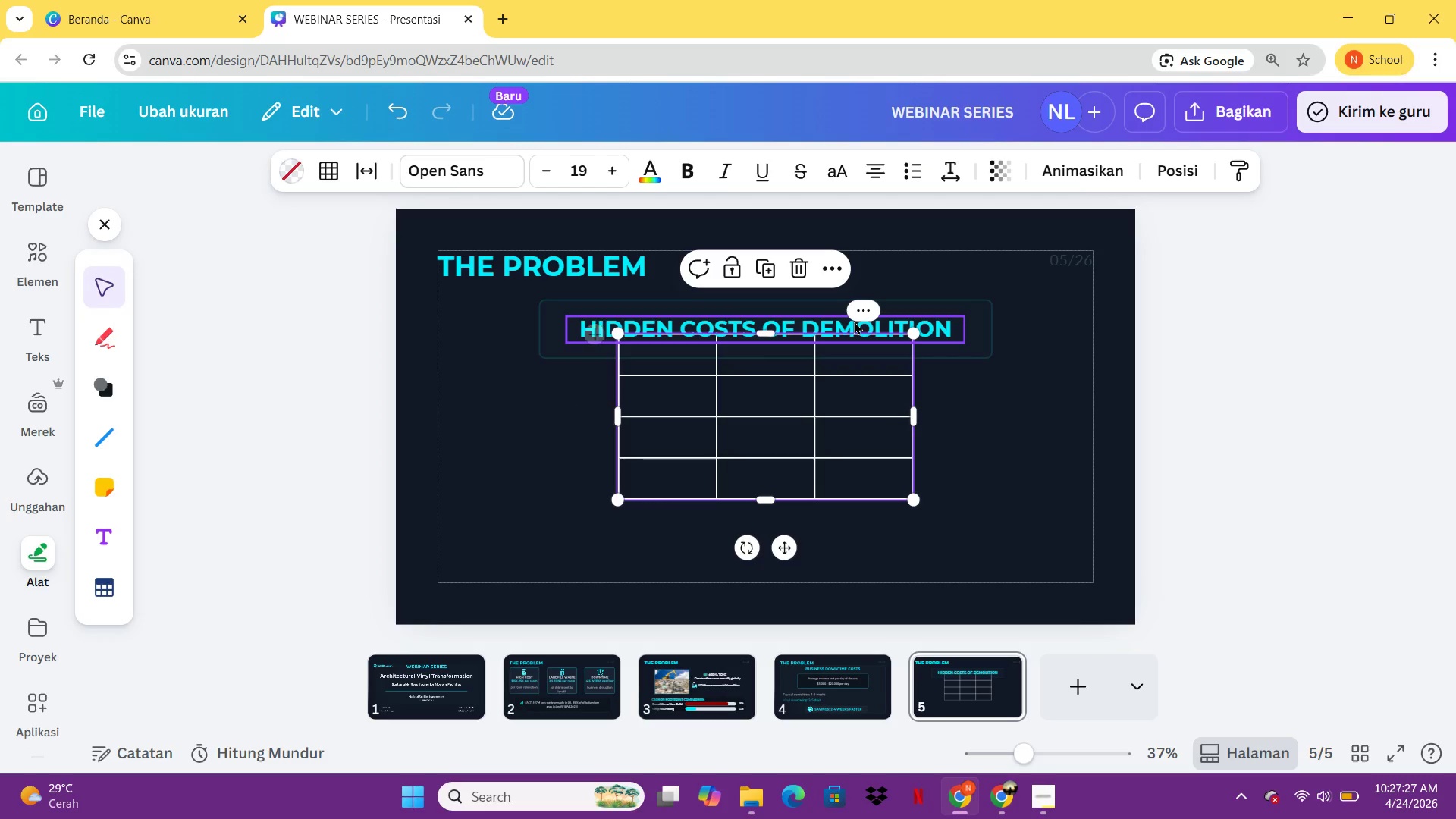 
left_click([861, 307])
 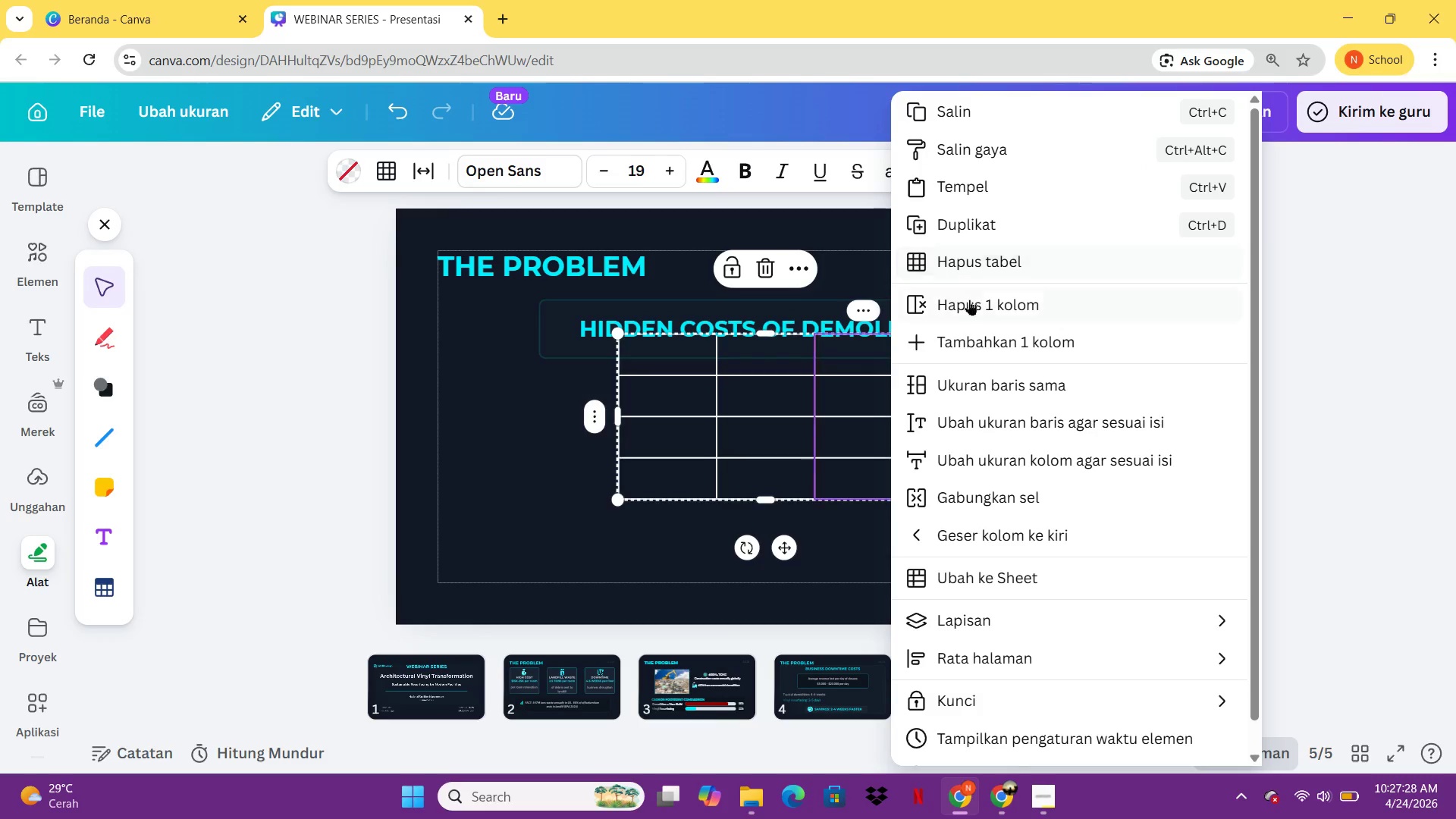 
left_click([970, 300])
 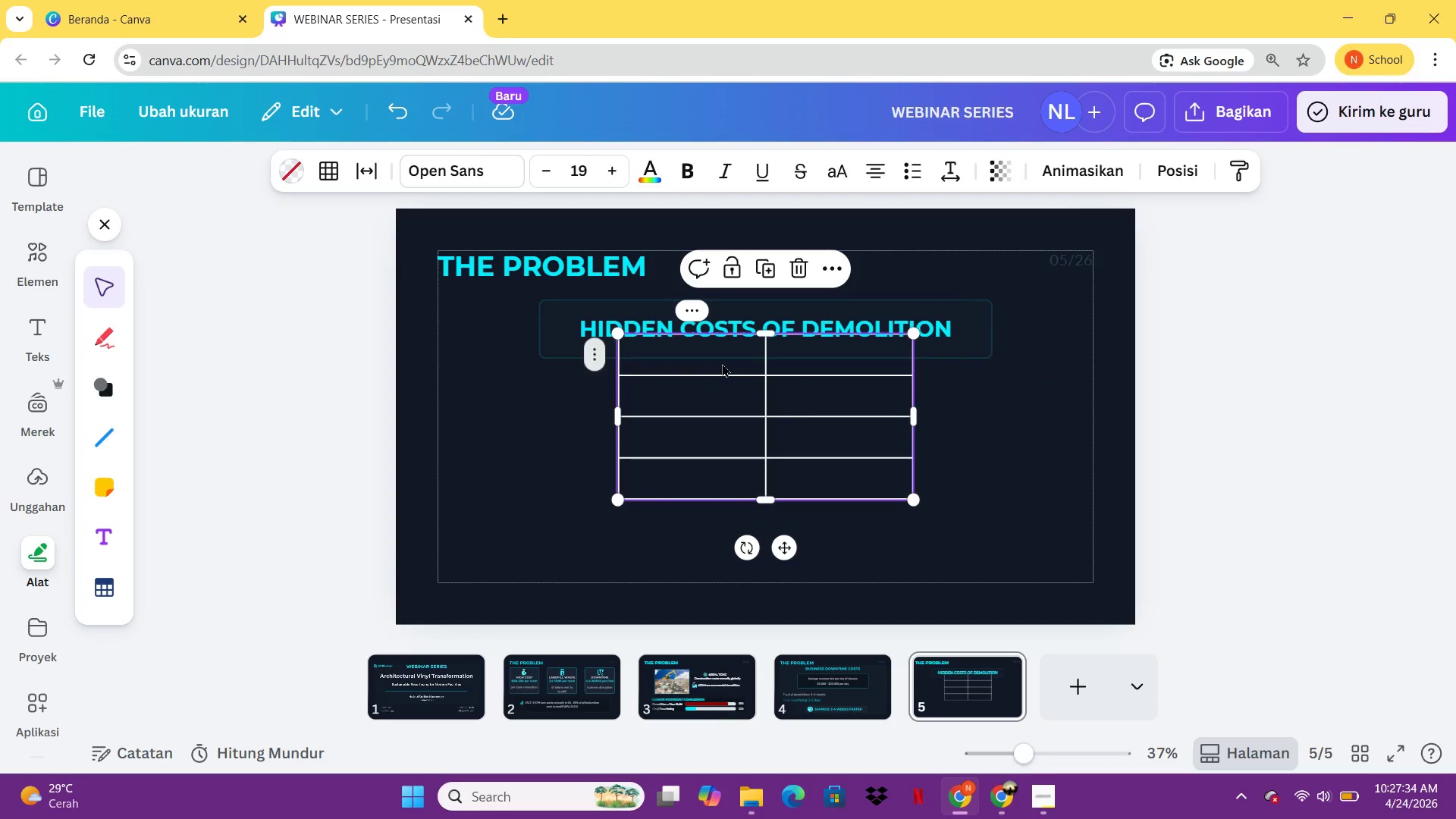 
wait(7.19)
 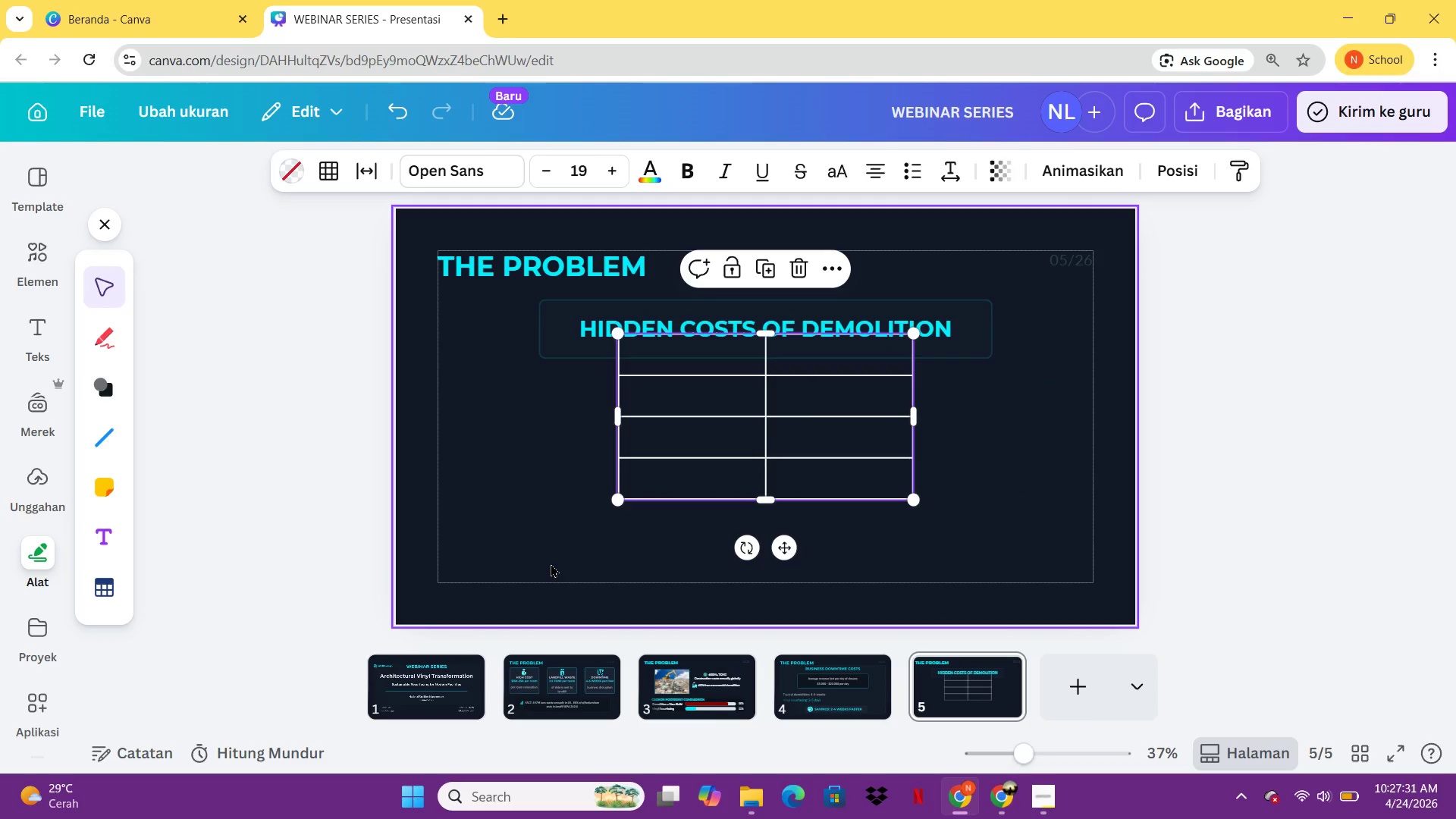 
left_click_drag(start_coordinate=[724, 362], to_coordinate=[694, 414])
 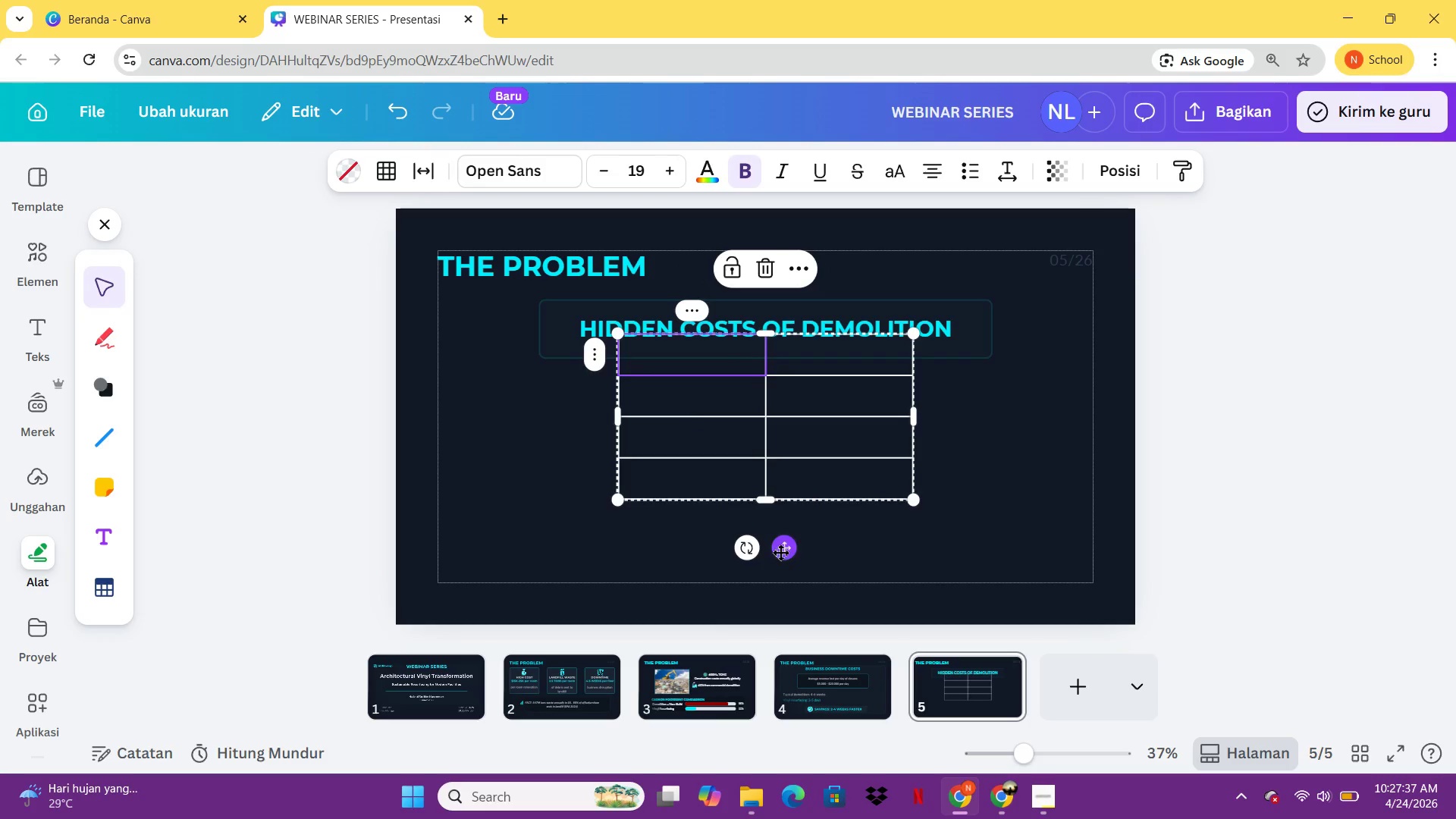 
left_click_drag(start_coordinate=[780, 552], to_coordinate=[776, 590])
 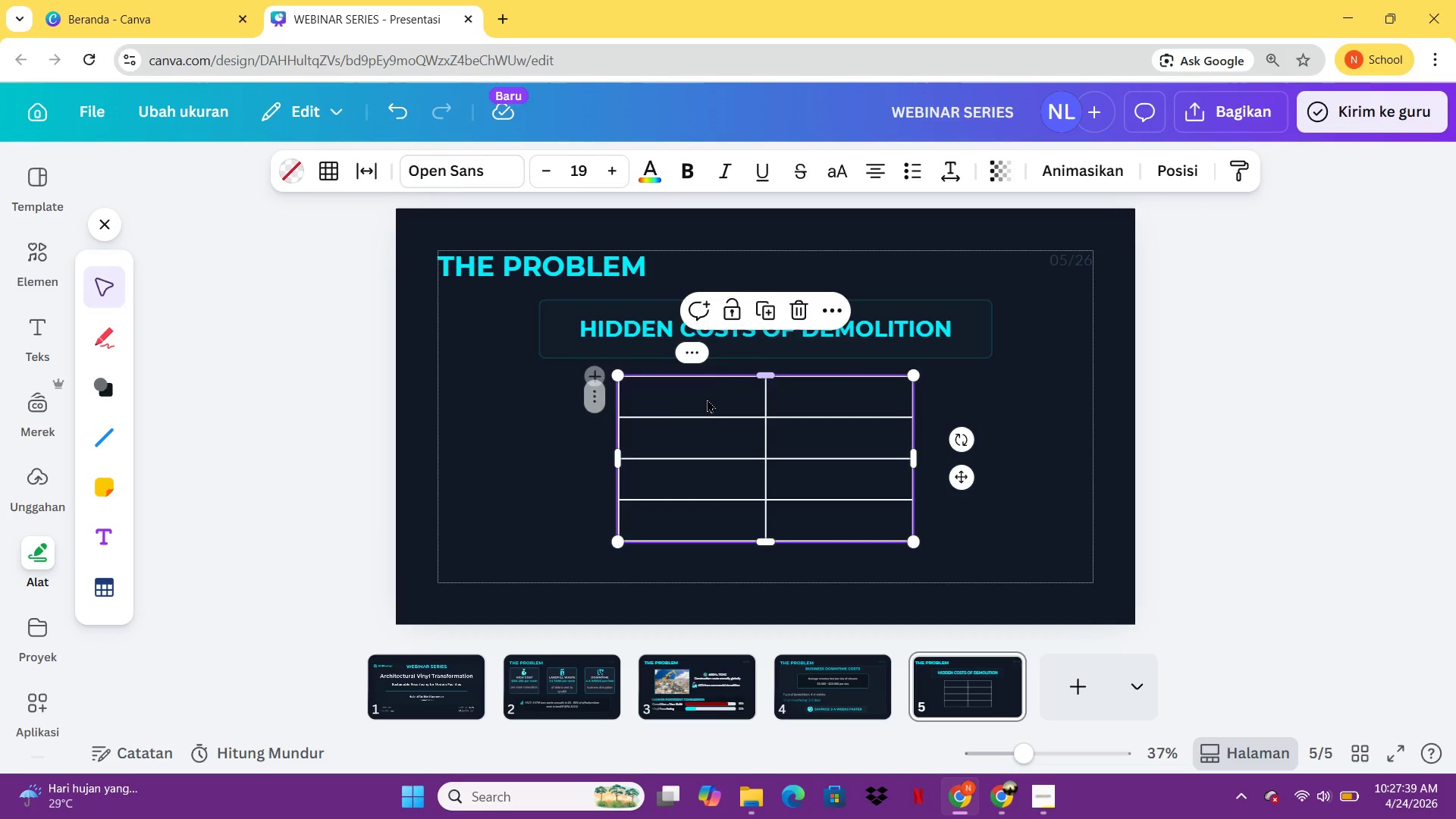 
double_click([707, 400])
 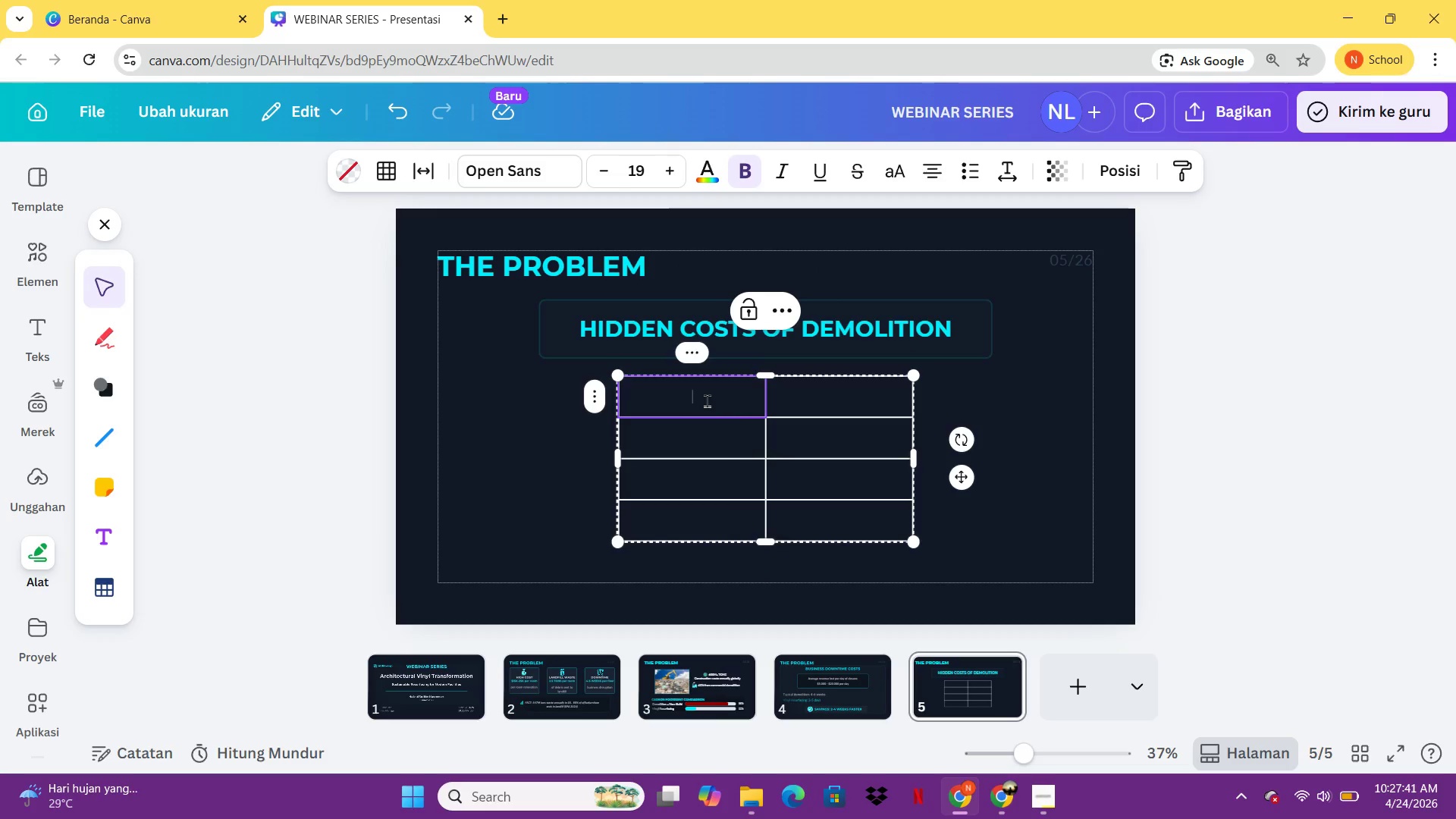 
type(Asbestos)
 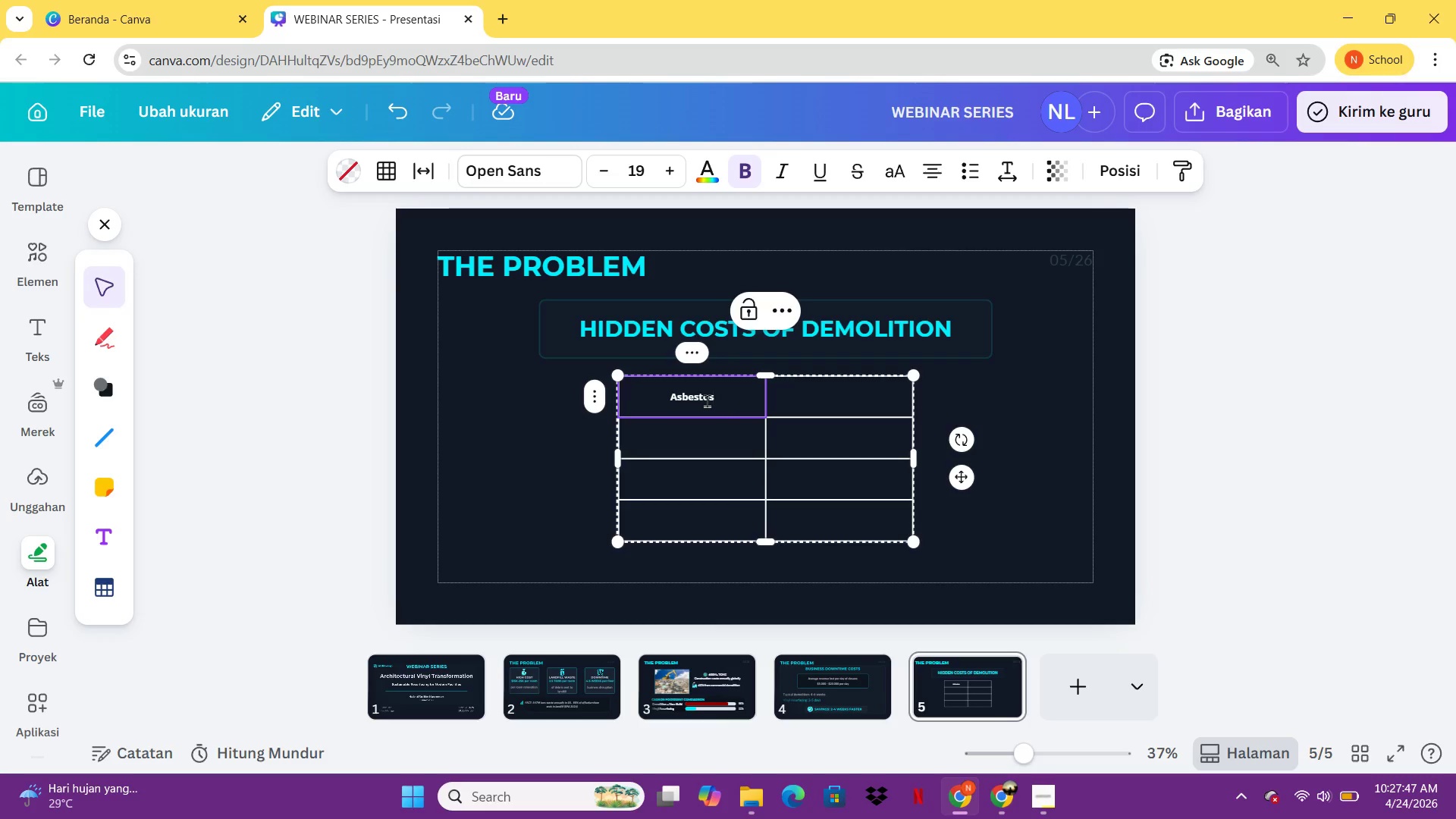 
key(ArrowDown)
 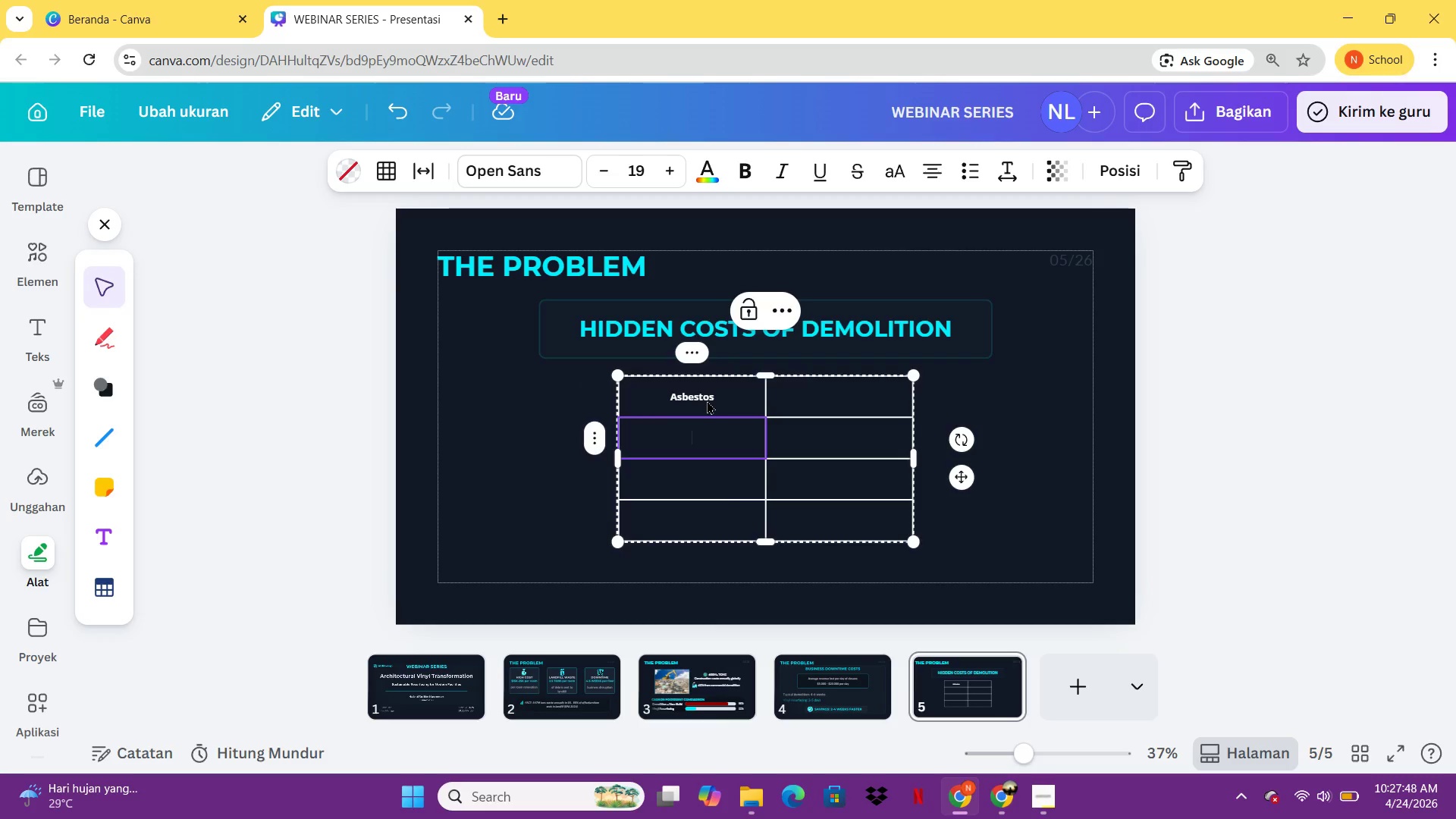 
type(Debris removal)
 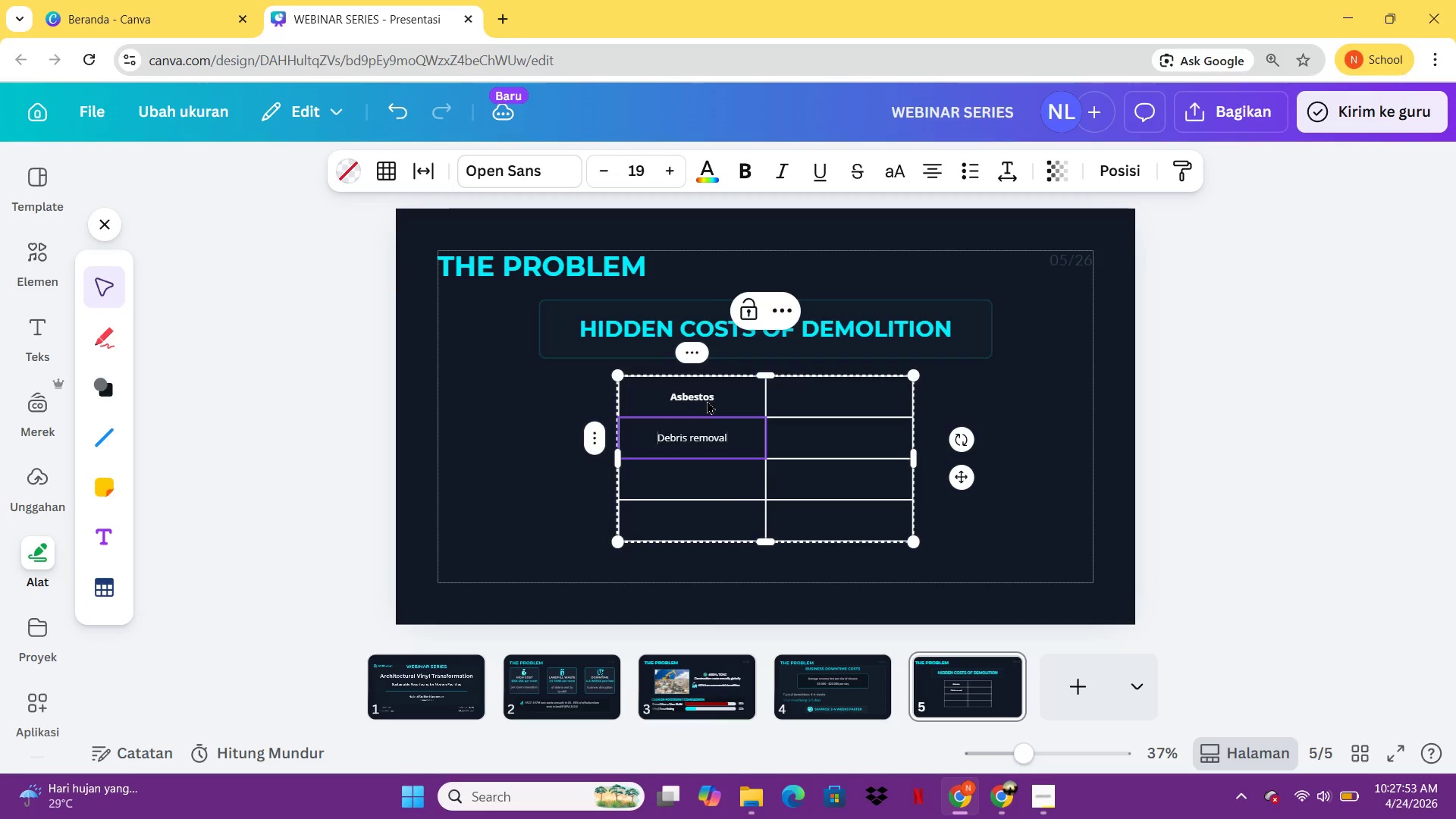 
key(ArrowUp)
 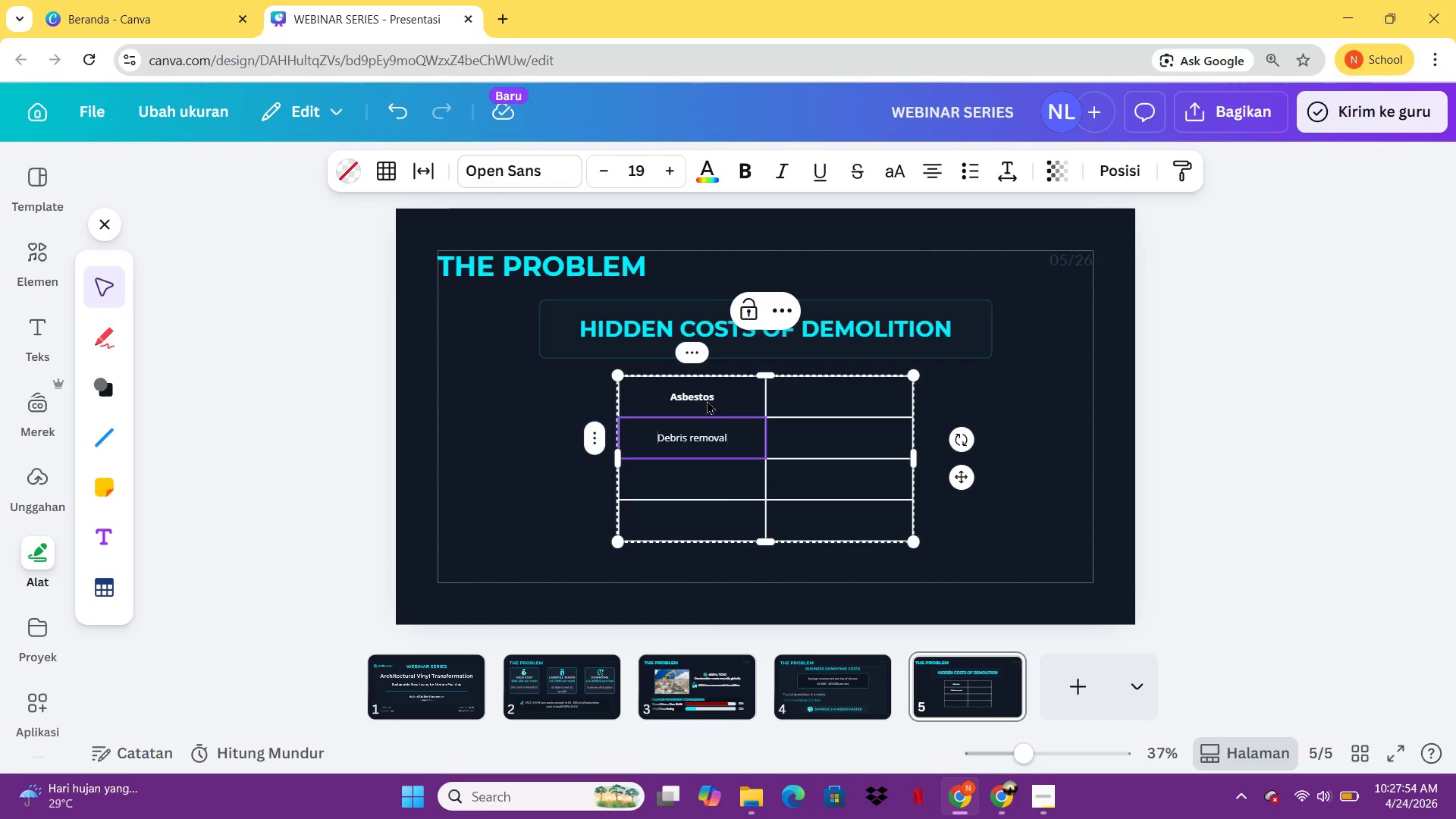 
key(ArrowDown)
 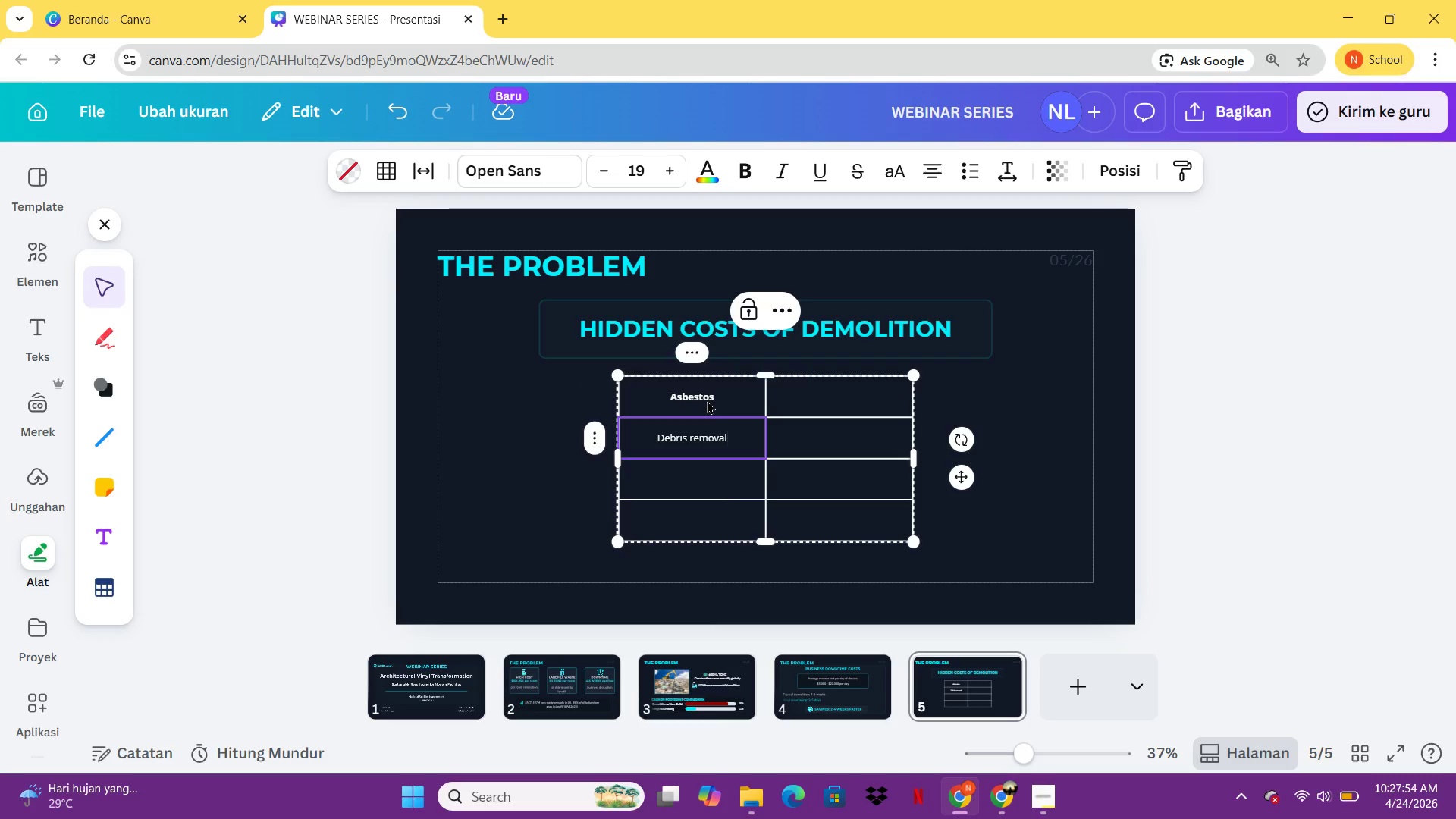 
key(ArrowDown)
 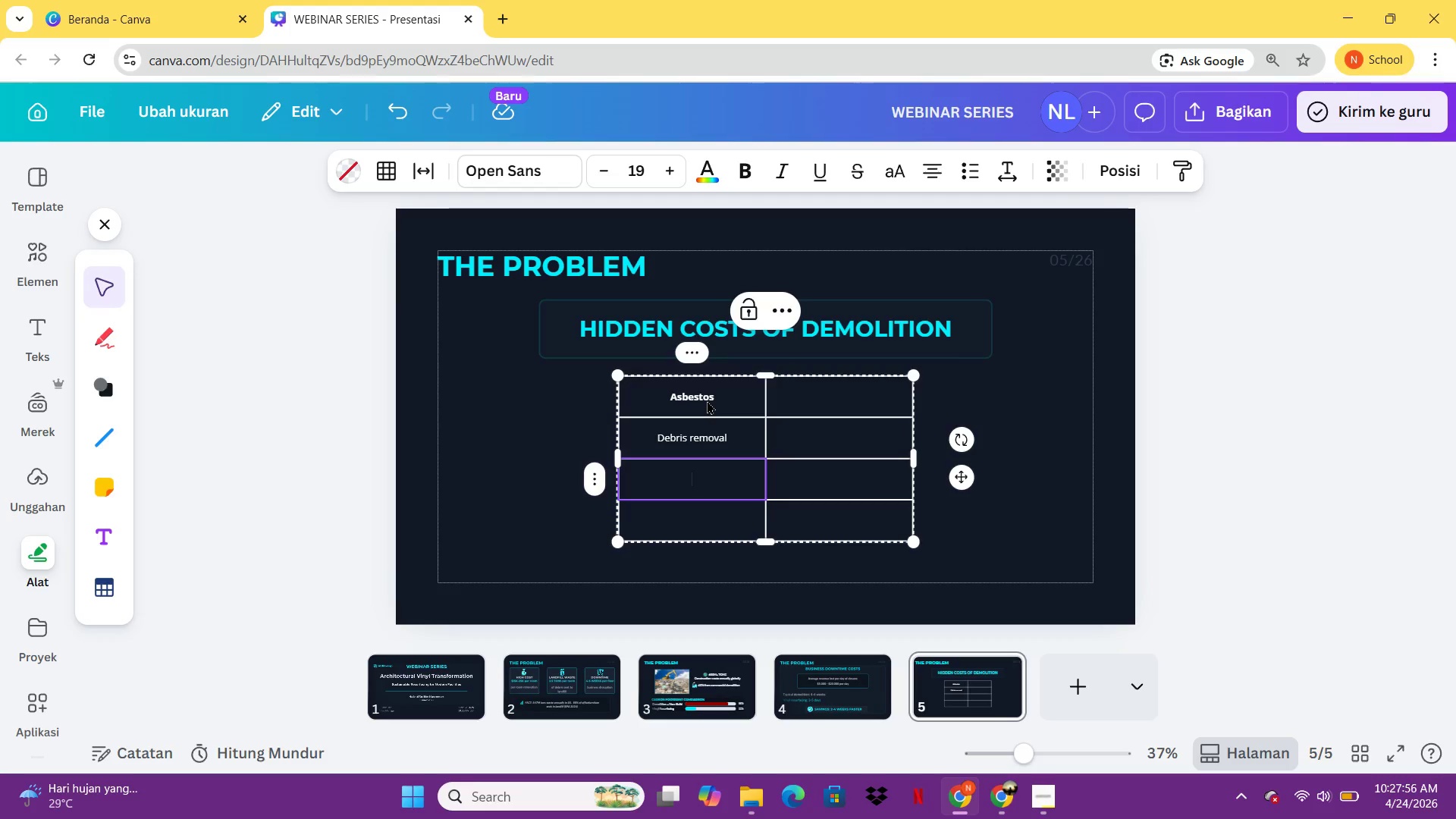 
type(Permit & inspection)
 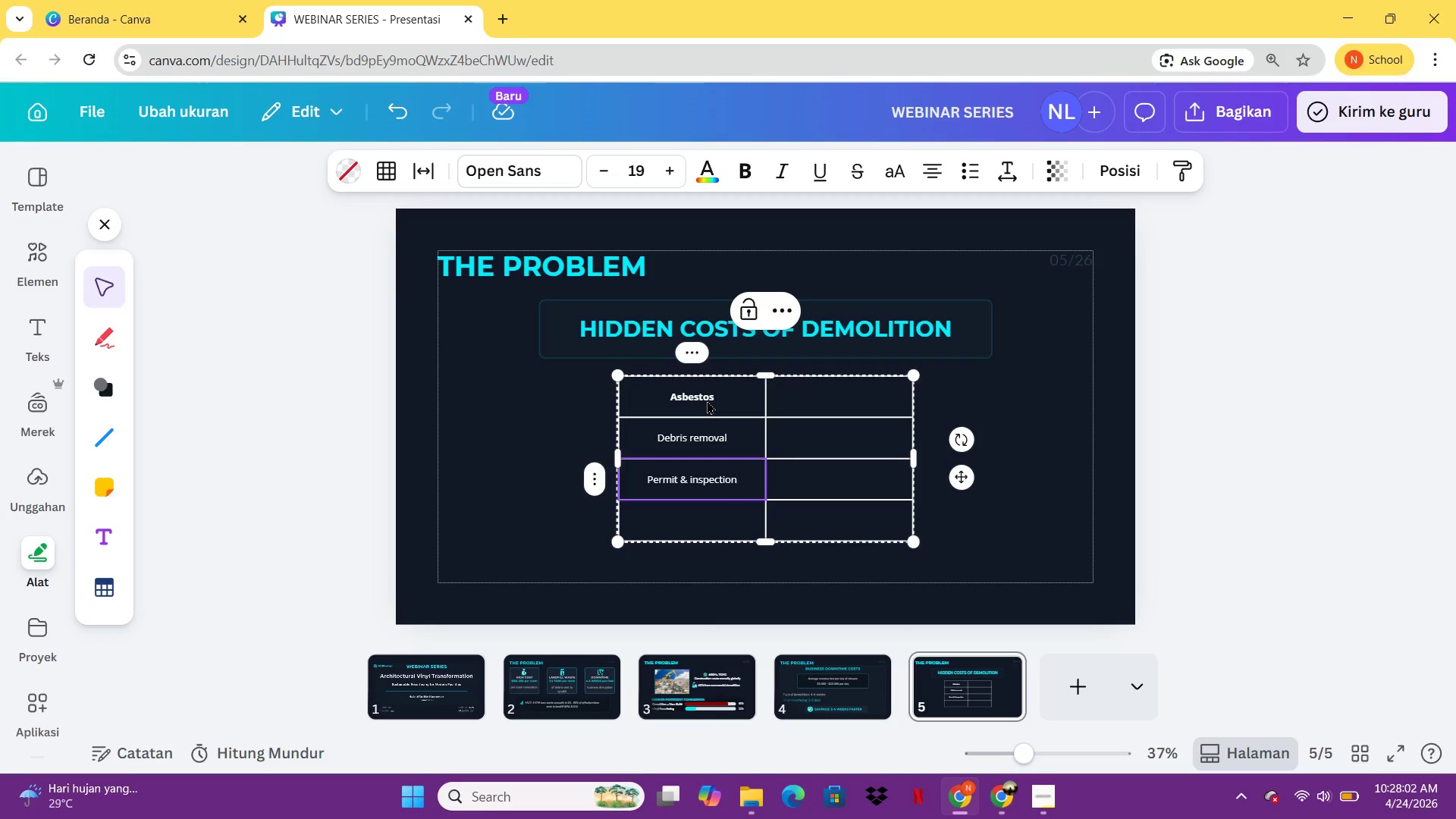 
key(ArrowDown)
 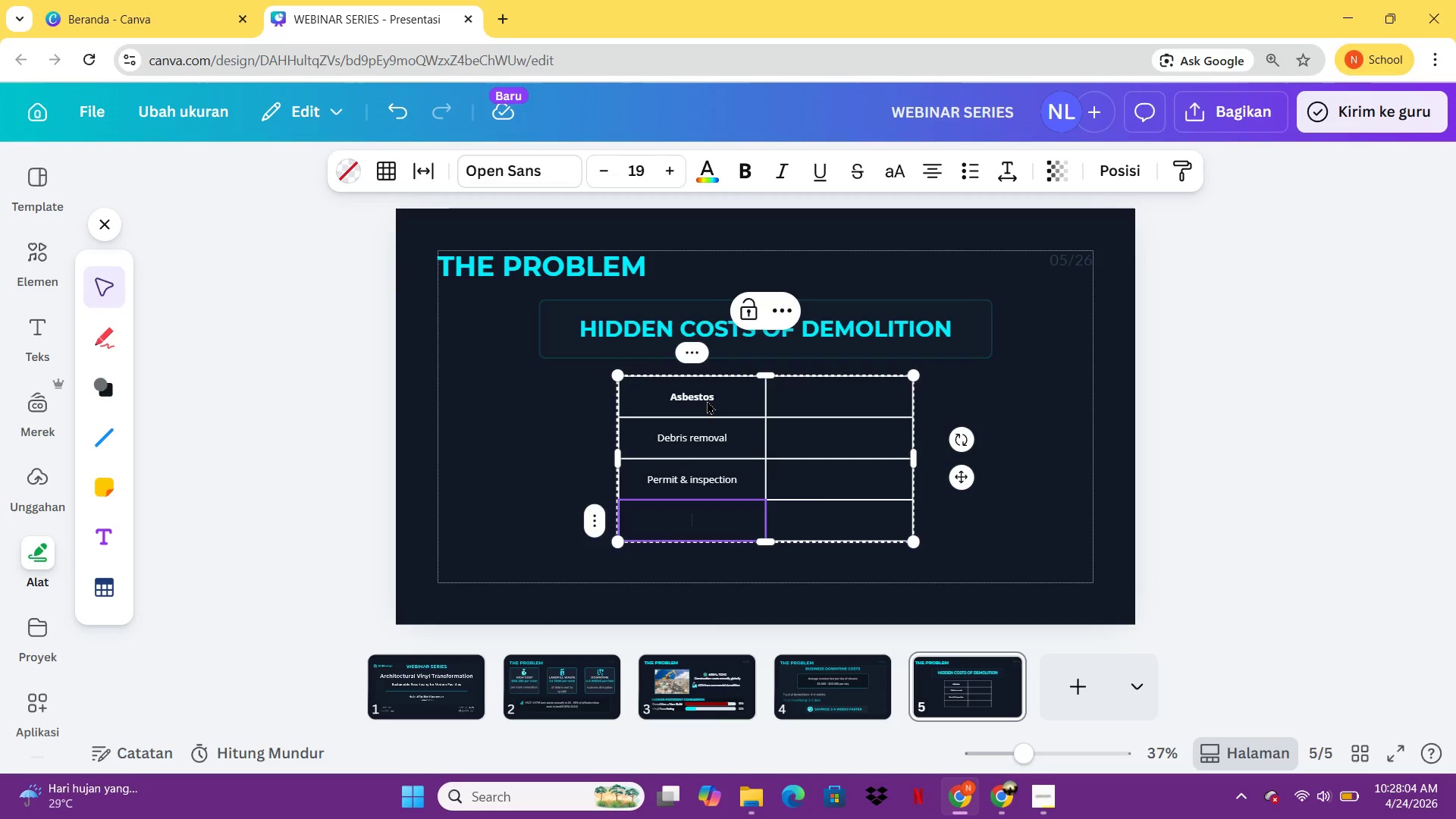 
type(Temporary e)
key(Backspace)
type(relocation)
 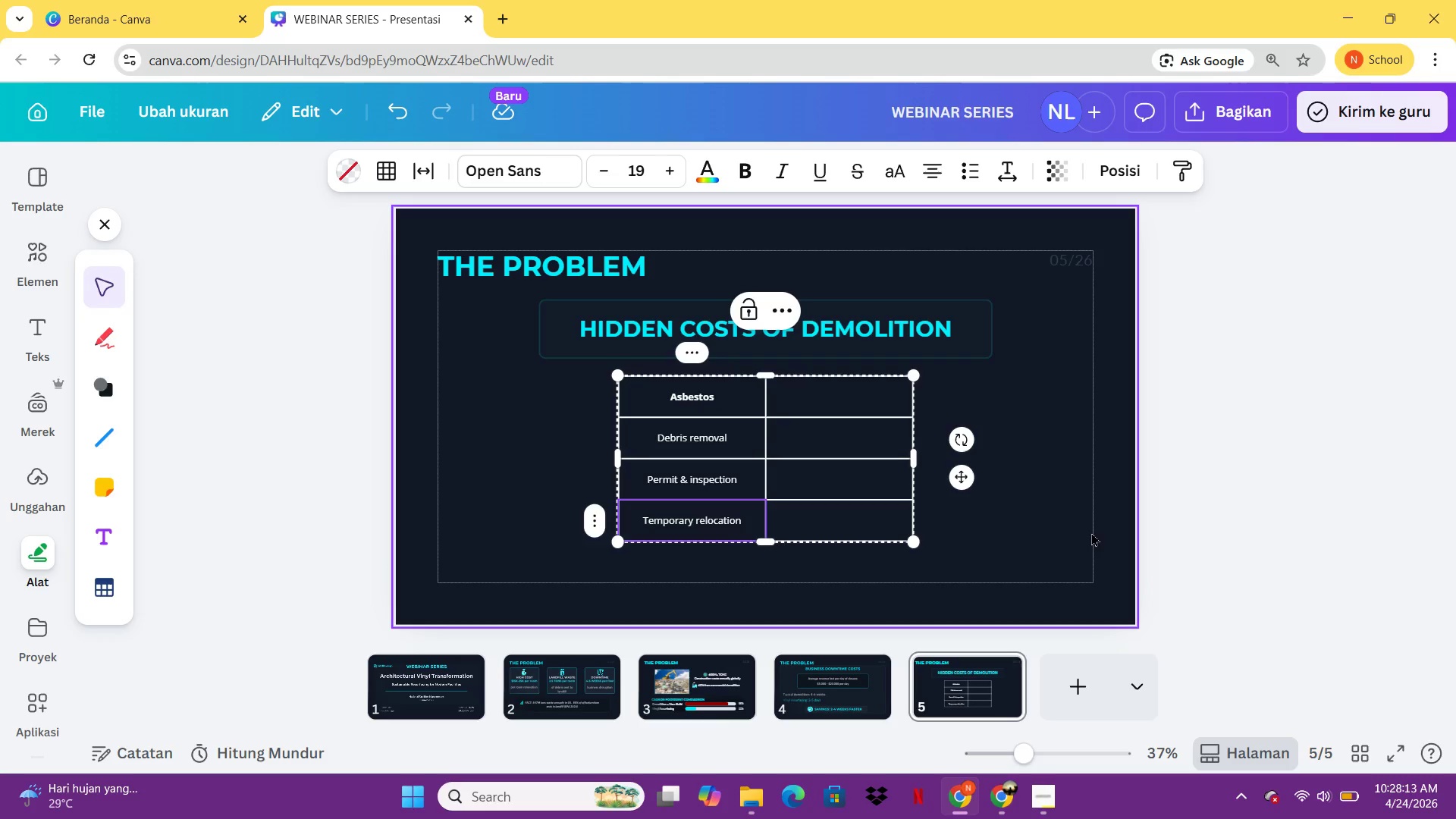 
left_click([1084, 526])
 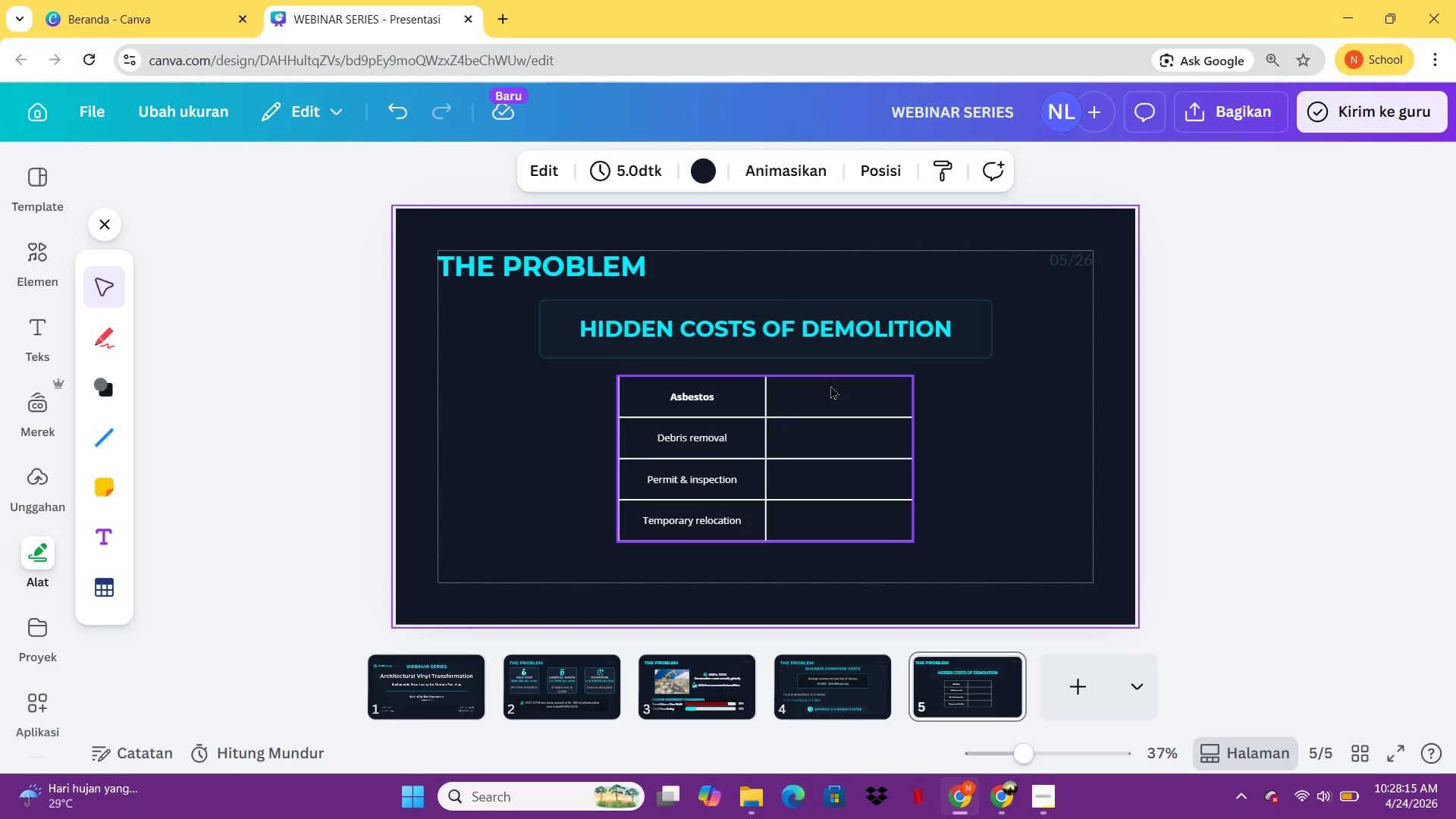 
left_click([830, 385])
 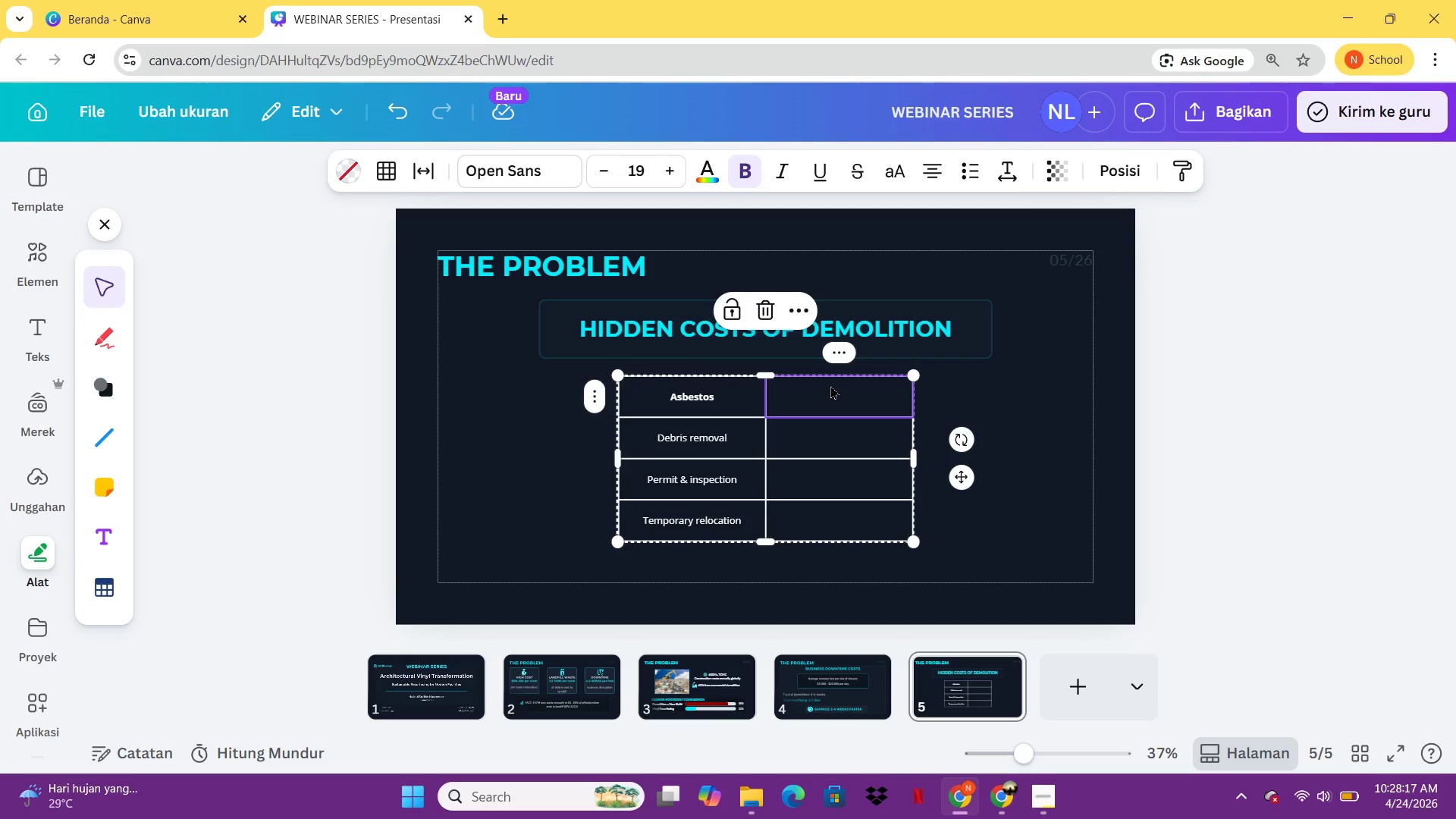 
type($2.000)
 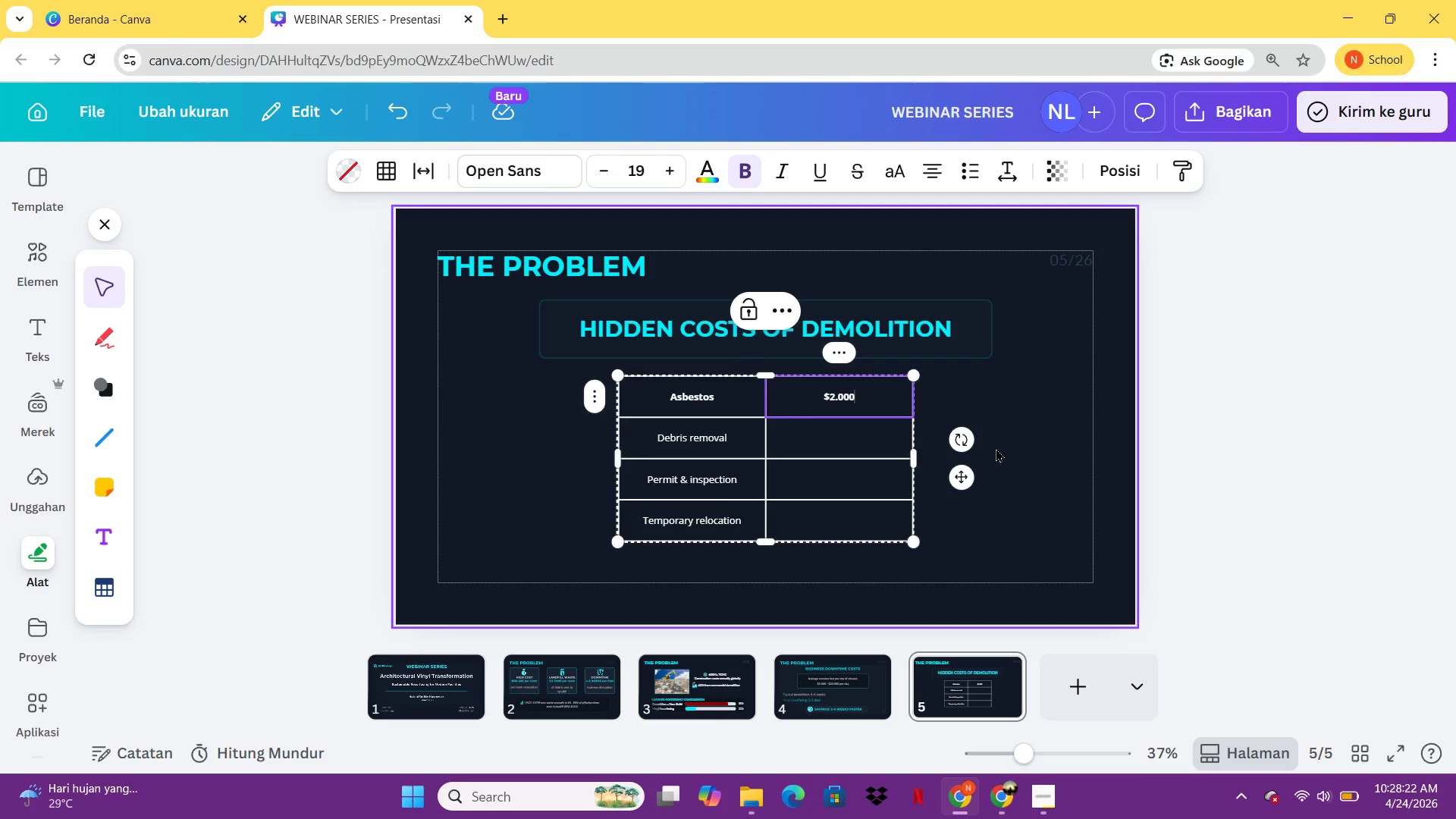 
type(-)
key(Backspace)
type( - $ )
key(Backspace)
type(5.000)
 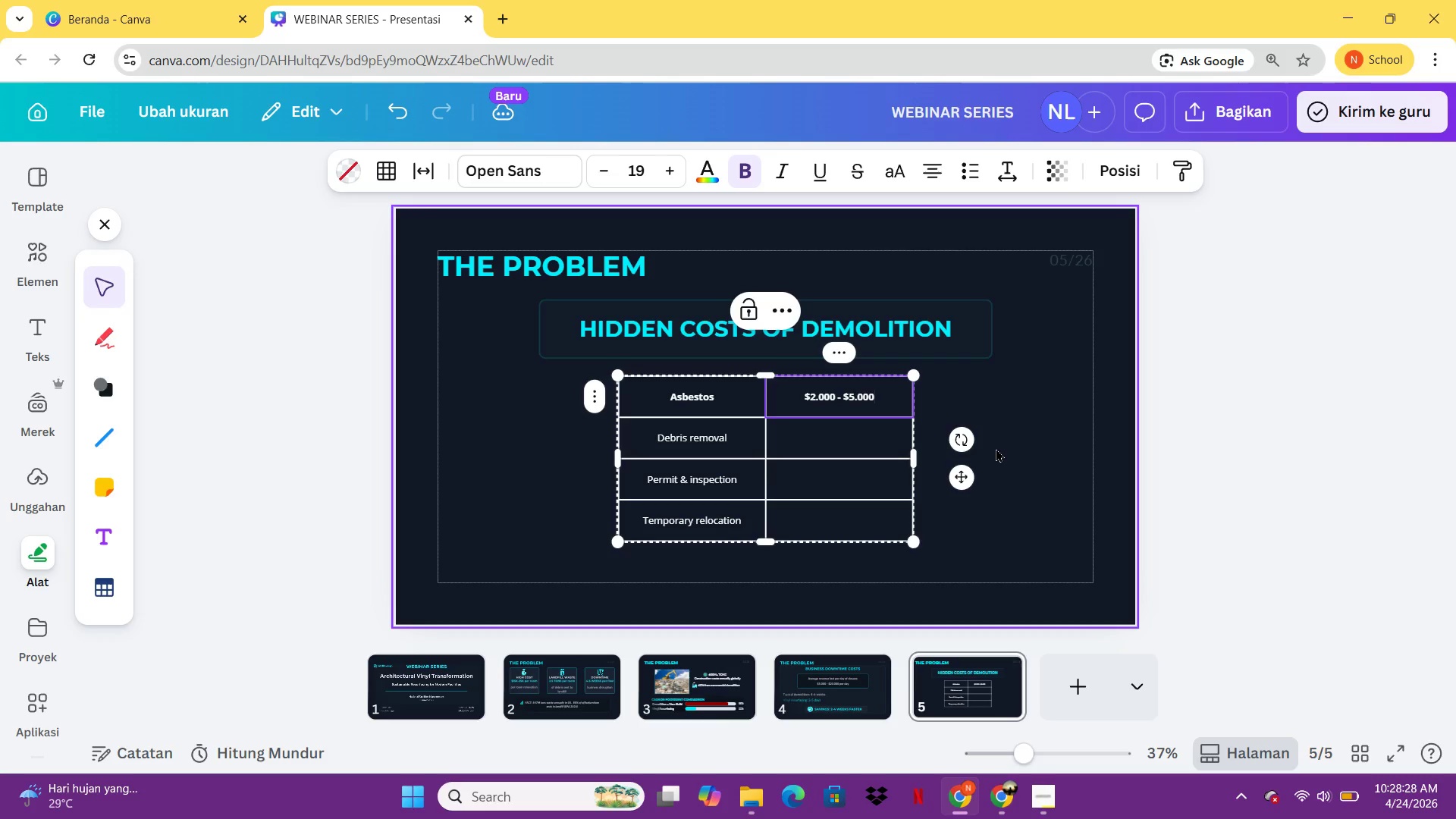 
key(ArrowDown)
 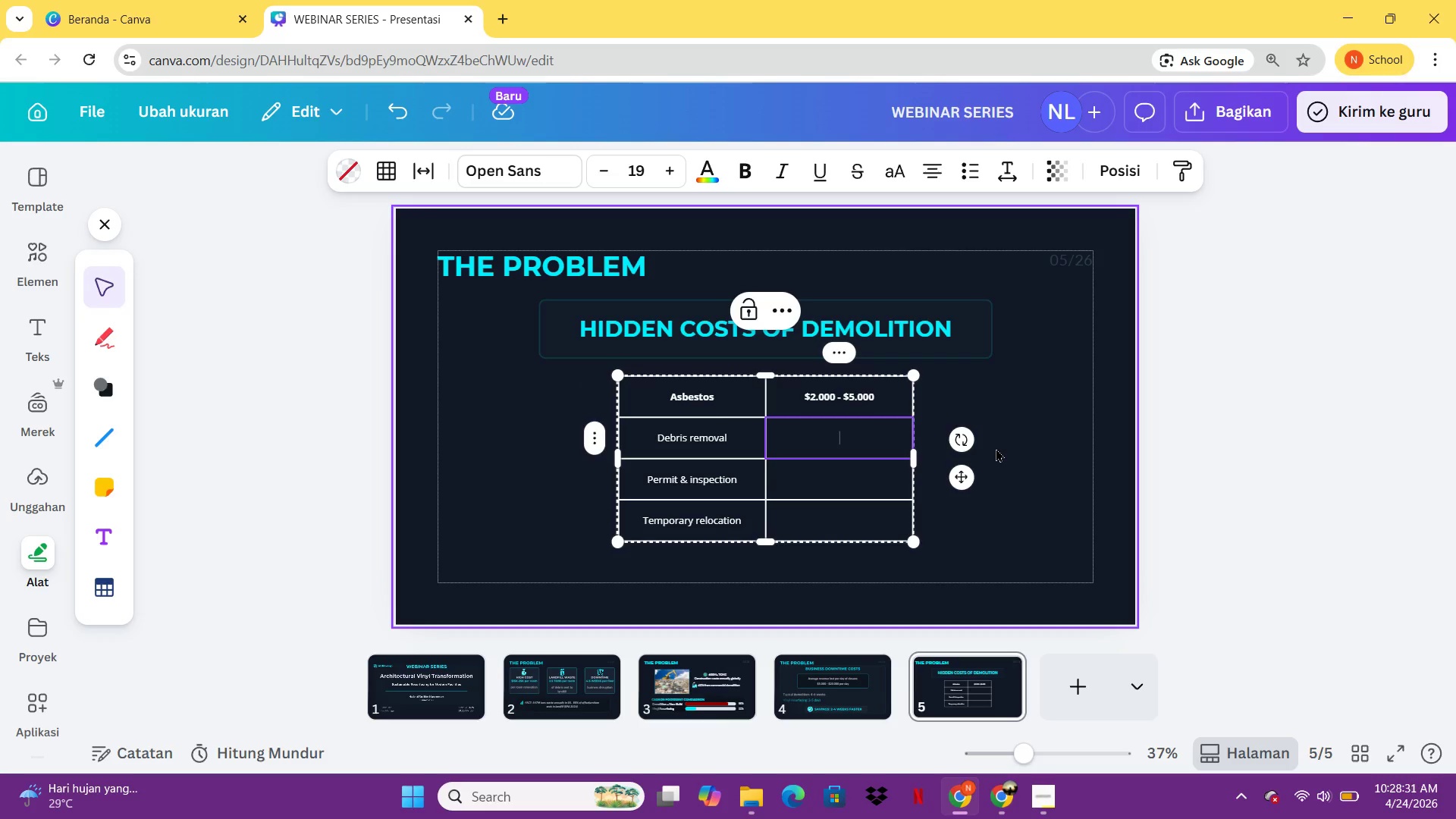 
type($3.000 - #)
key(Backspace)
type($ )
key(Backspace)
type(8.000)
 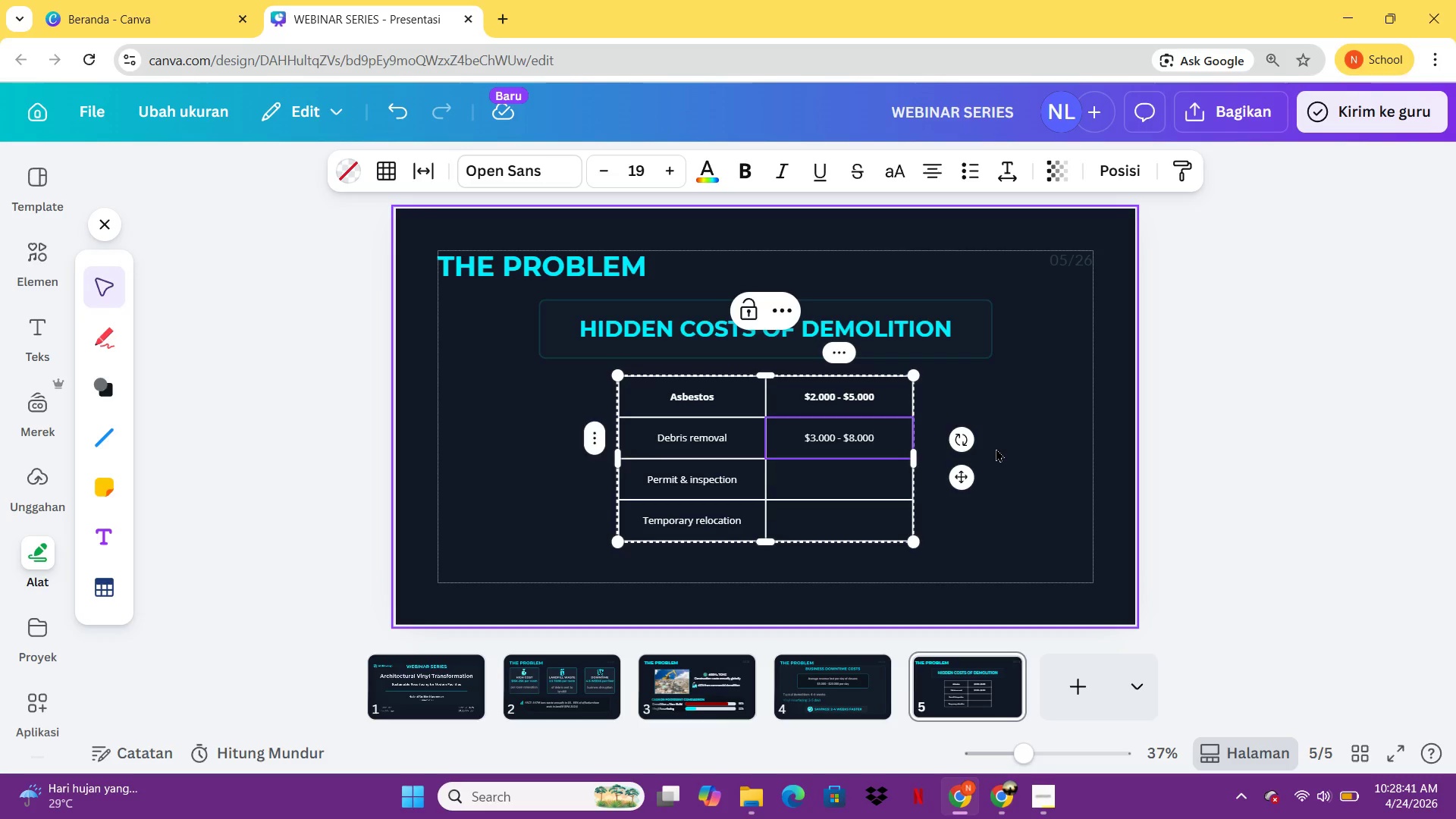 
key(ArrowDown)
 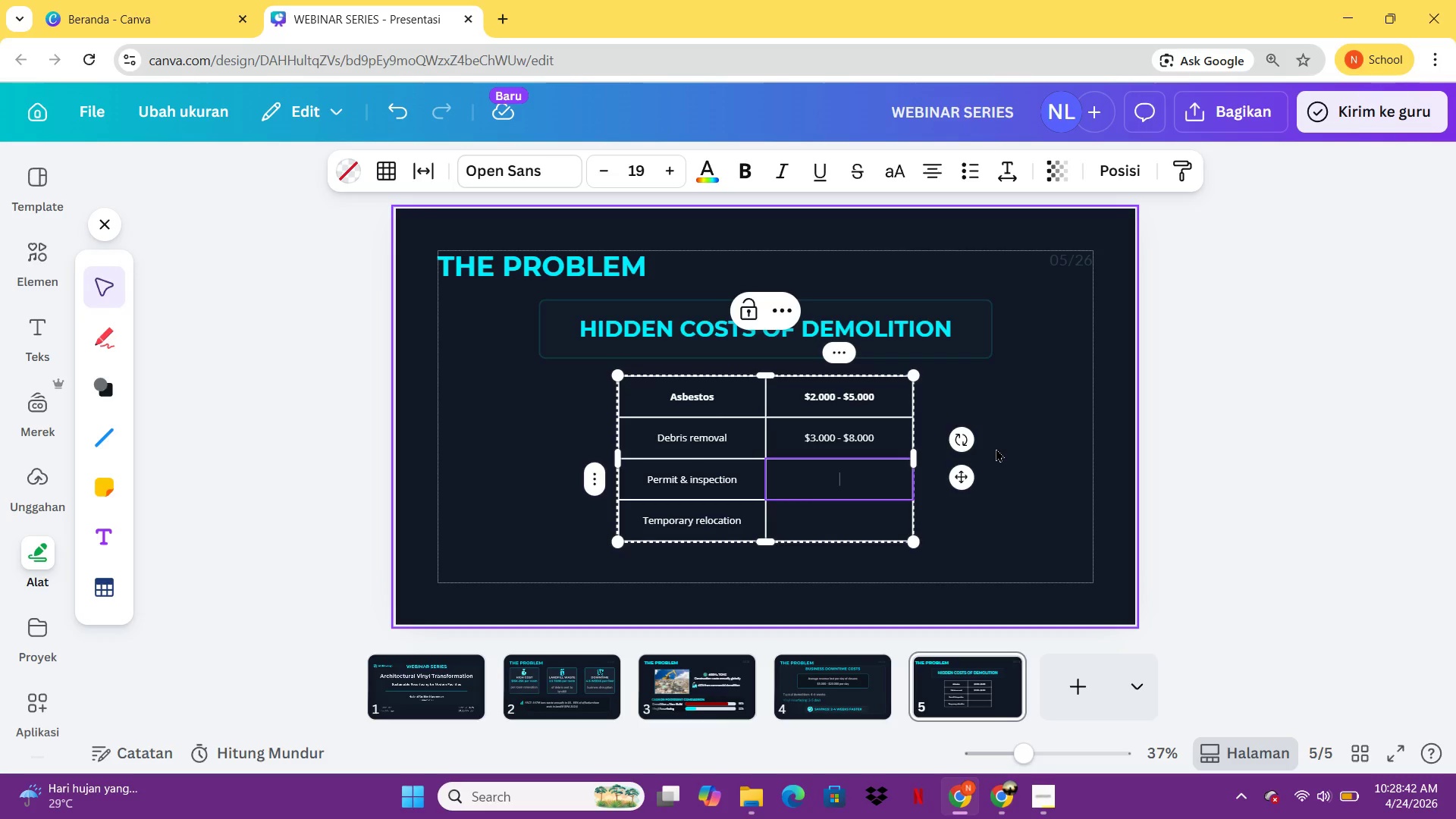 
type($1.500 - $4.000)
 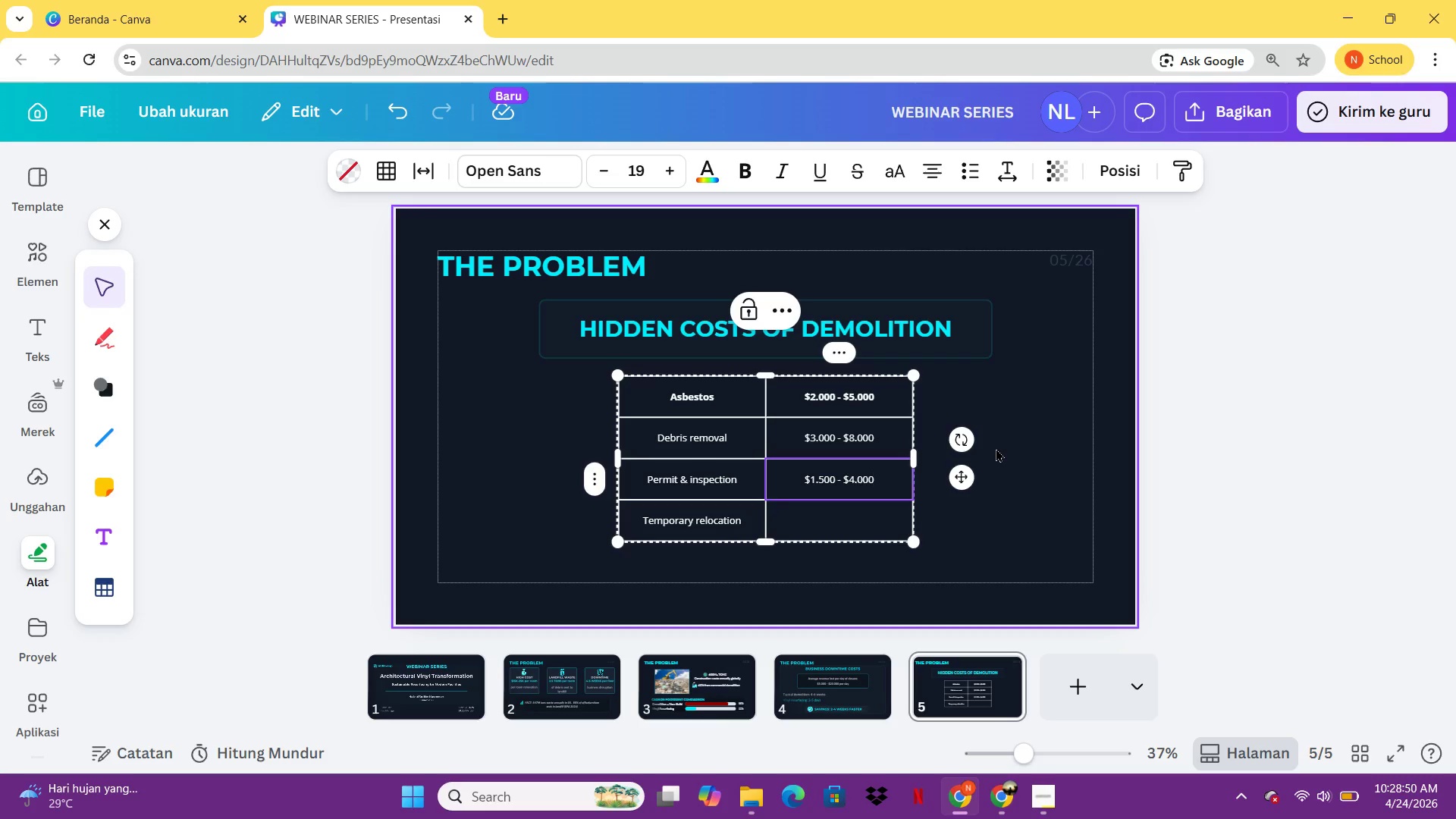 
key(ArrowDown)
 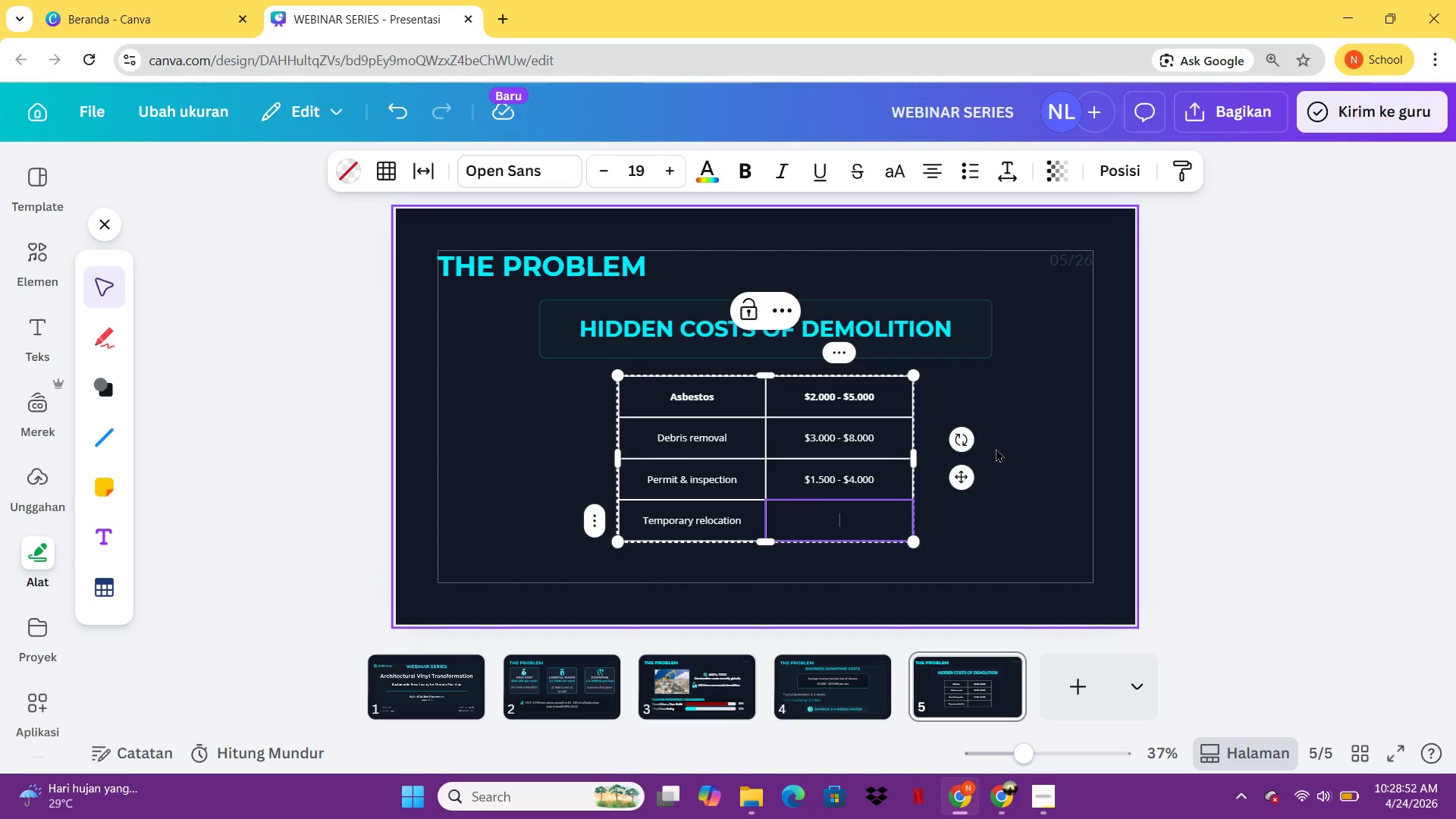 
type($5.000 - $15.000)
 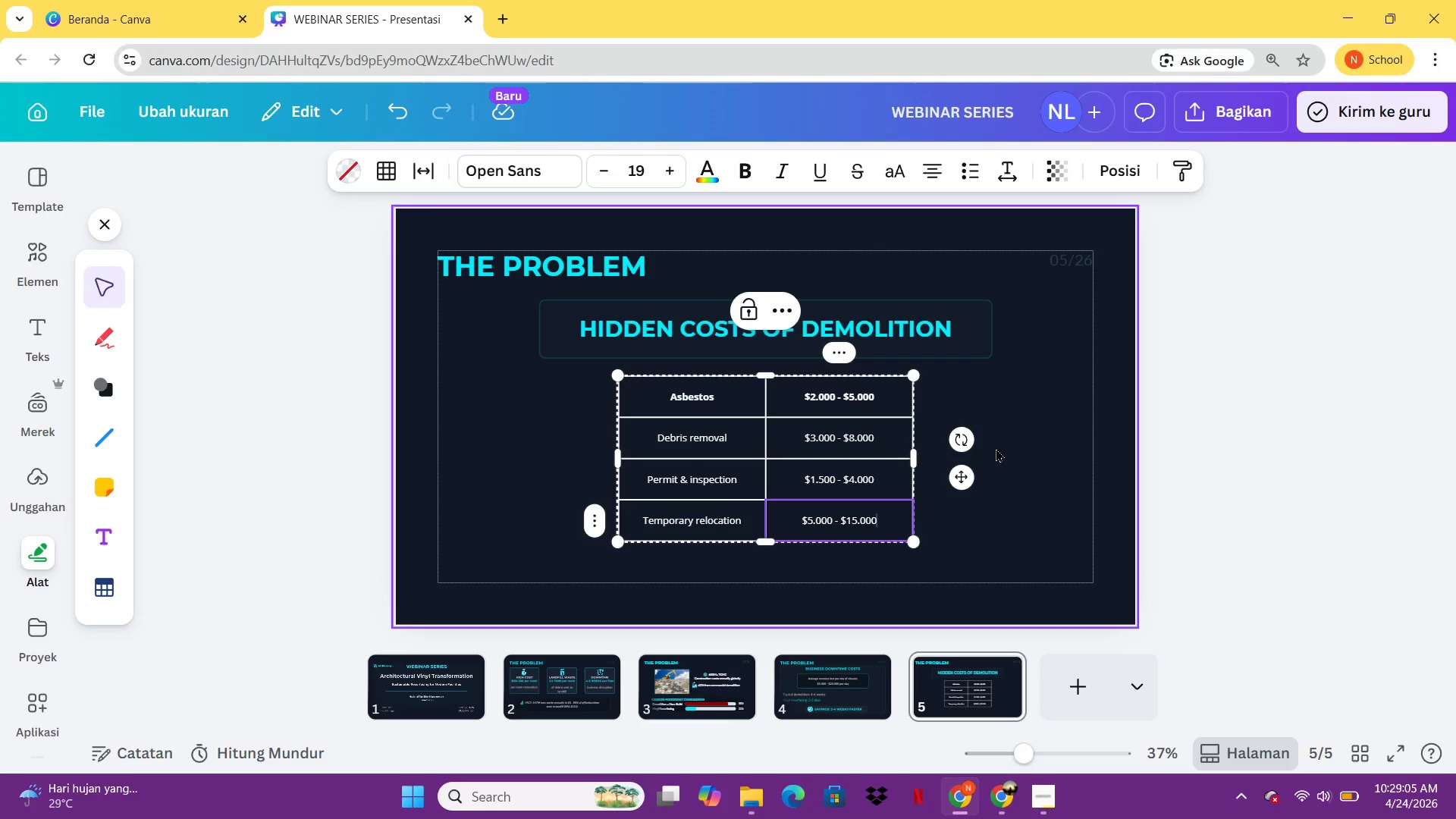 
wait(6.95)
 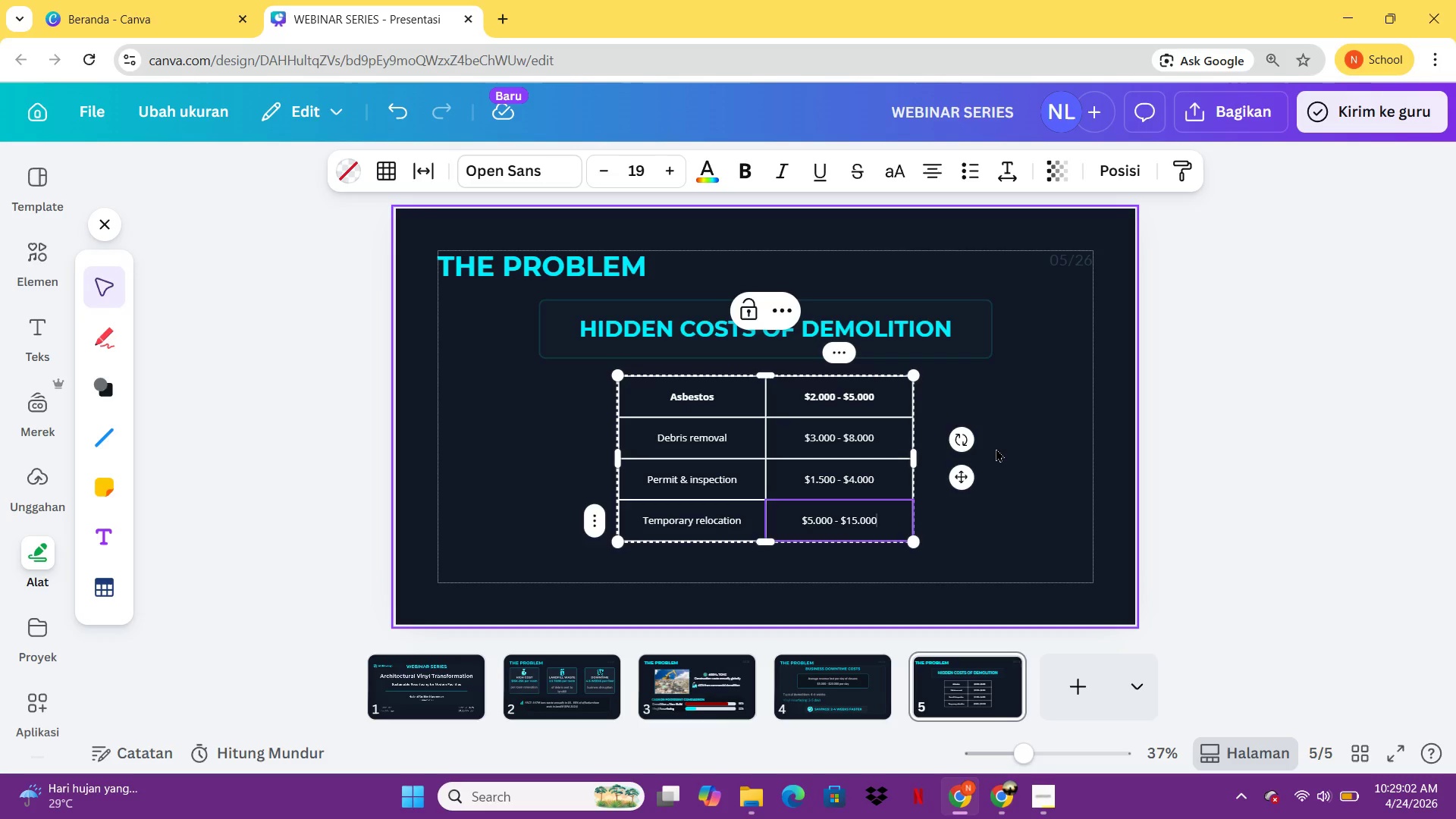 
left_click([732, 678])
 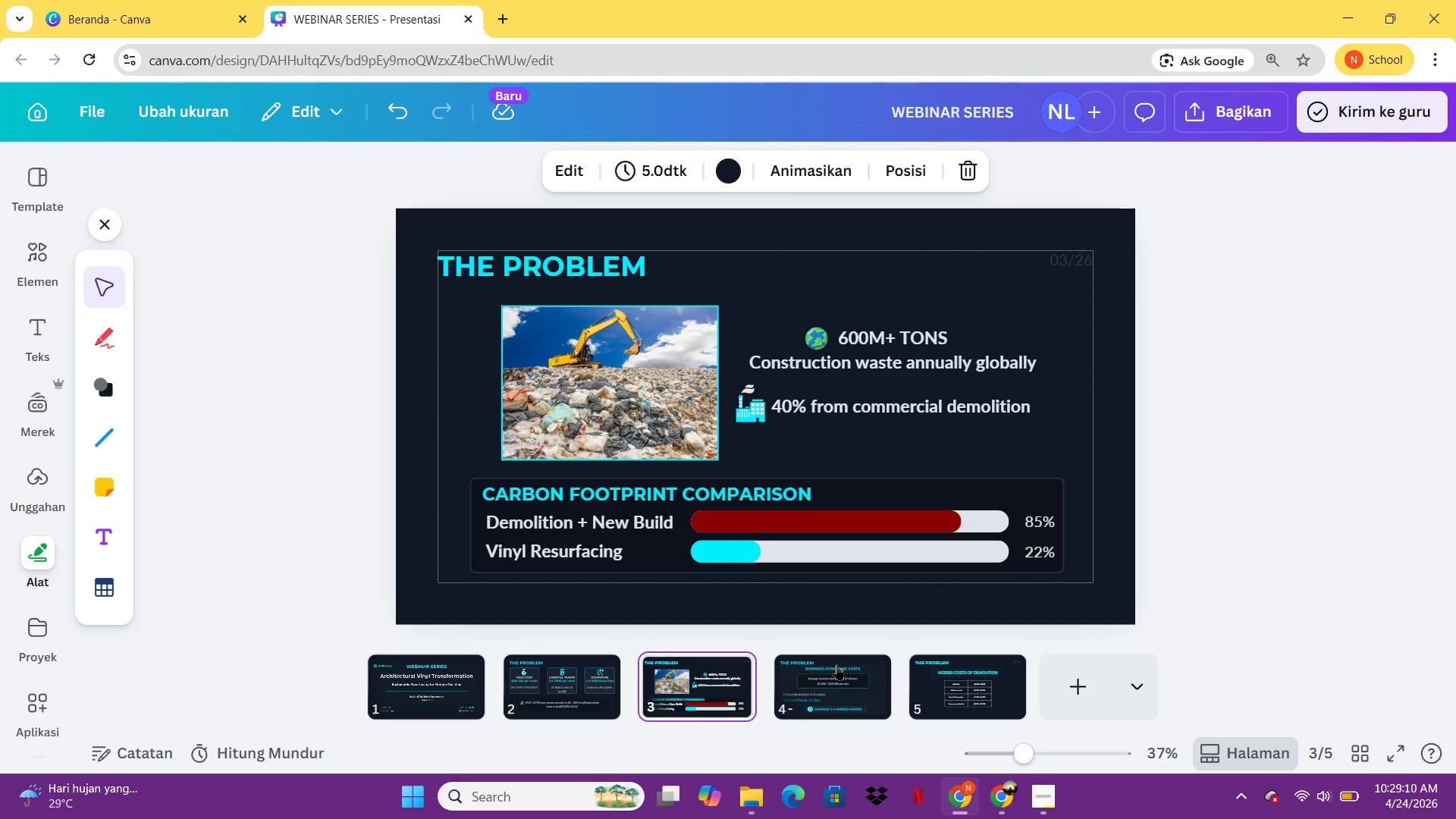 
wait(8.45)
 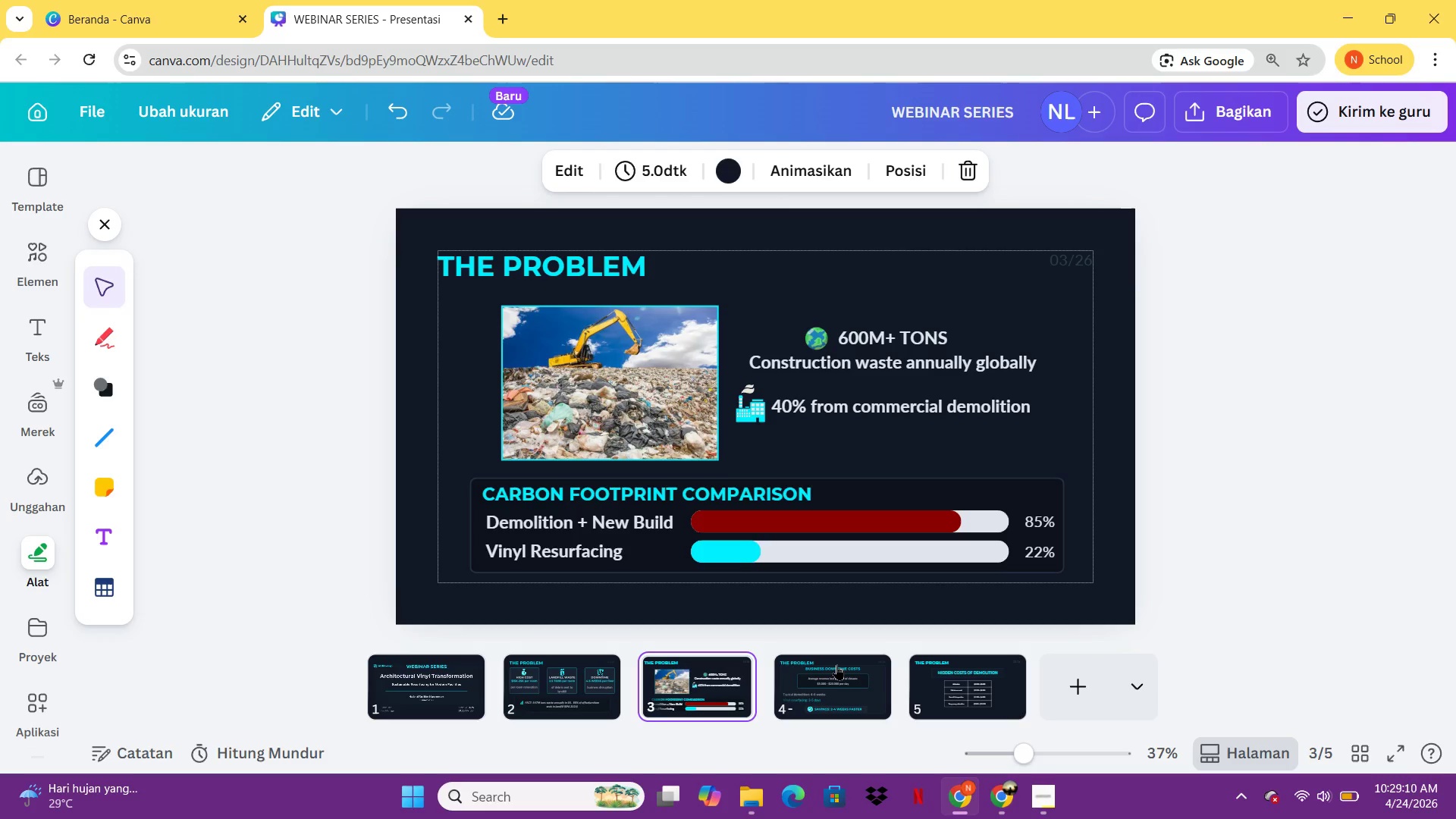 
left_click([836, 664])
 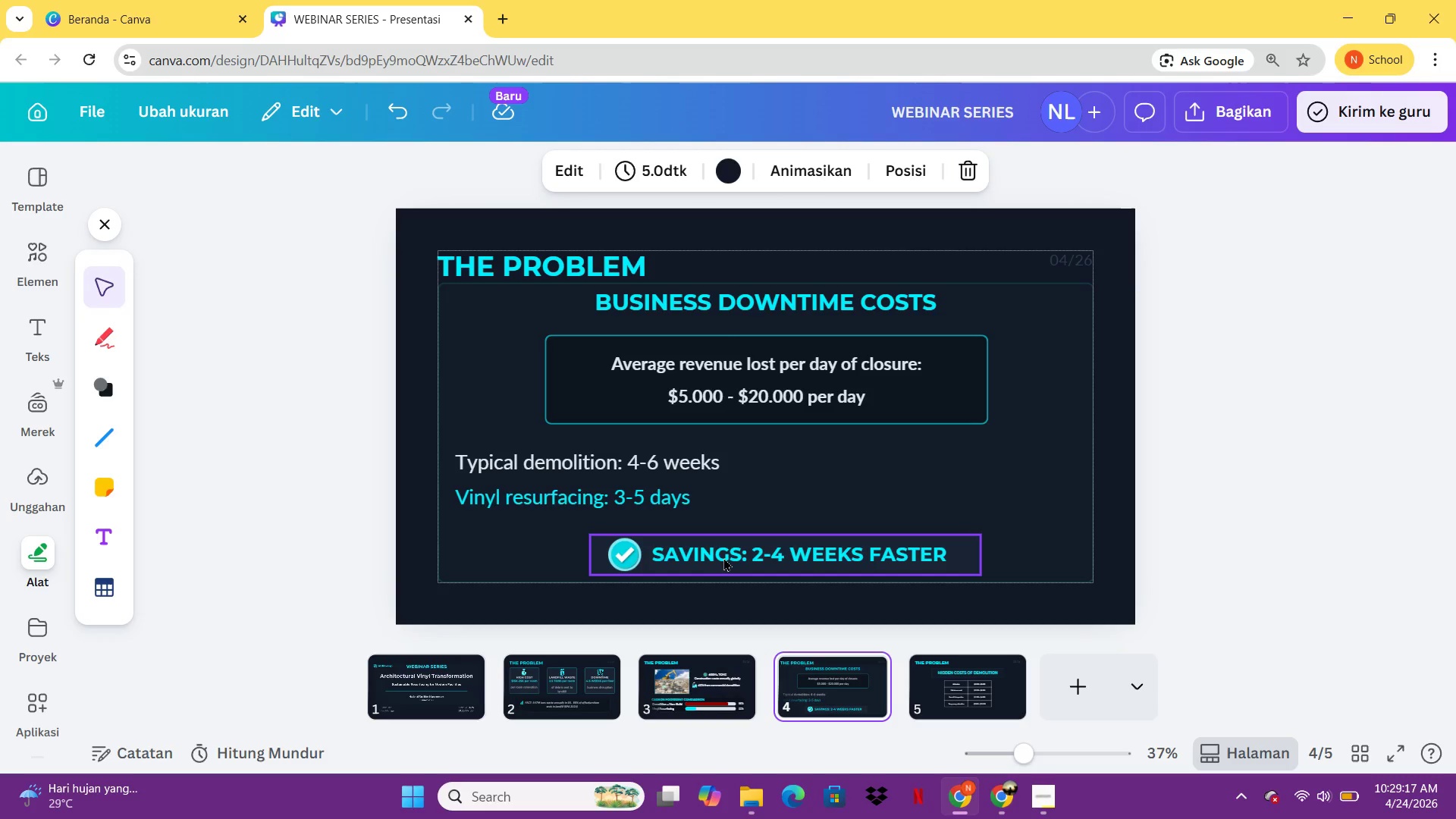 
left_click([723, 557])
 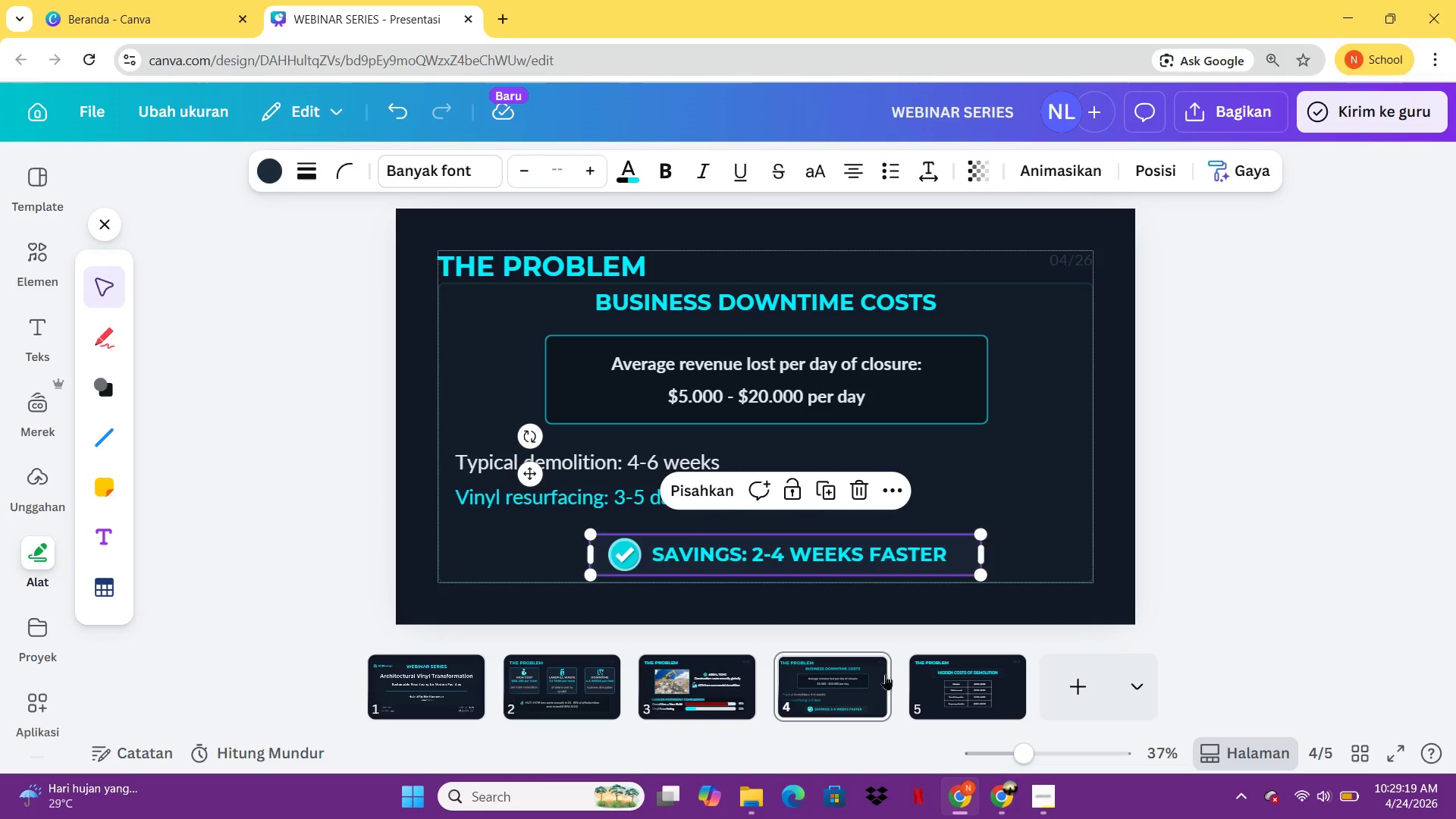 
key(Control+ControlLeft)
 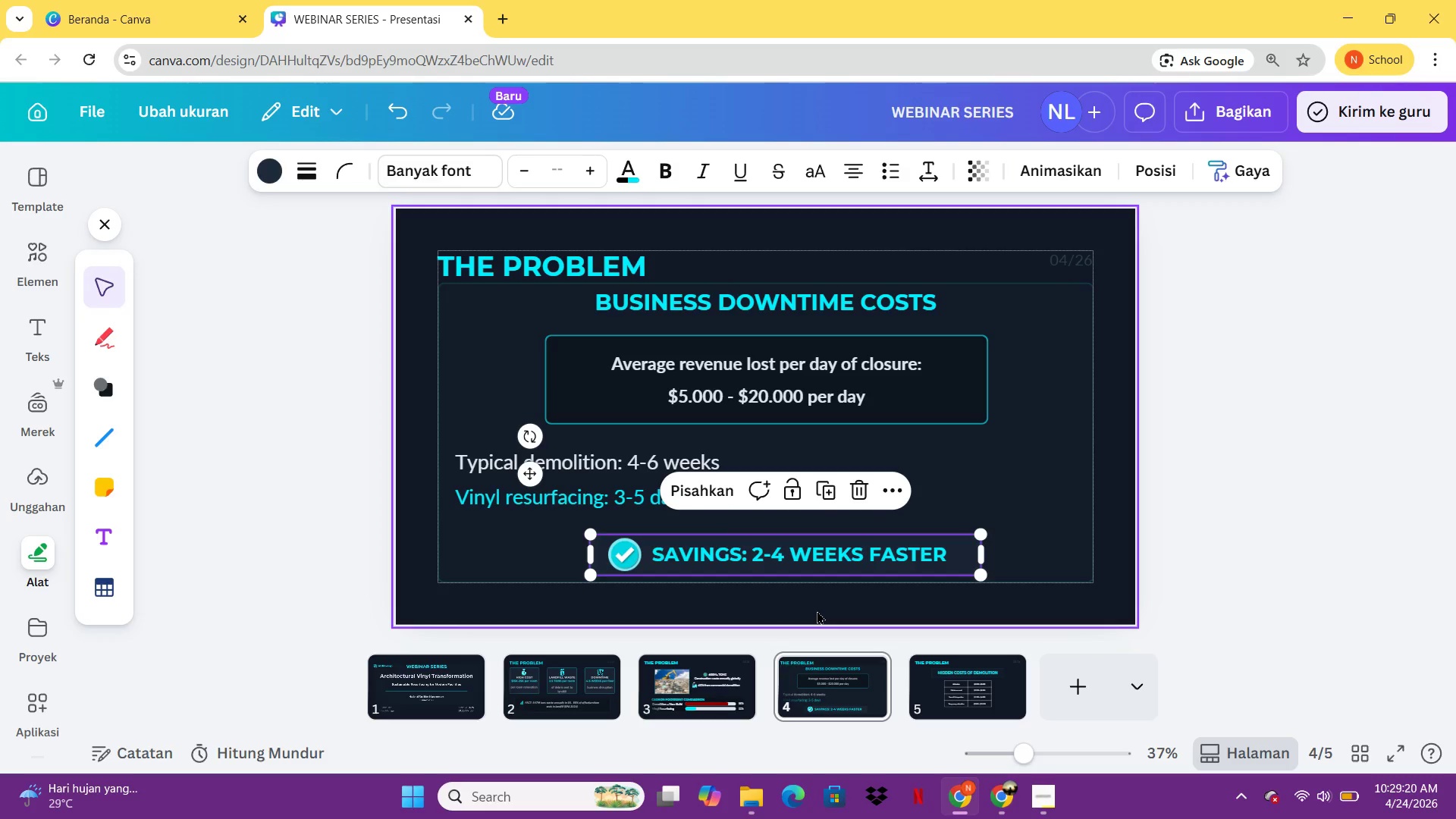 
key(Control+C)
 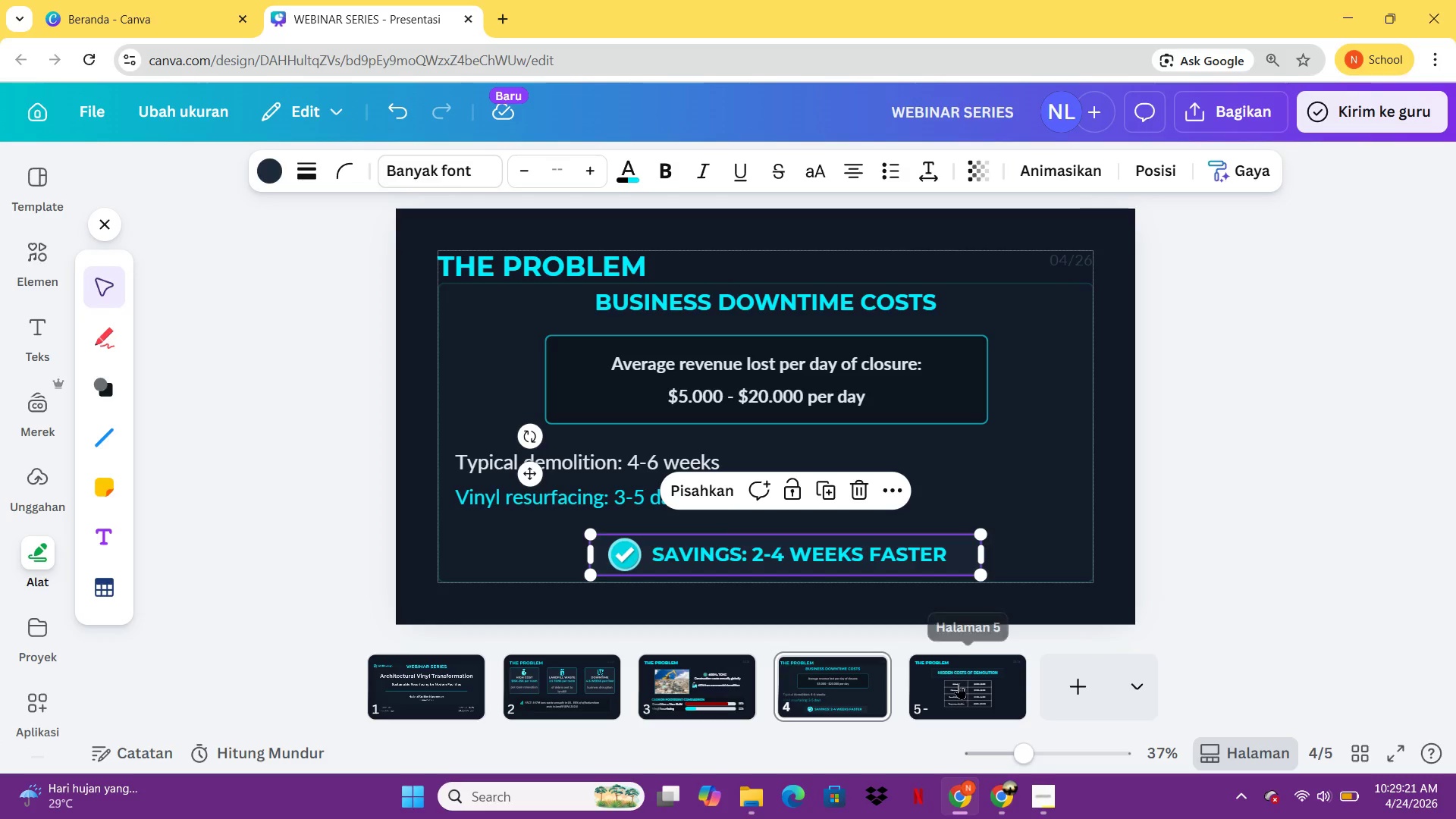 
left_click([959, 683])
 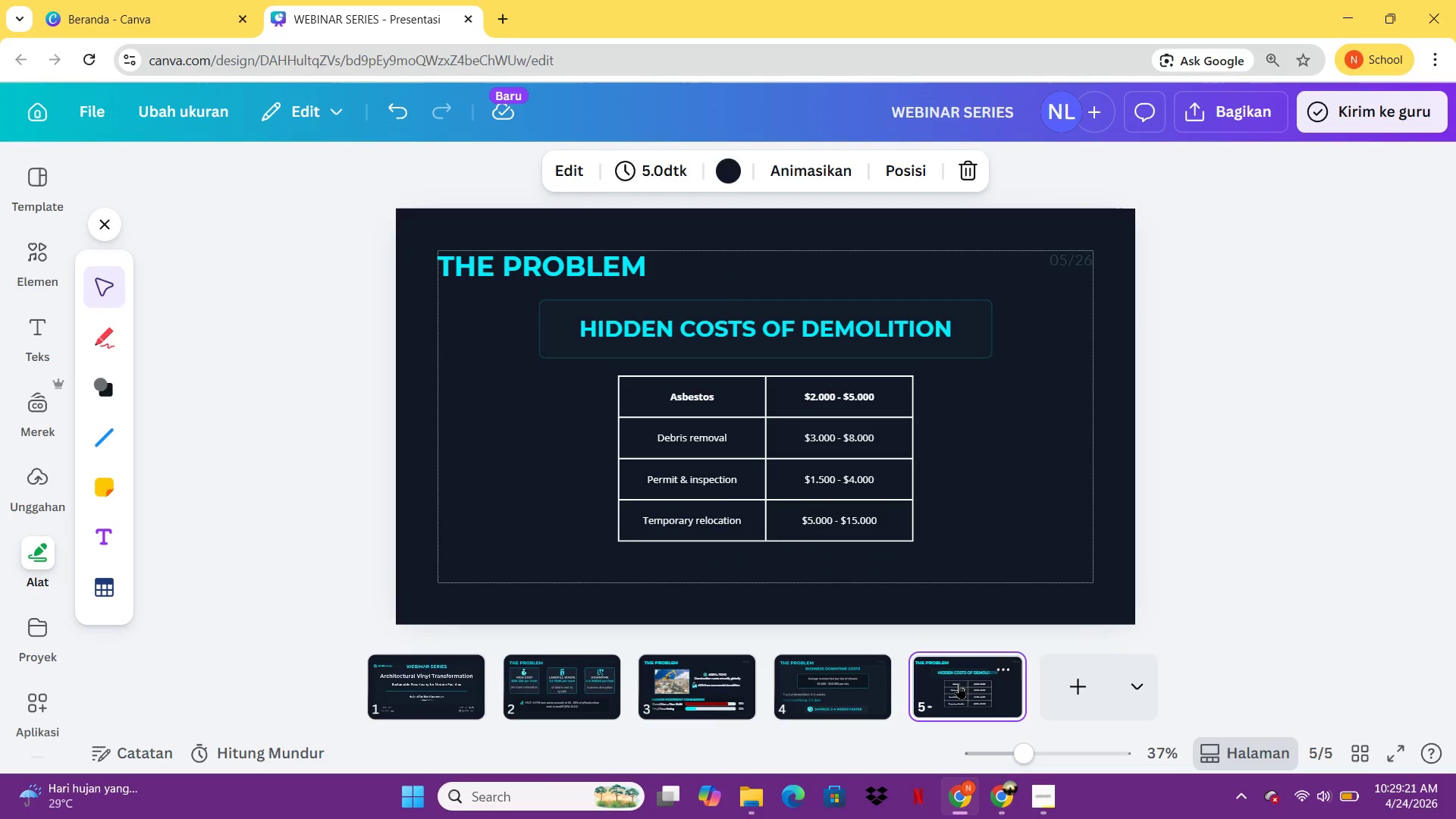 
key(Control+ControlLeft)
 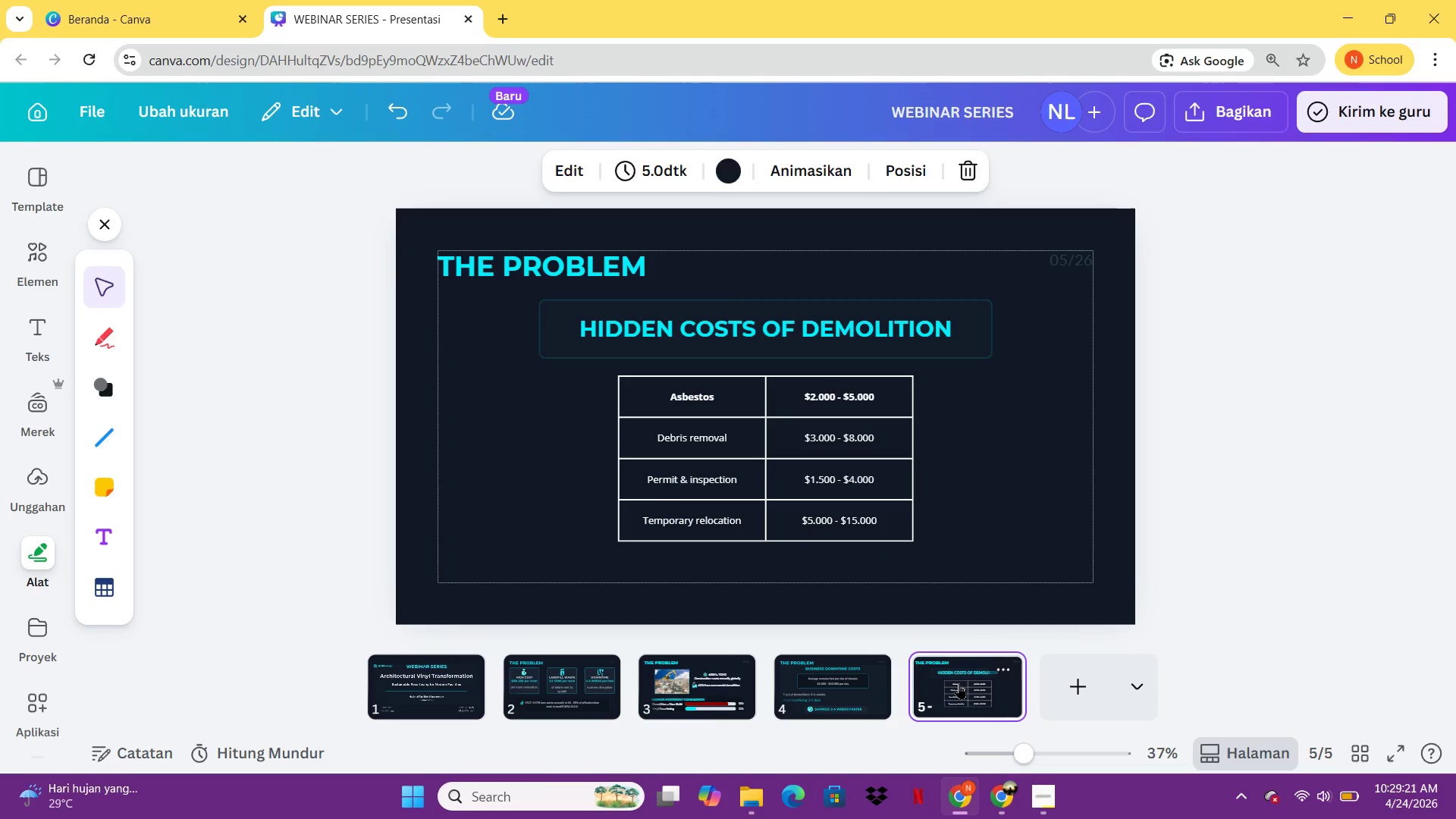 
key(Control+V)
 